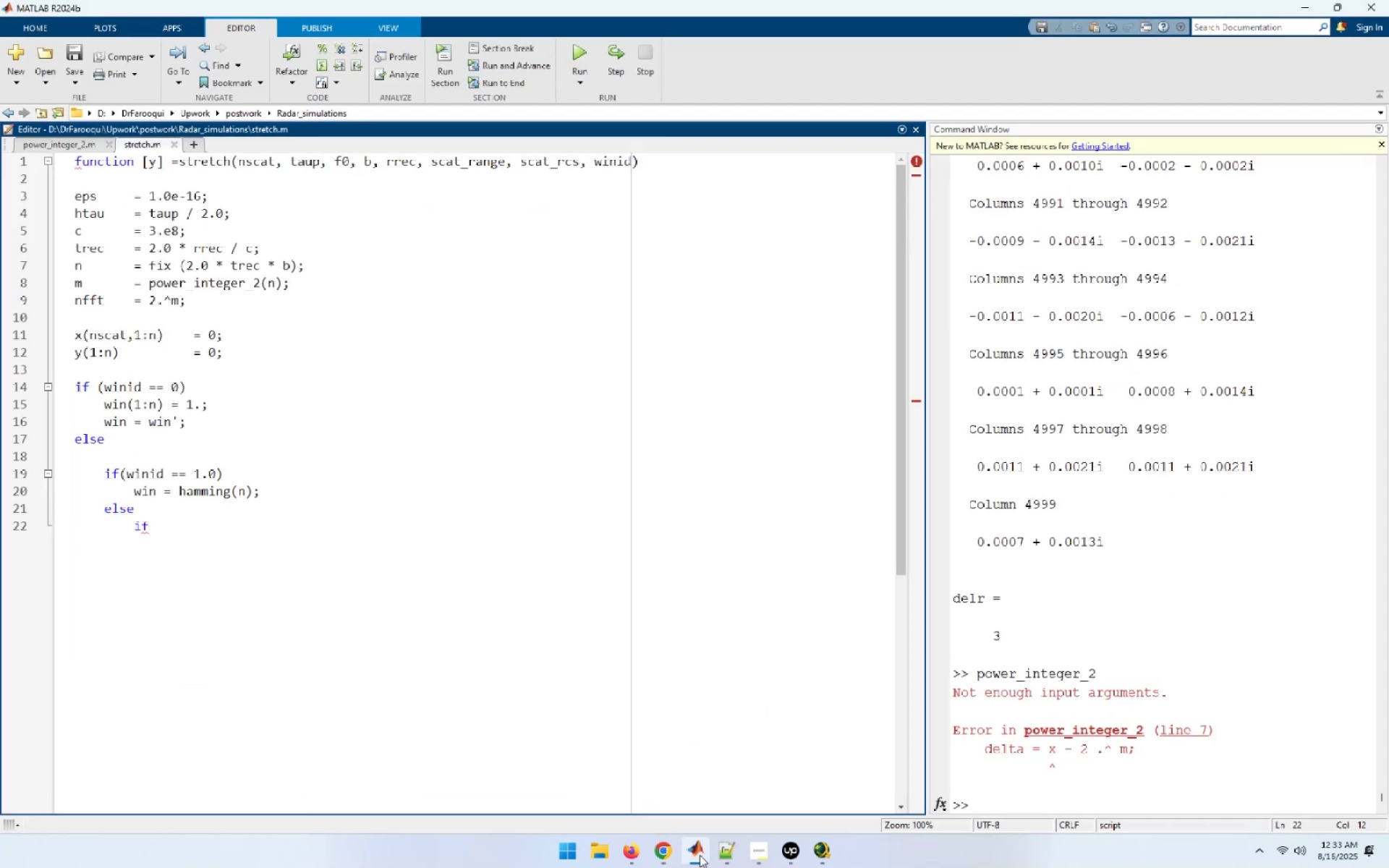 
left_click([700, 855])
 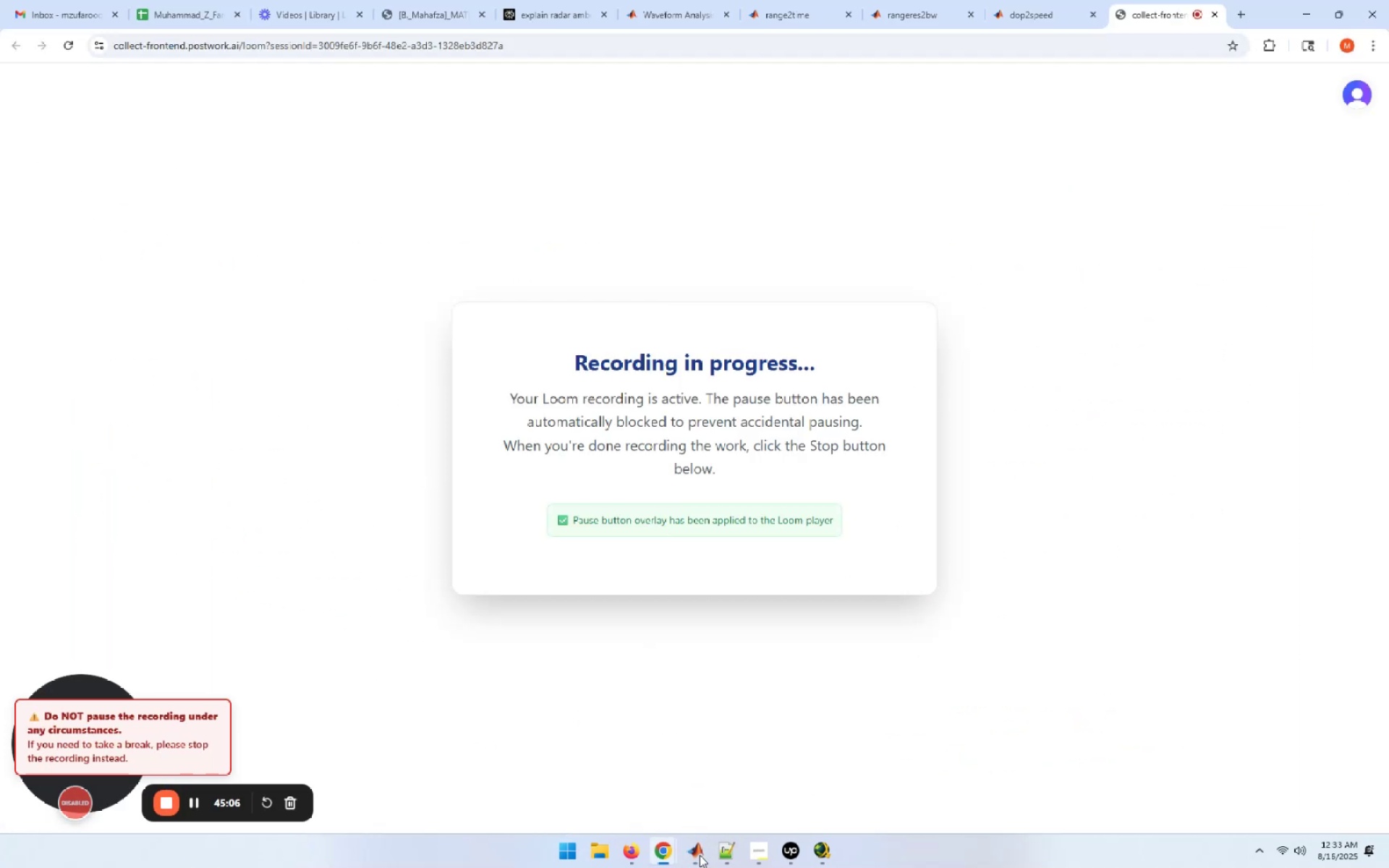 
left_click([700, 855])
 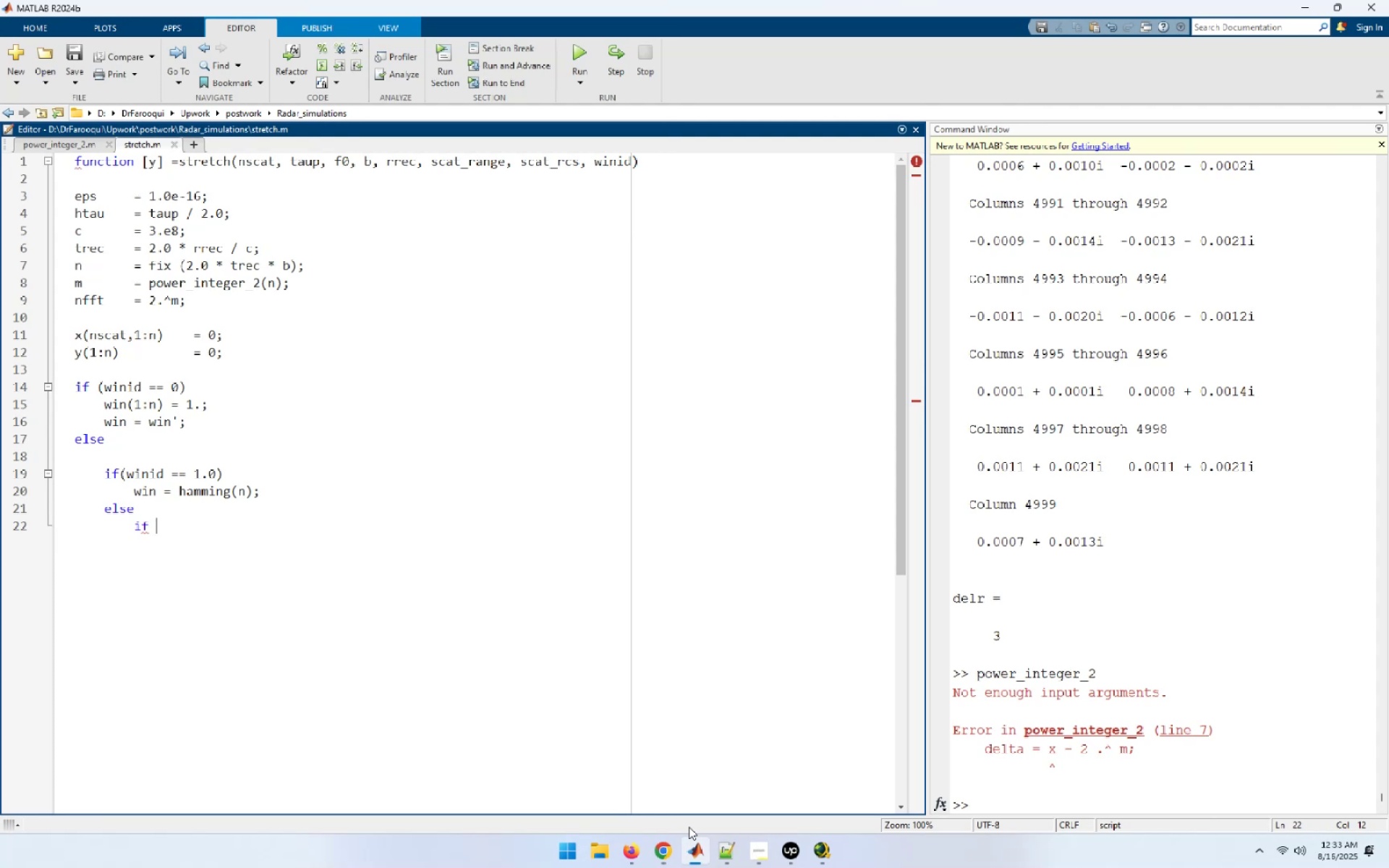 
wait(9.28)
 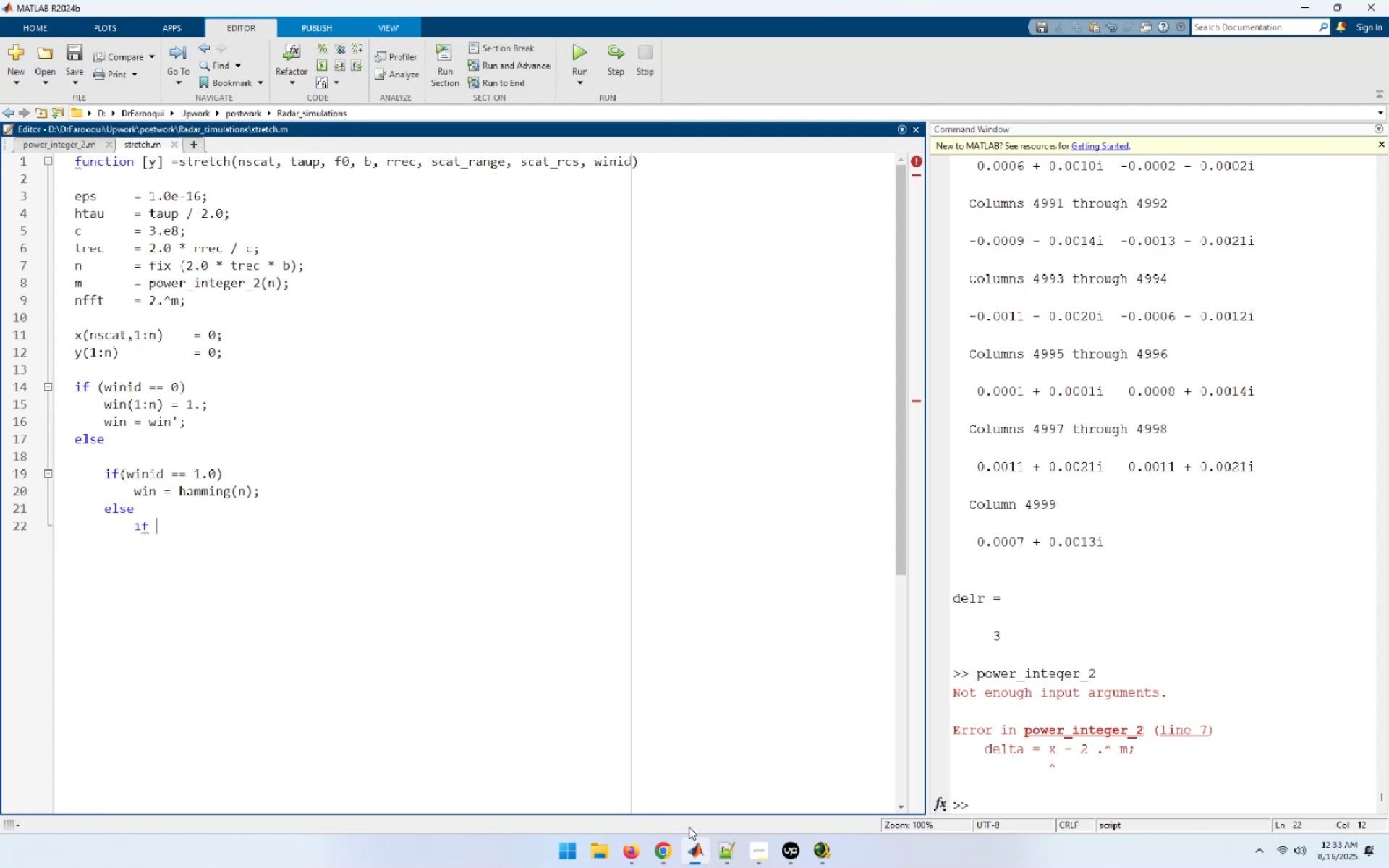 
type((winid == 2.0)
 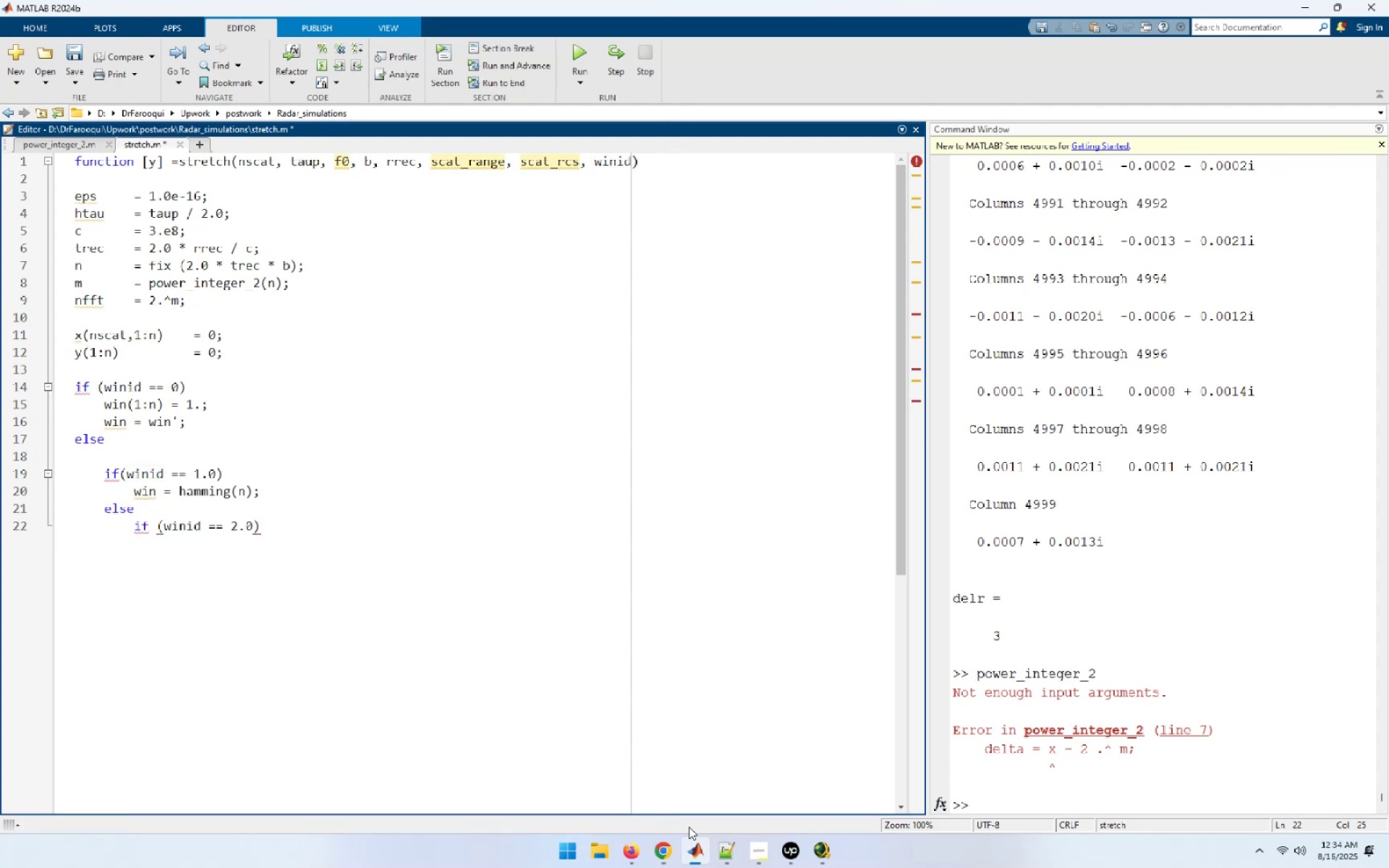 
key(ArrowRight)
 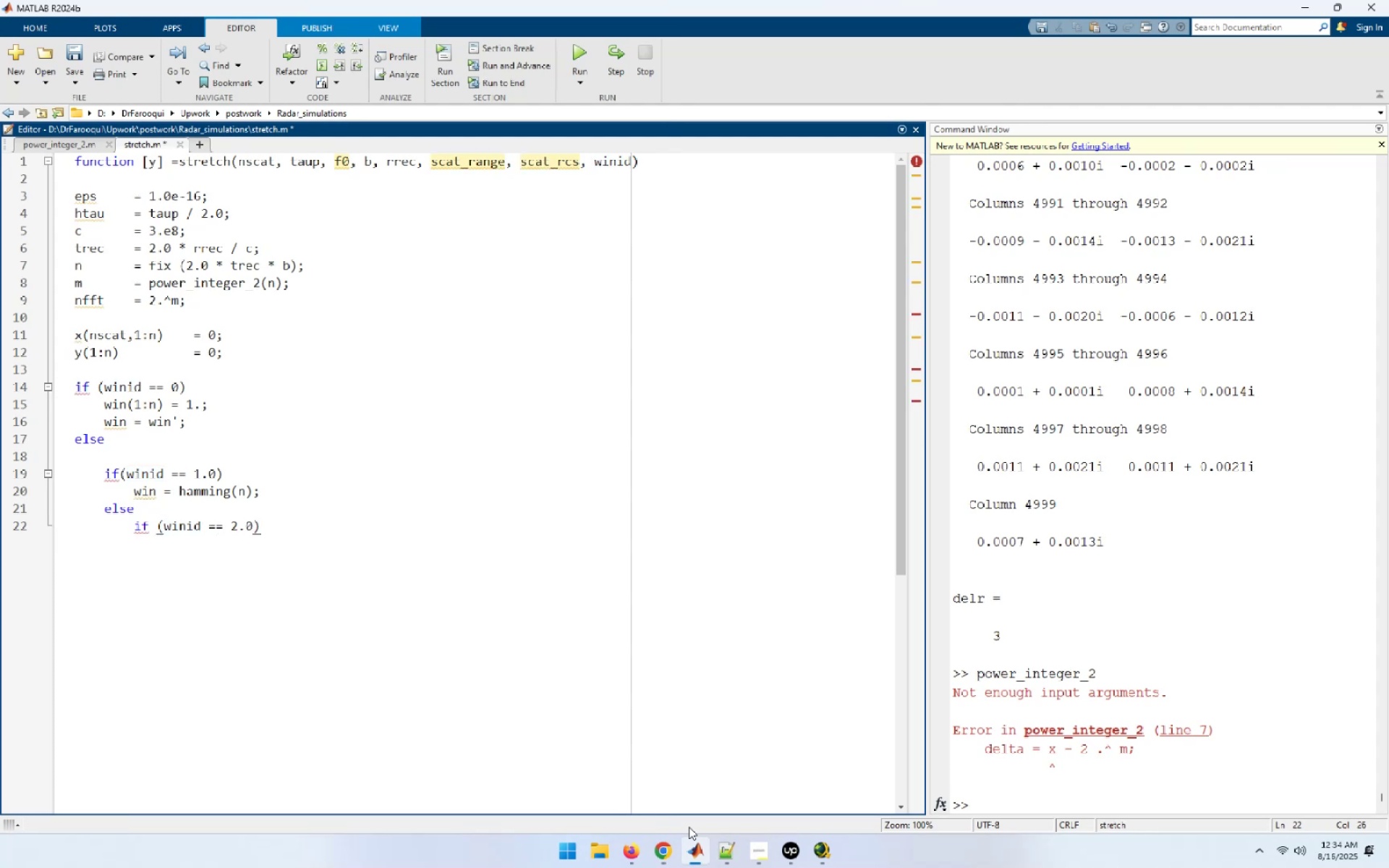 
key(Enter)
 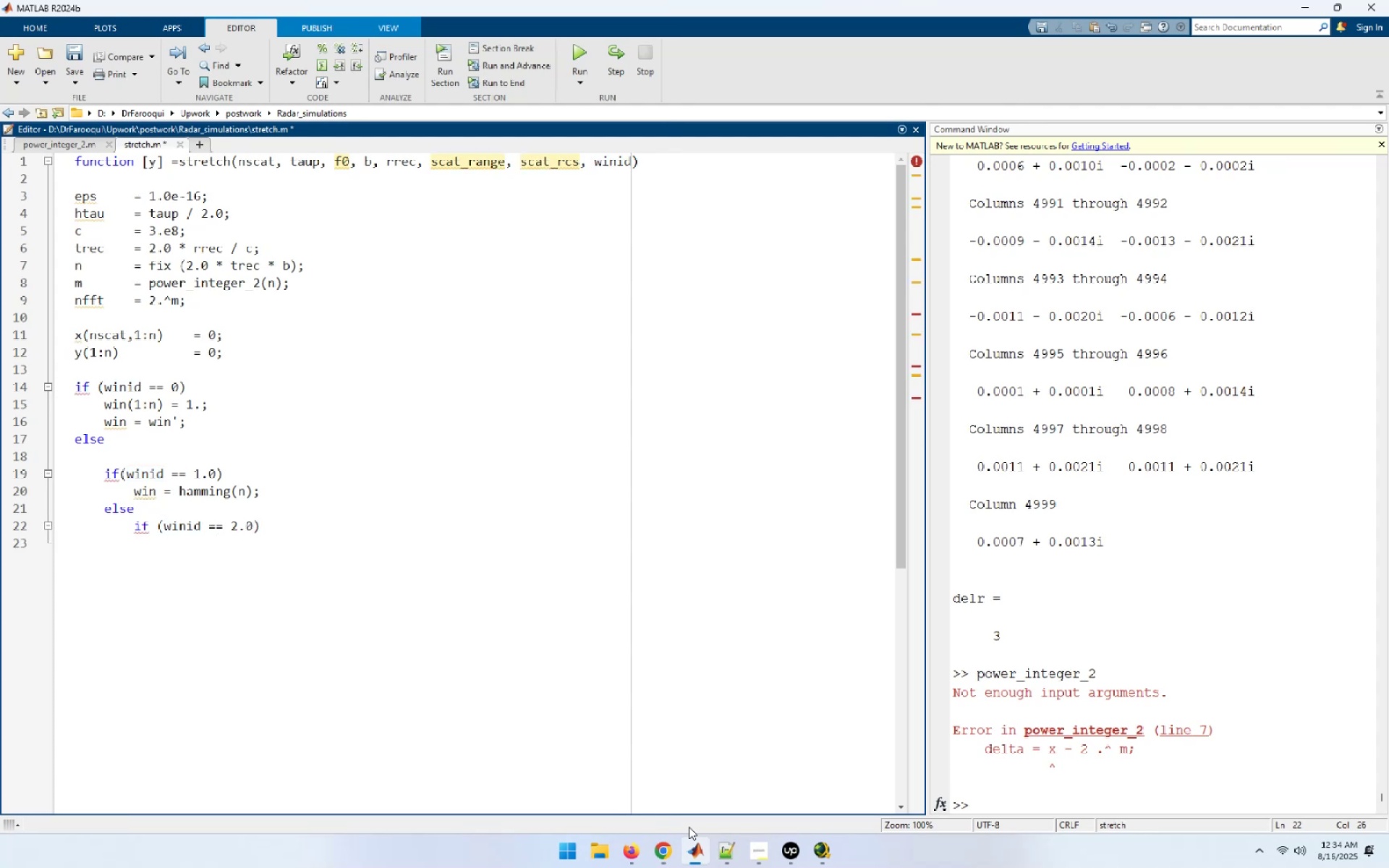 
type(win = kaiser(n, pi);)
 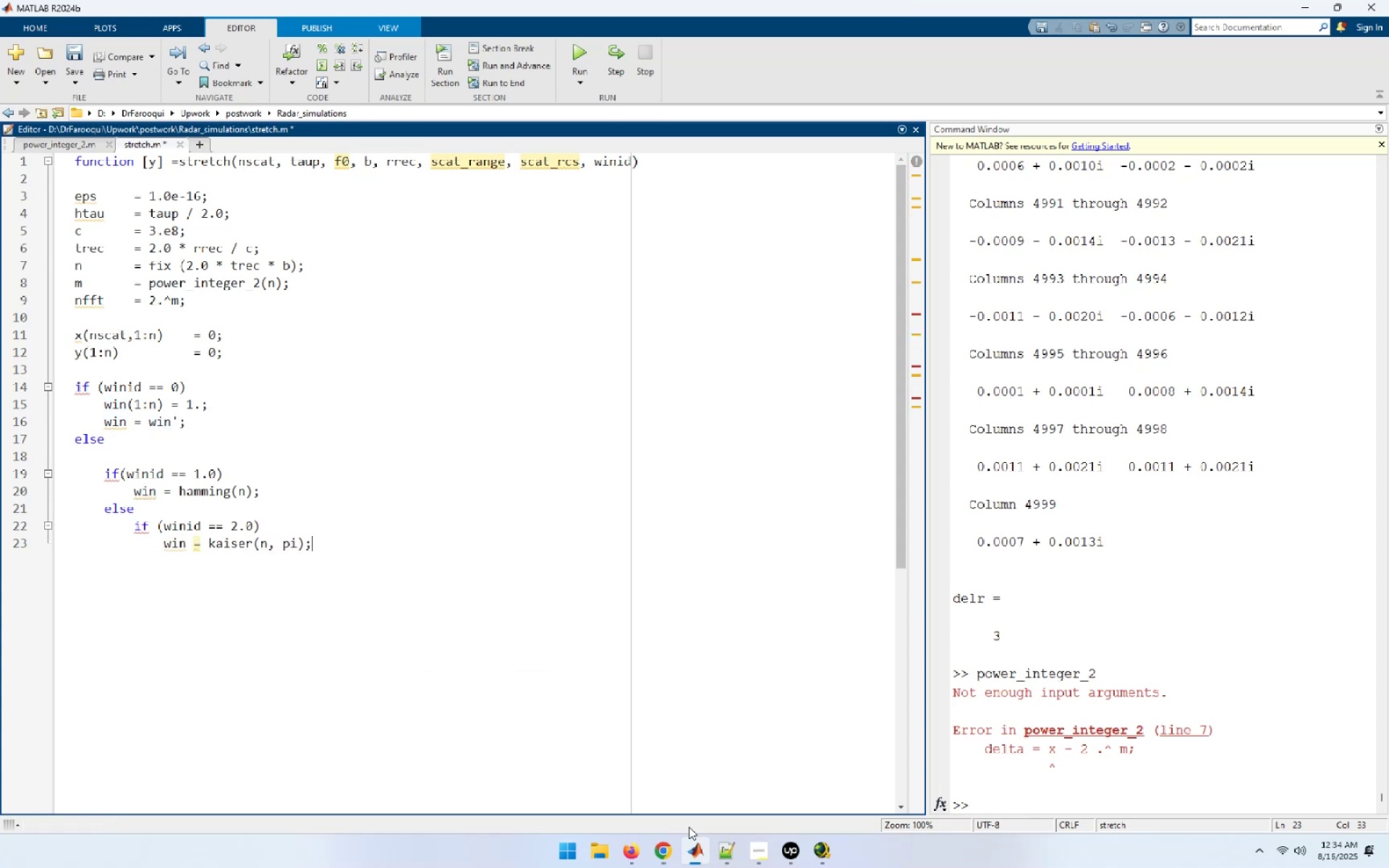 
key(Enter)
 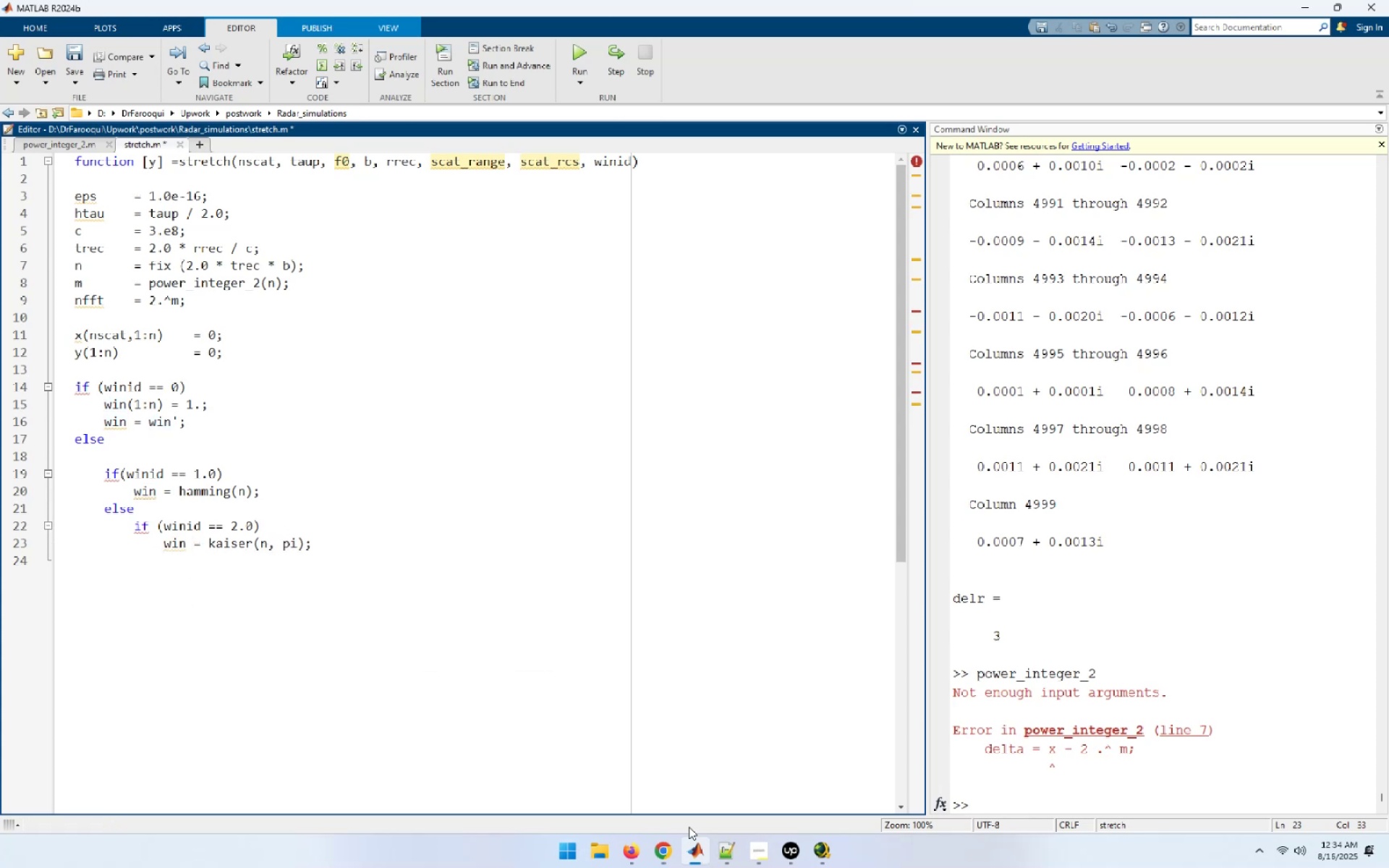 
type(else)
 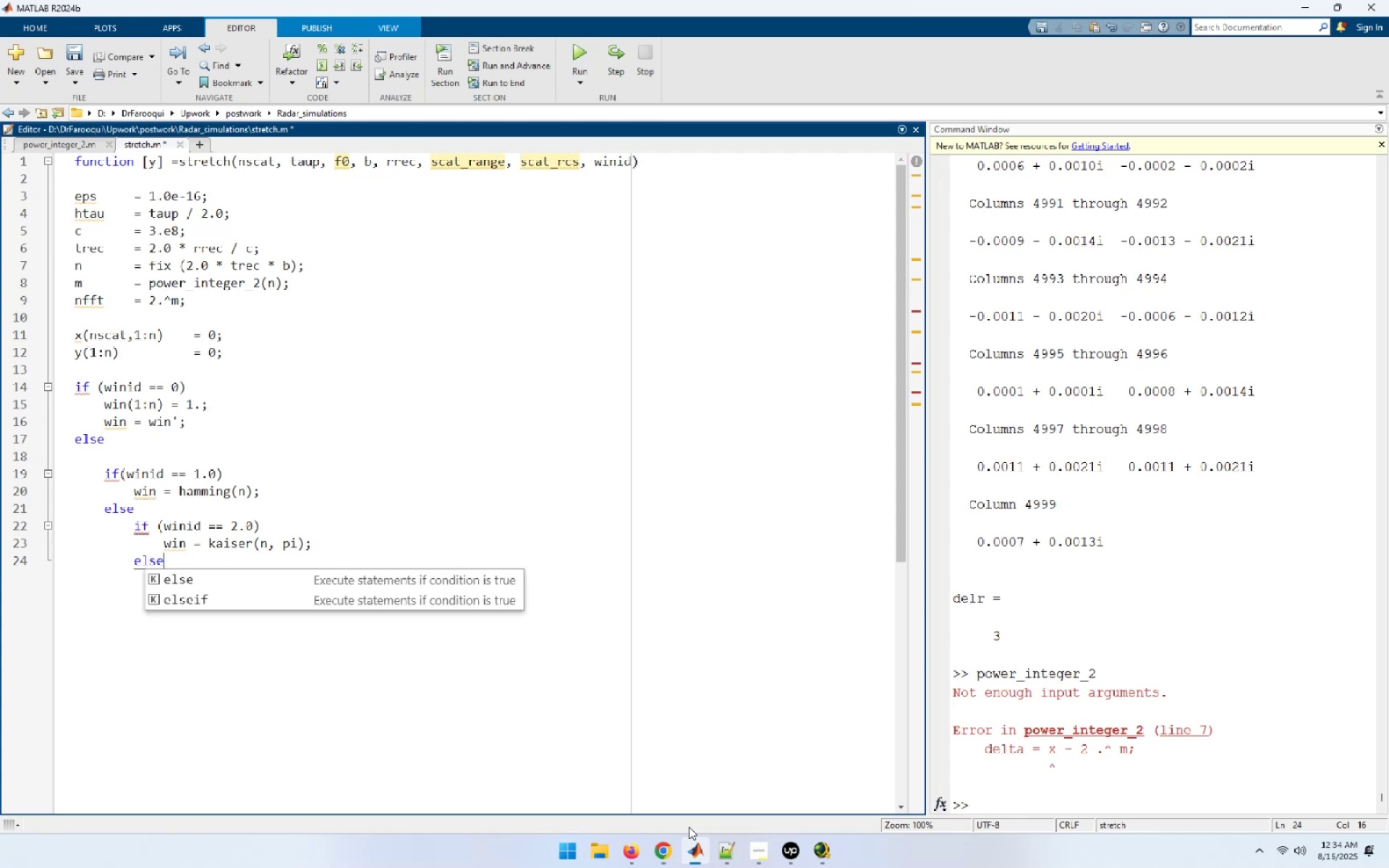 
key(Enter)
 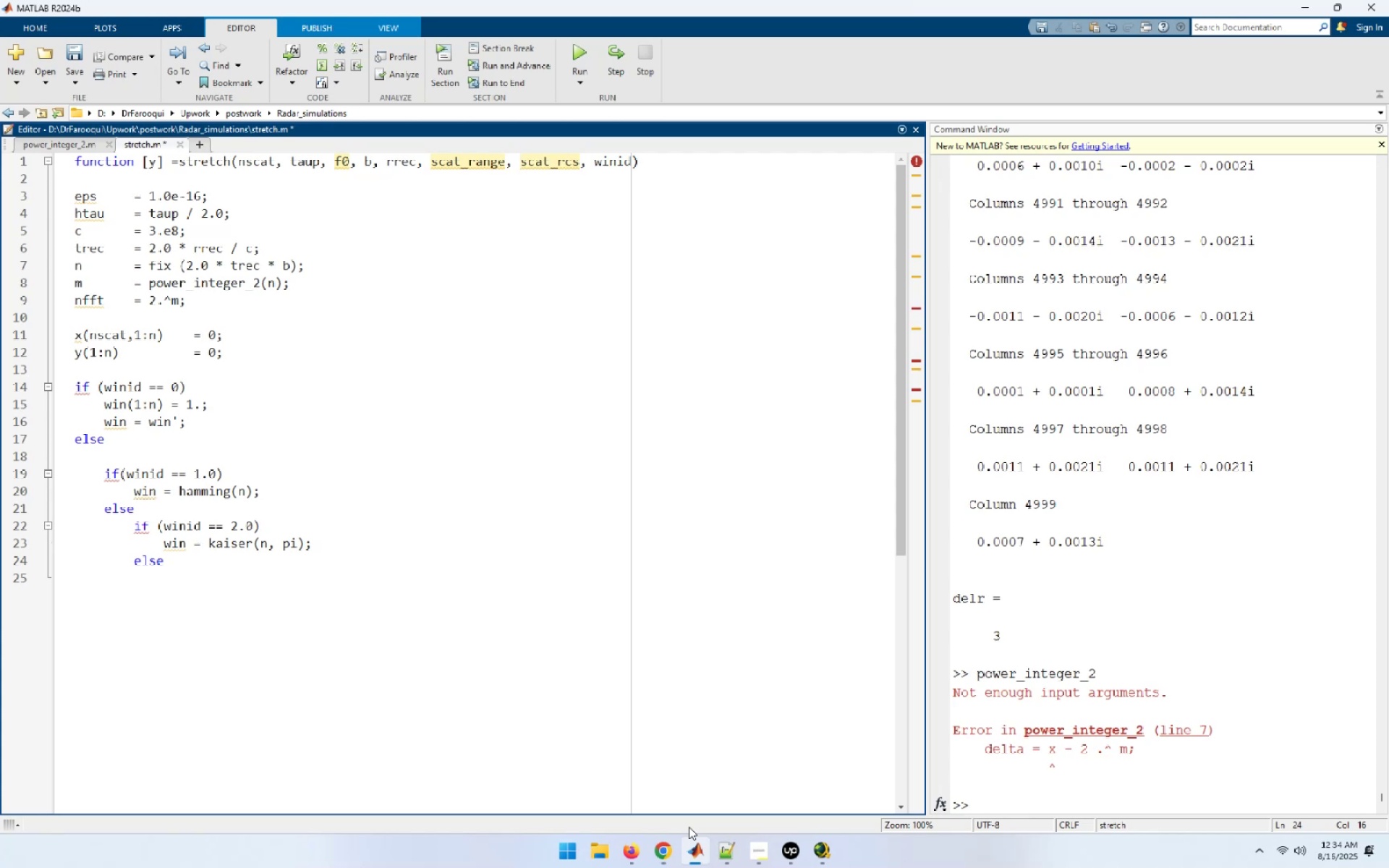 
wait(13.42)
 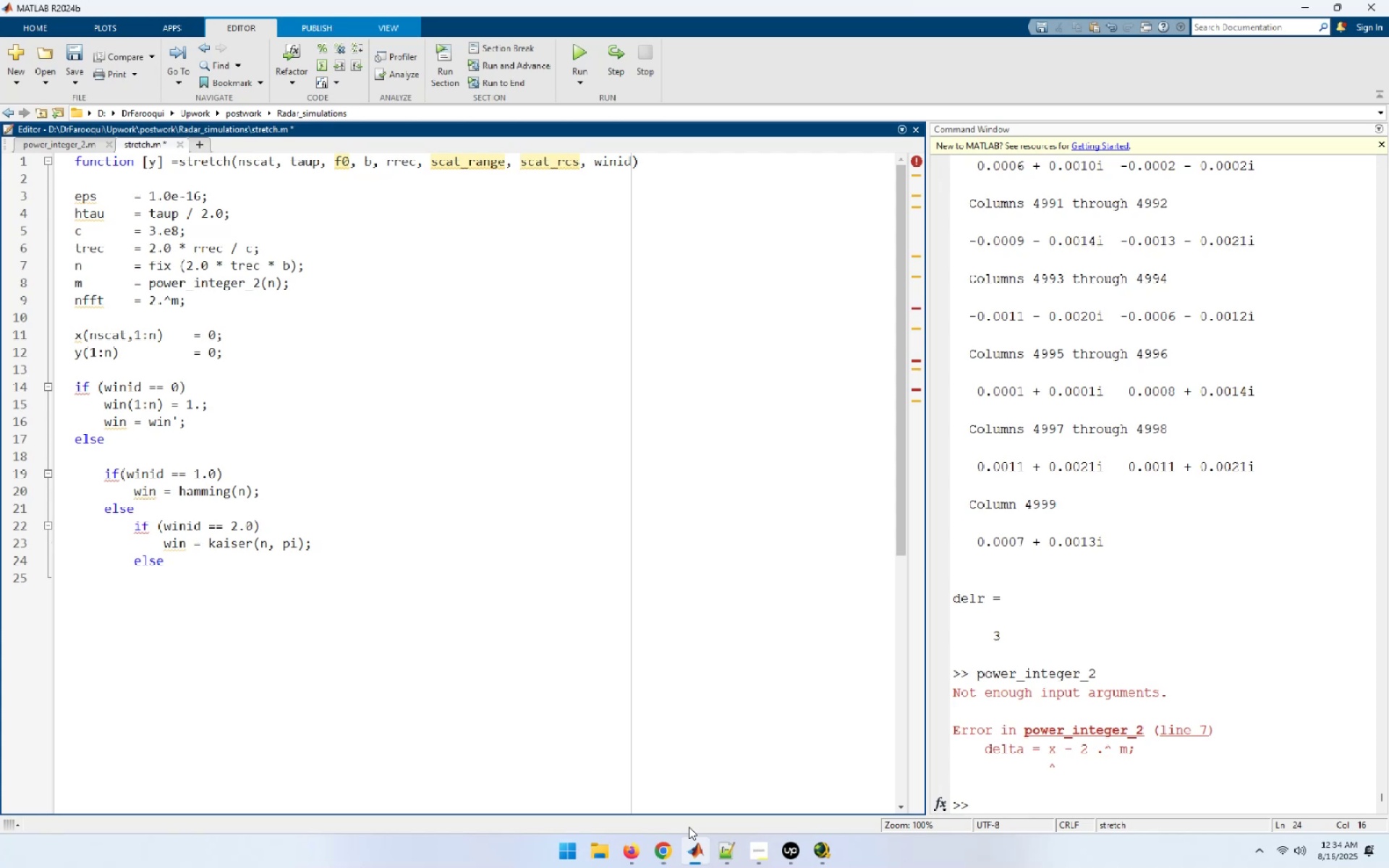 
key(ArrowUp)
 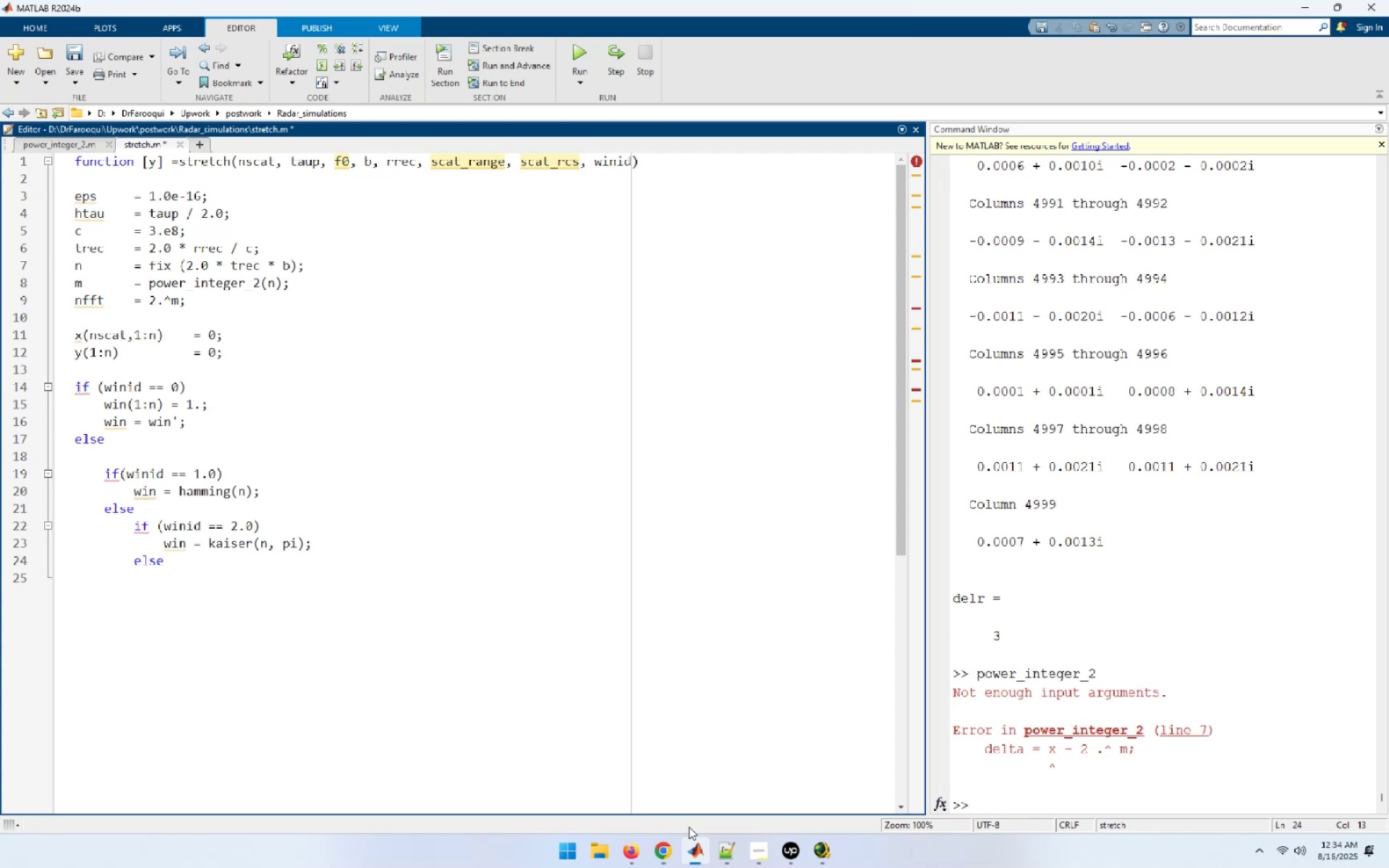 
wait(7.54)
 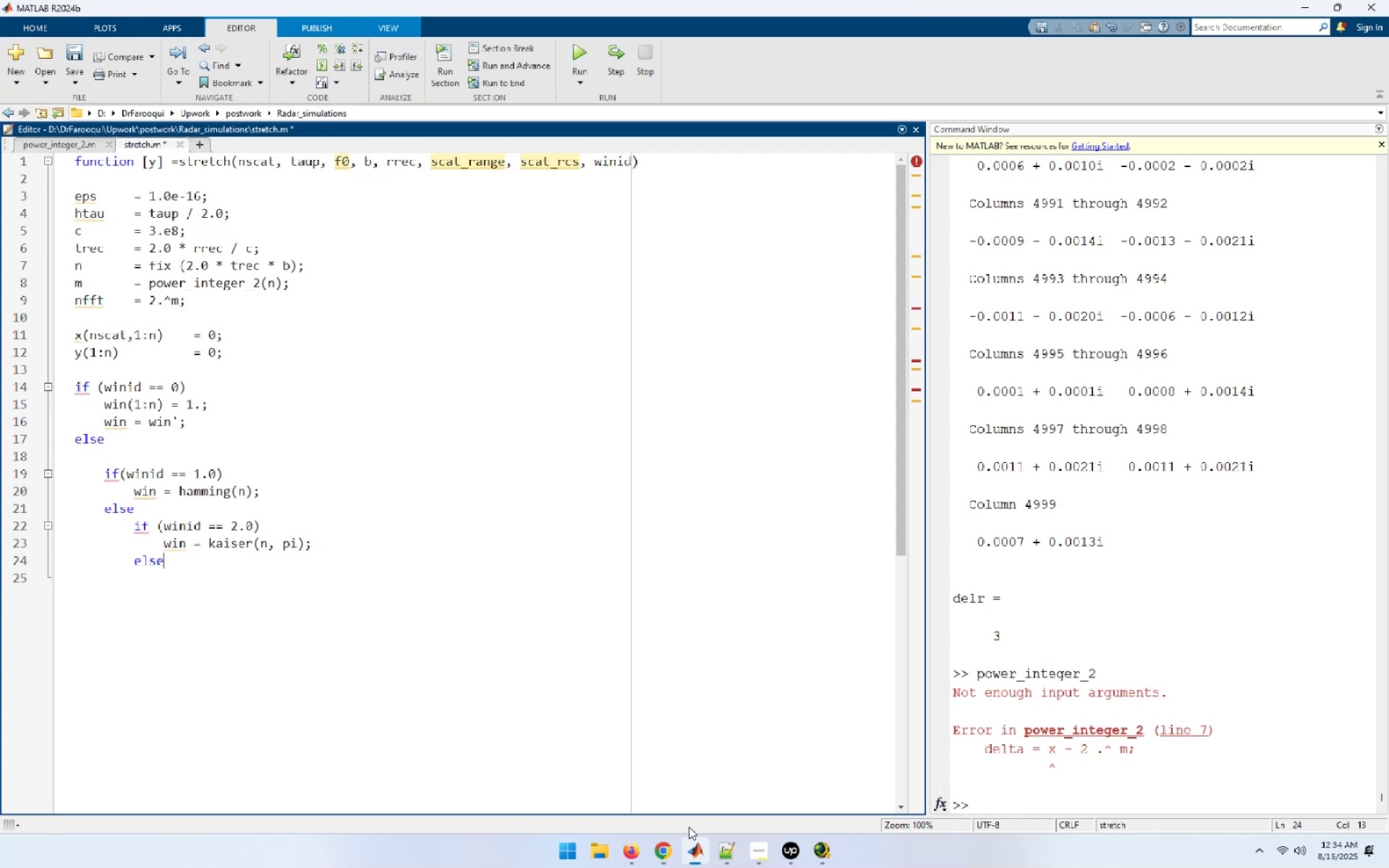 
key(ArrowUp)
 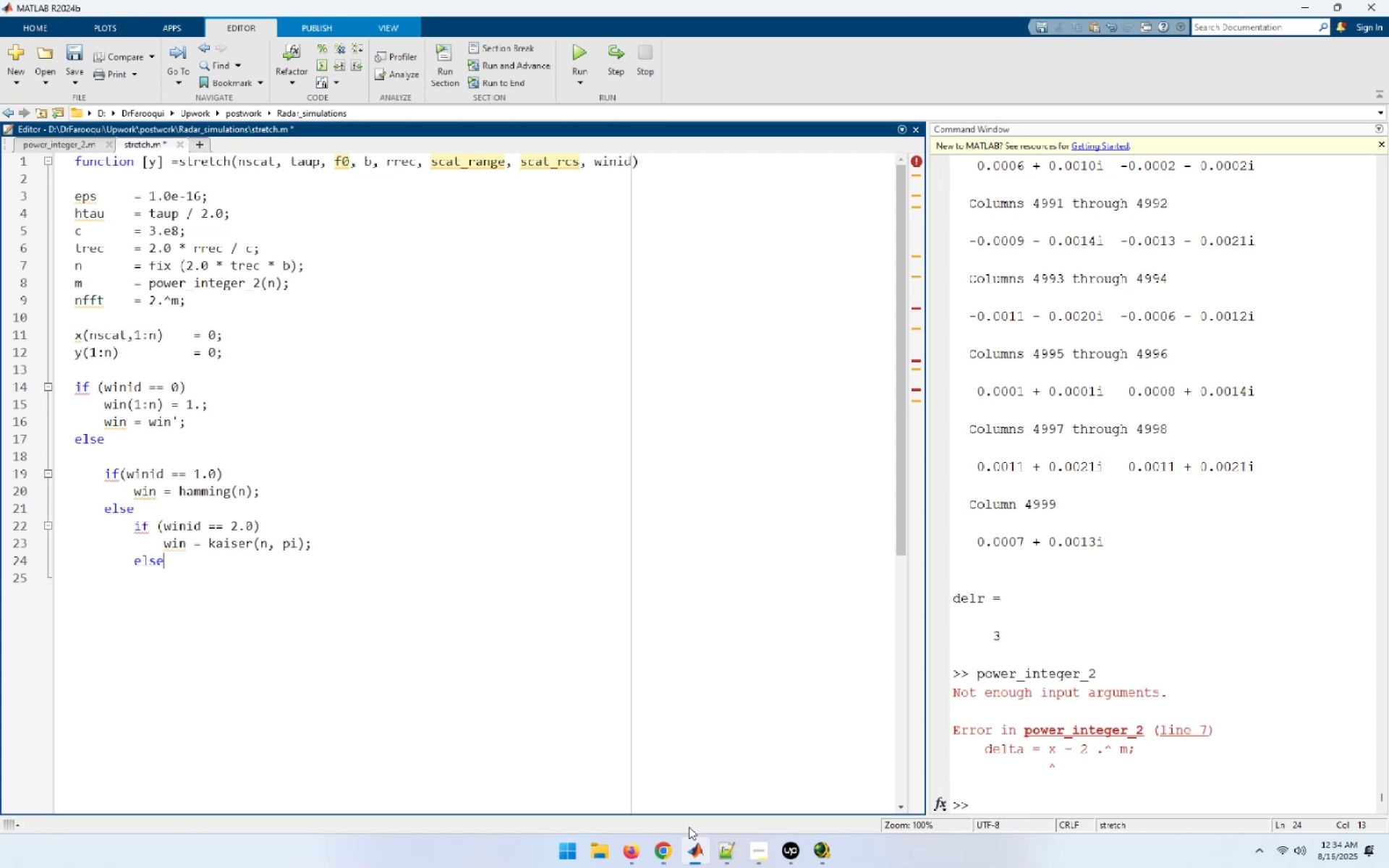 
key(ArrowUp)
 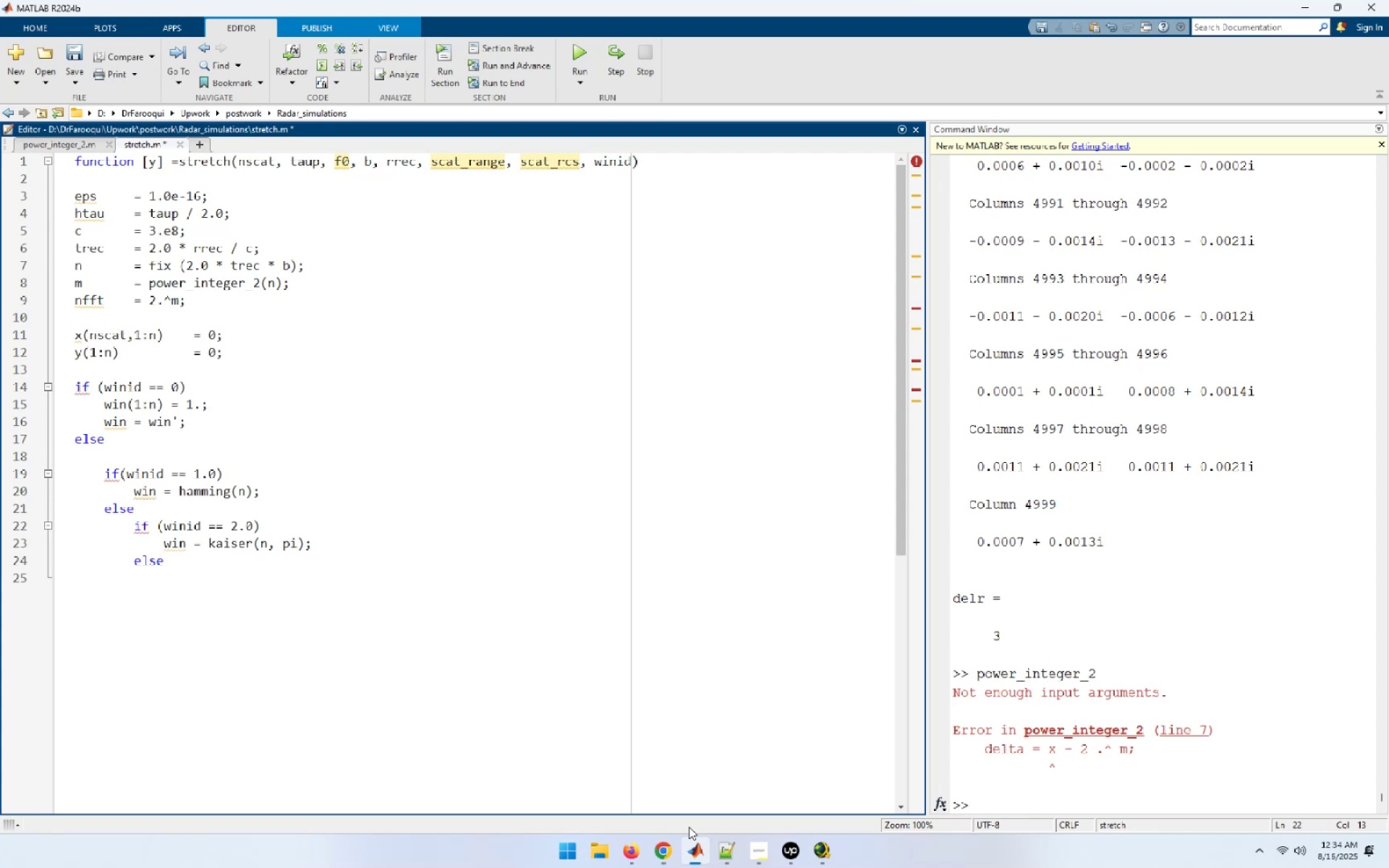 
key(ArrowDown)
 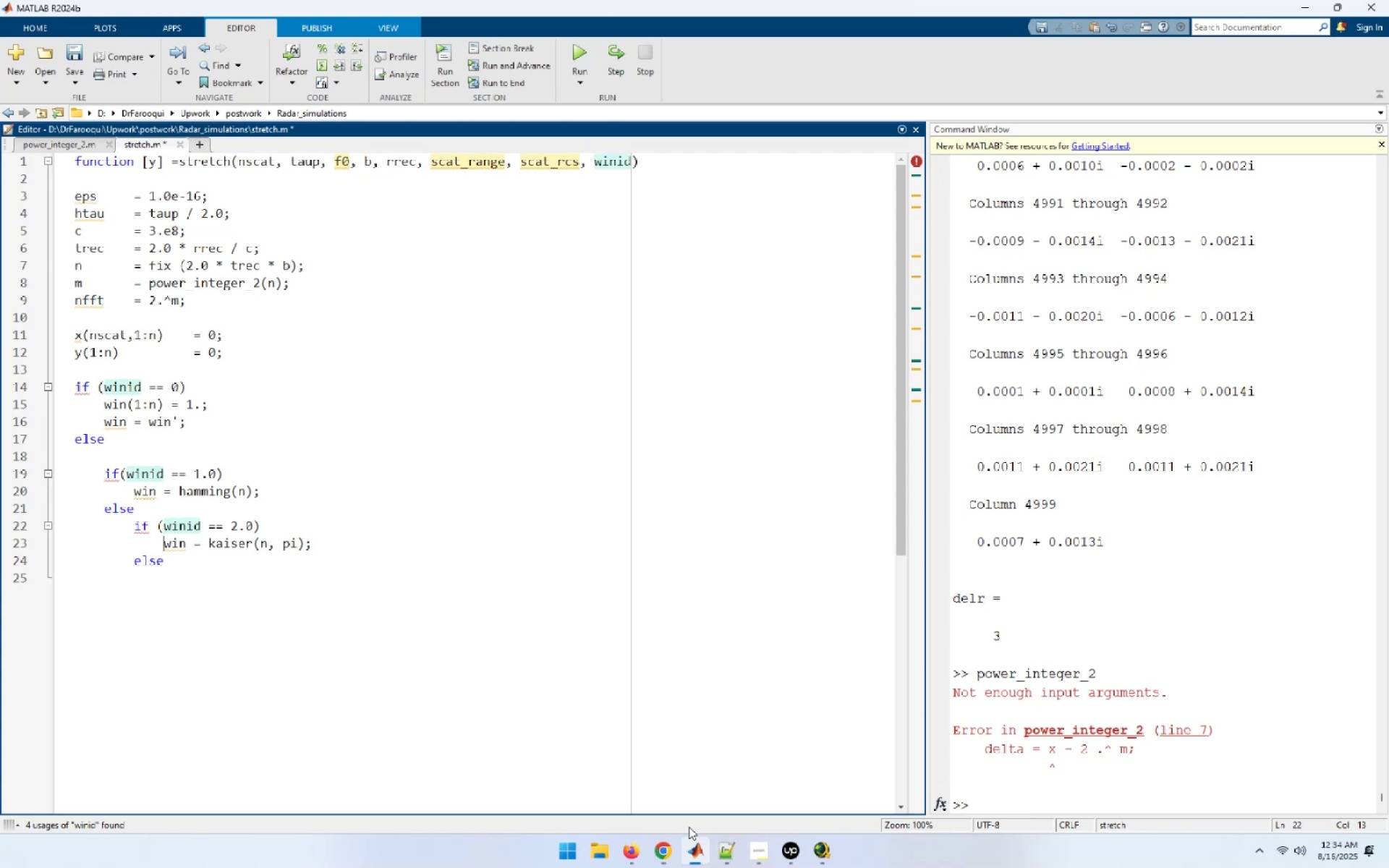 
key(ArrowDown)
 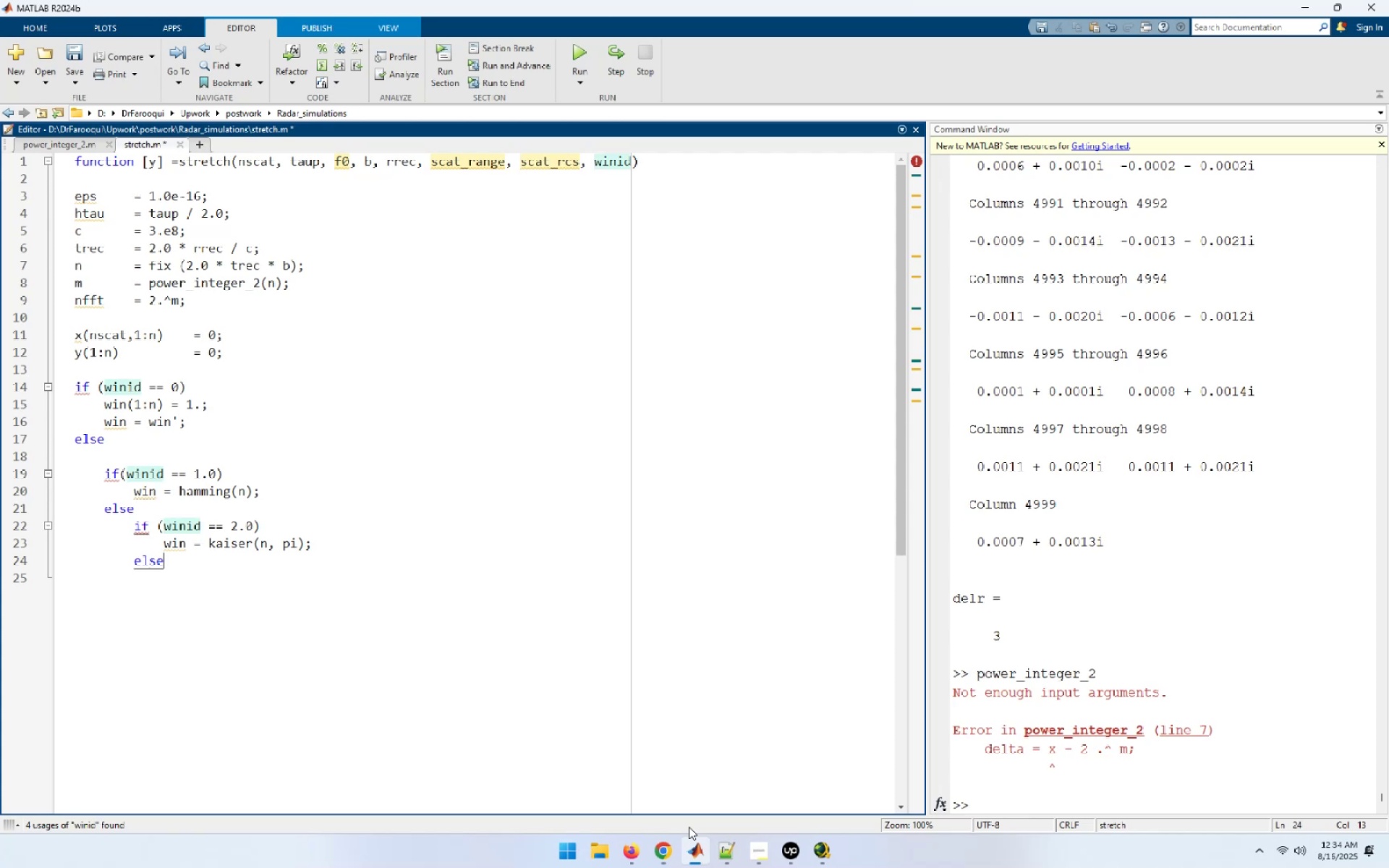 
key(ArrowDown)
 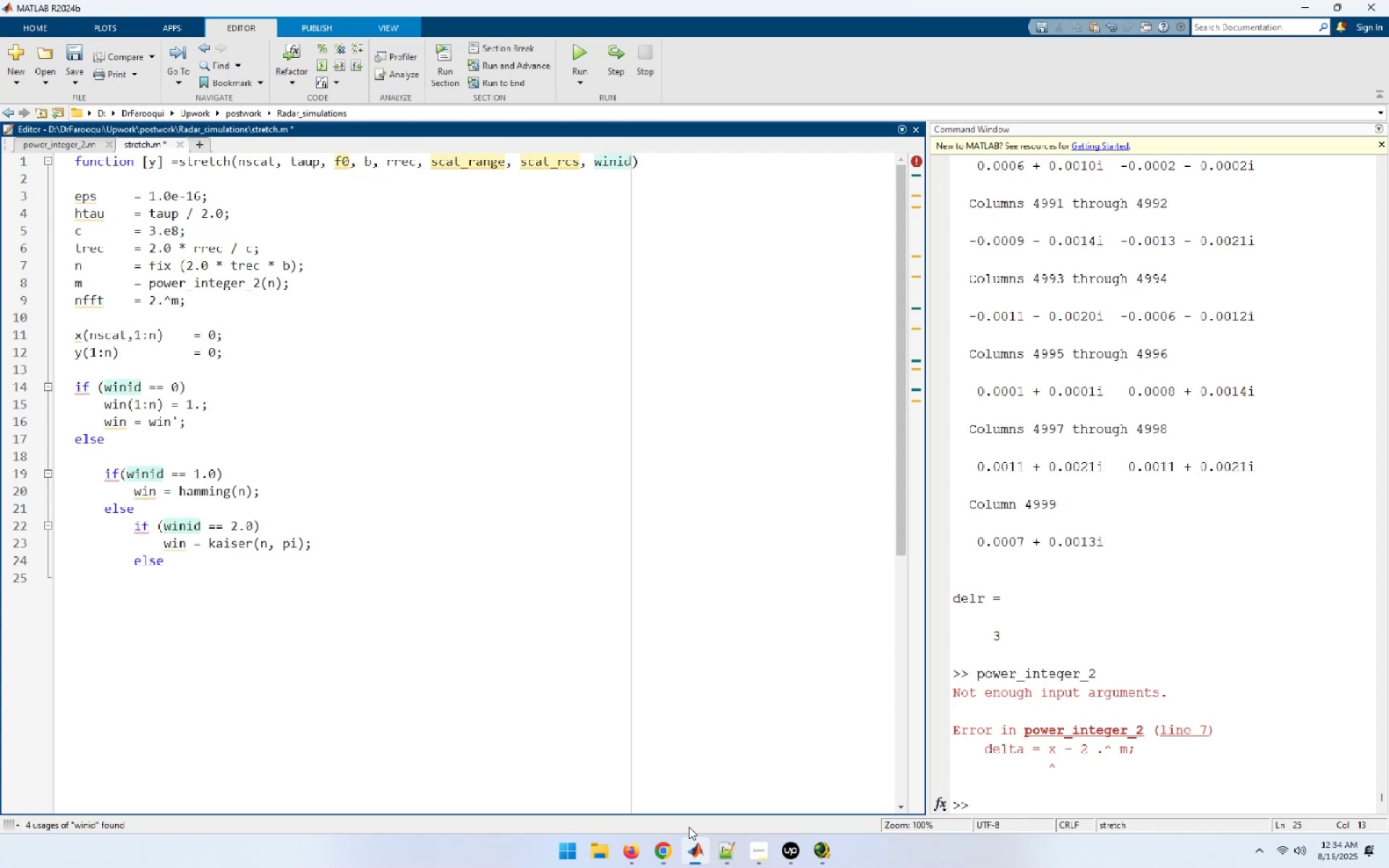 
key(ArrowUp)
 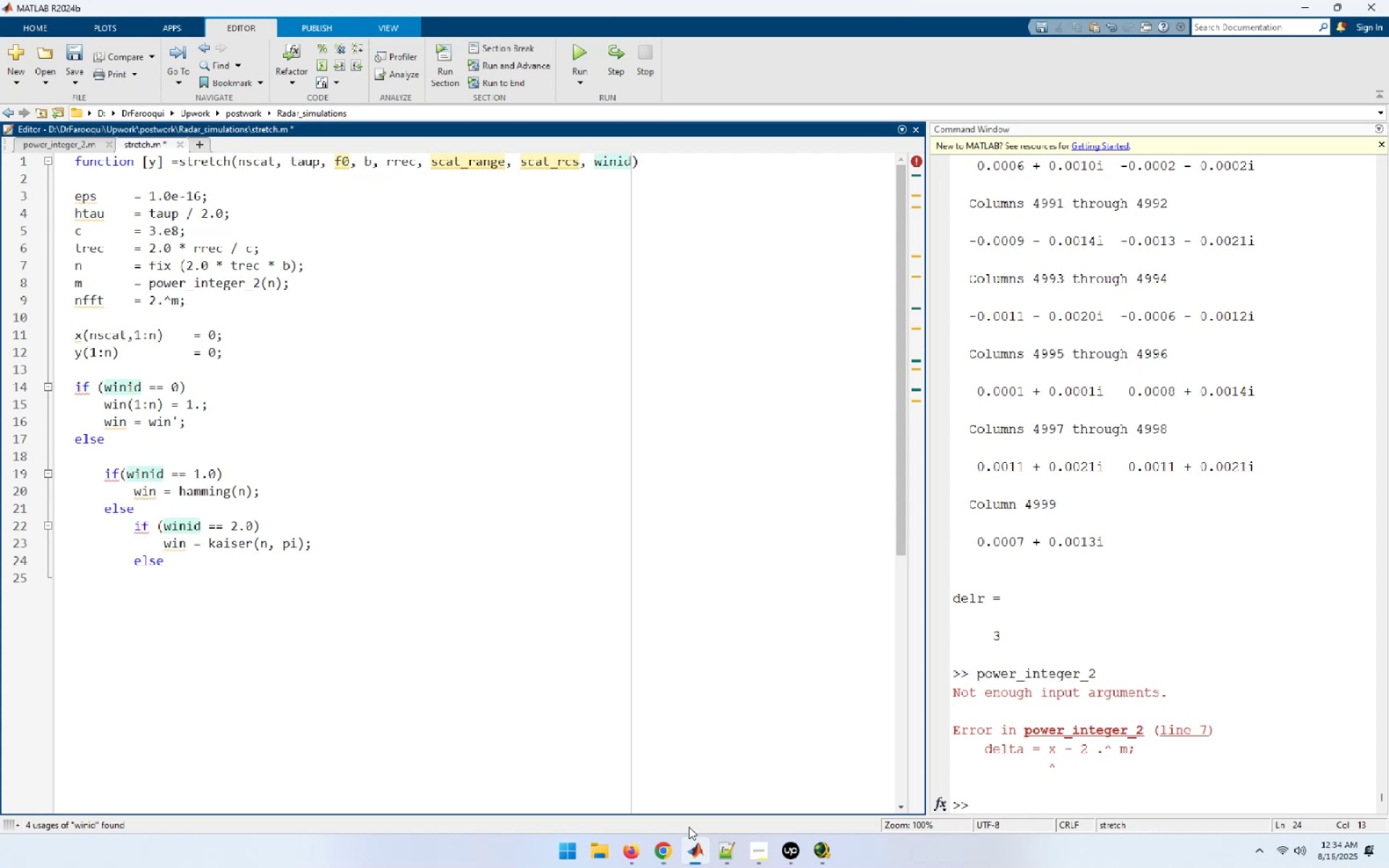 
key(ArrowDown)
 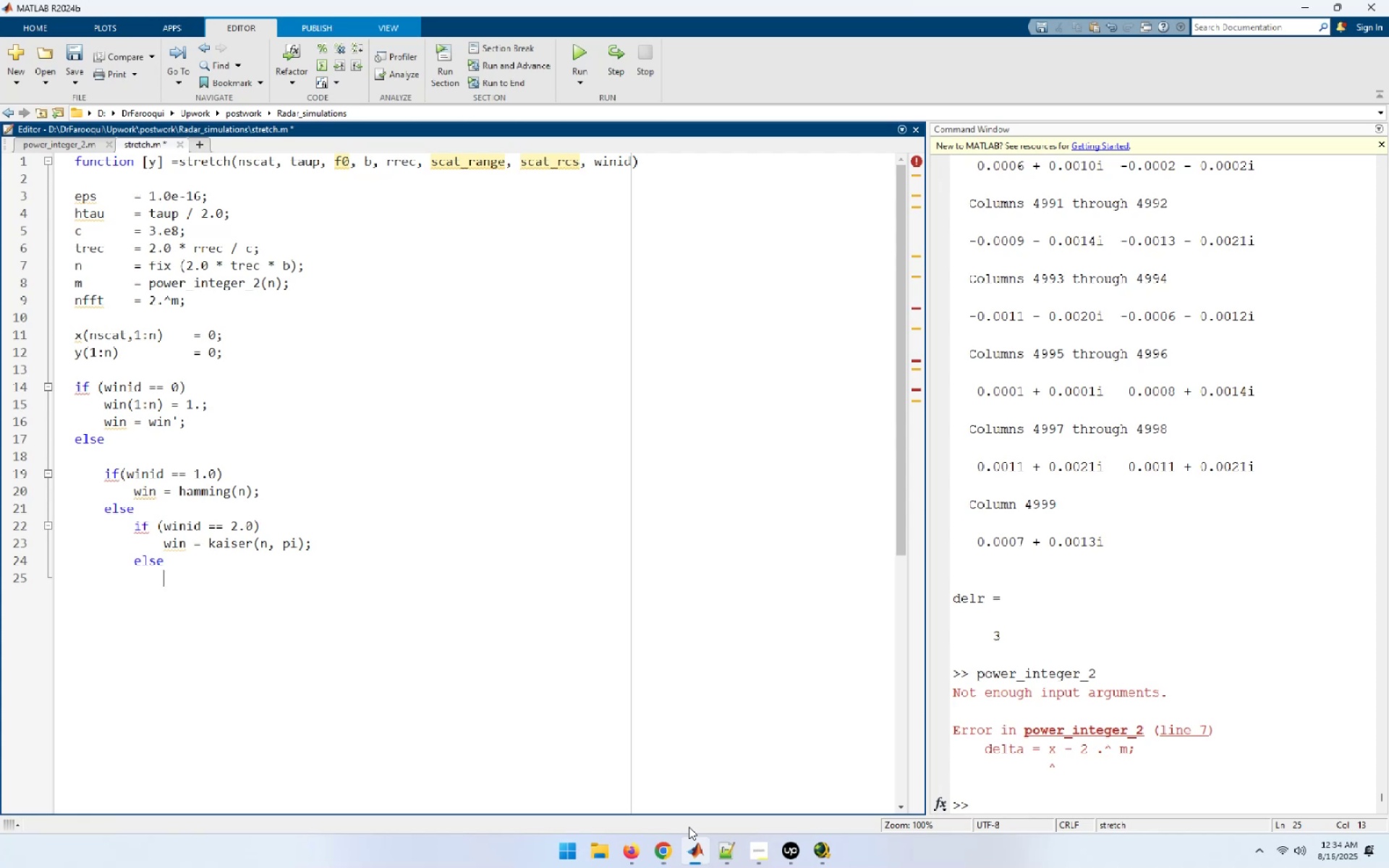 
wait(5.39)
 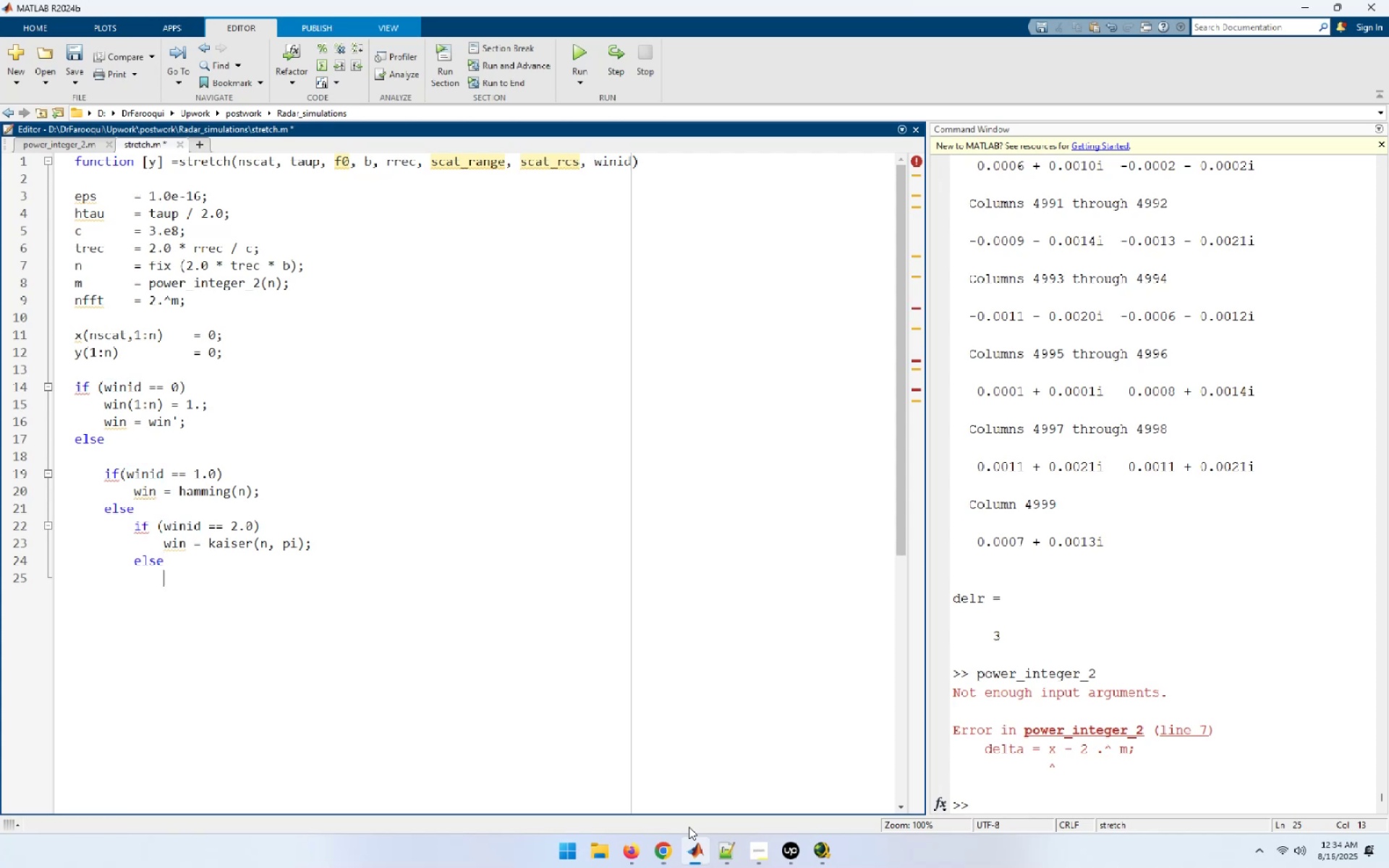 
type(if ( )
key(Backspace)
type(winid == 3.0))
 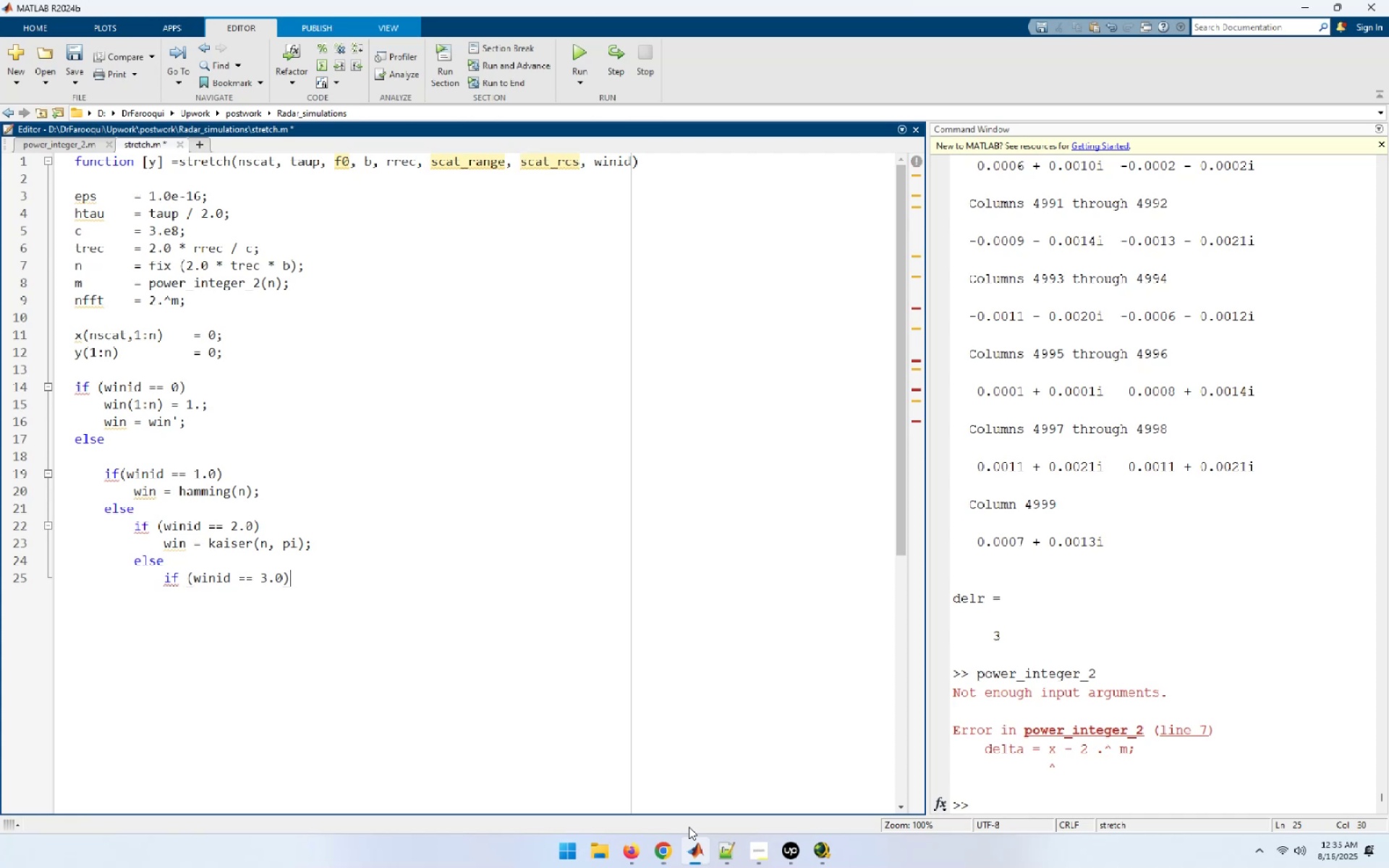 
key(Enter)
 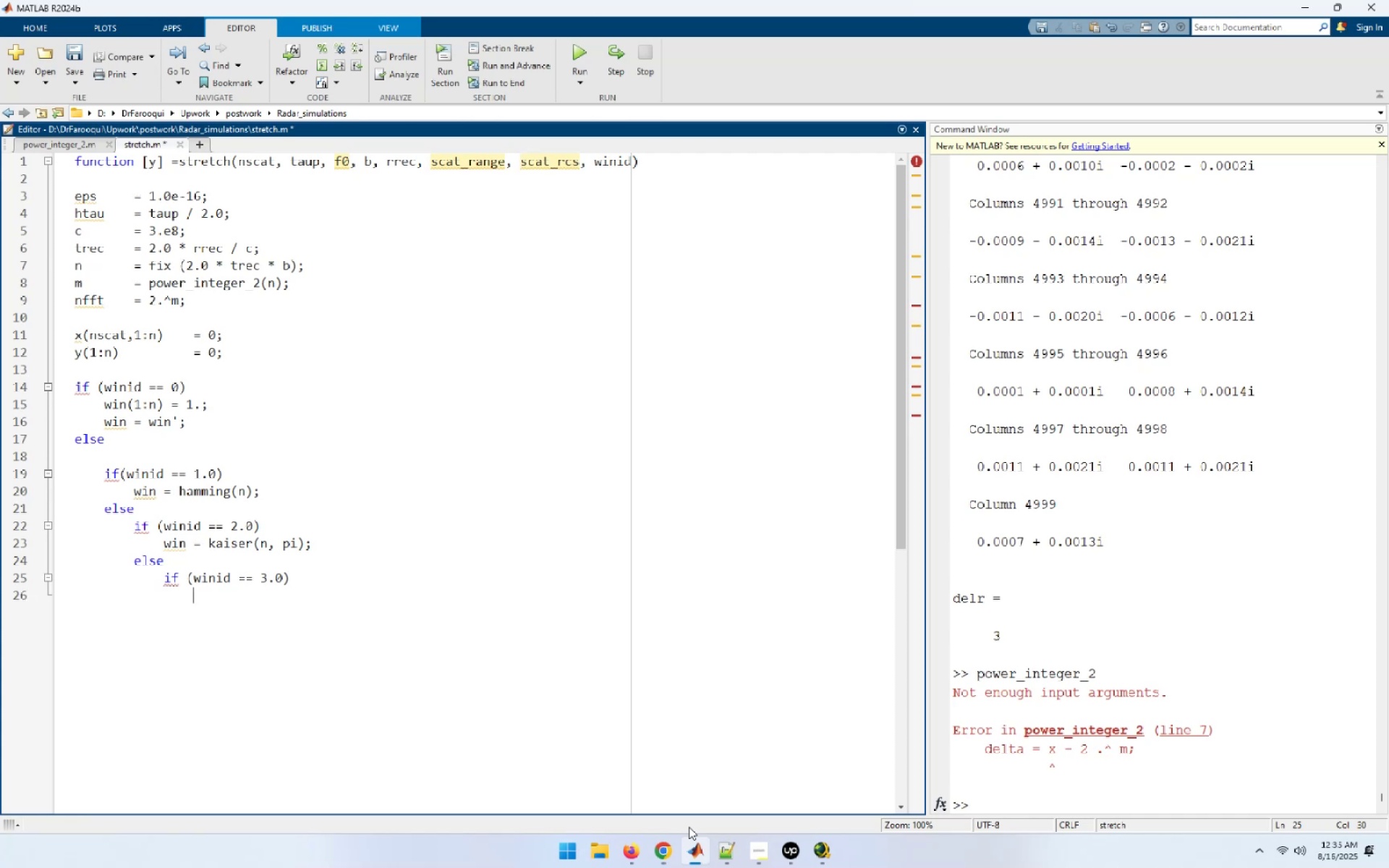 
type(win)
 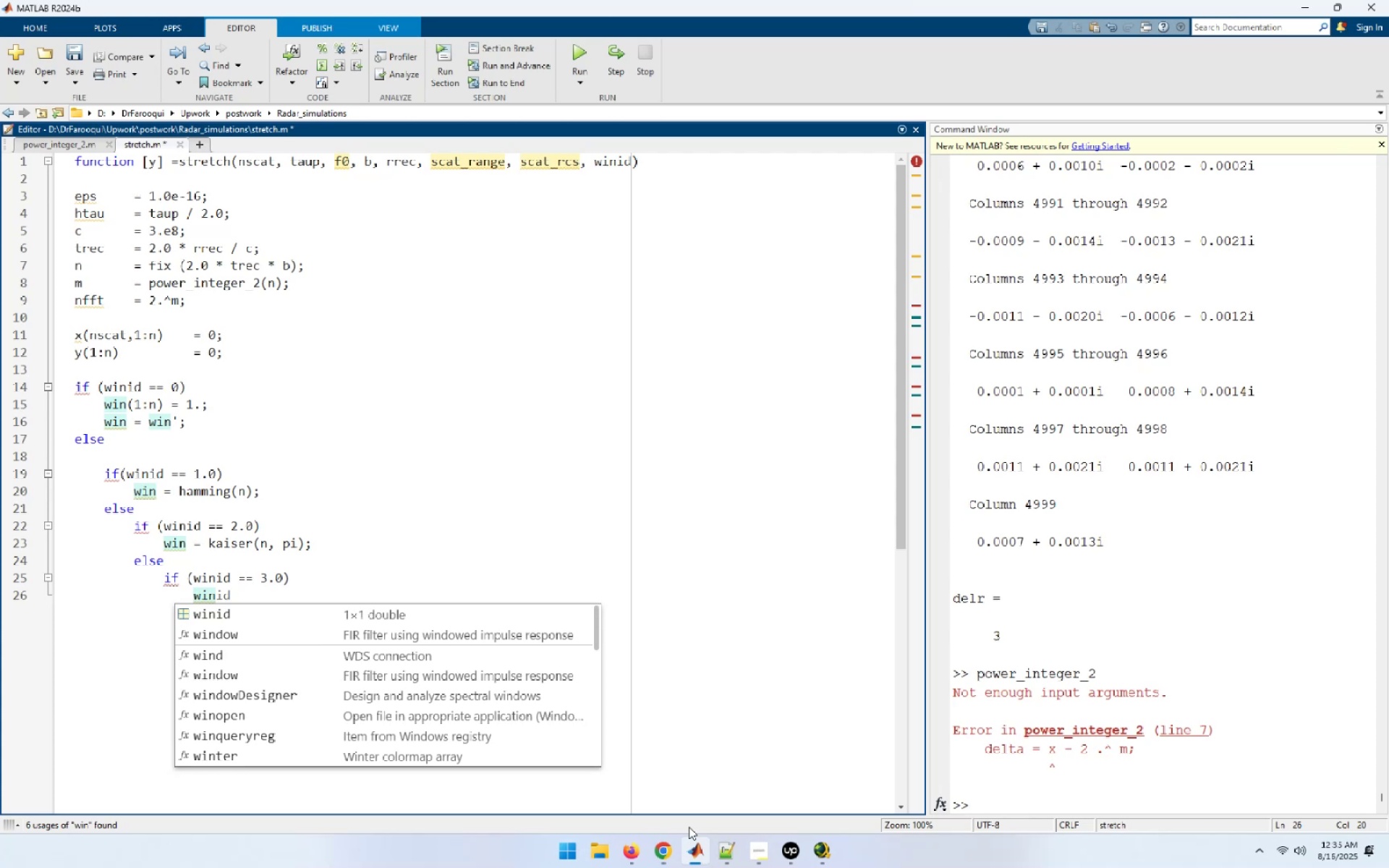 
wait(9.15)
 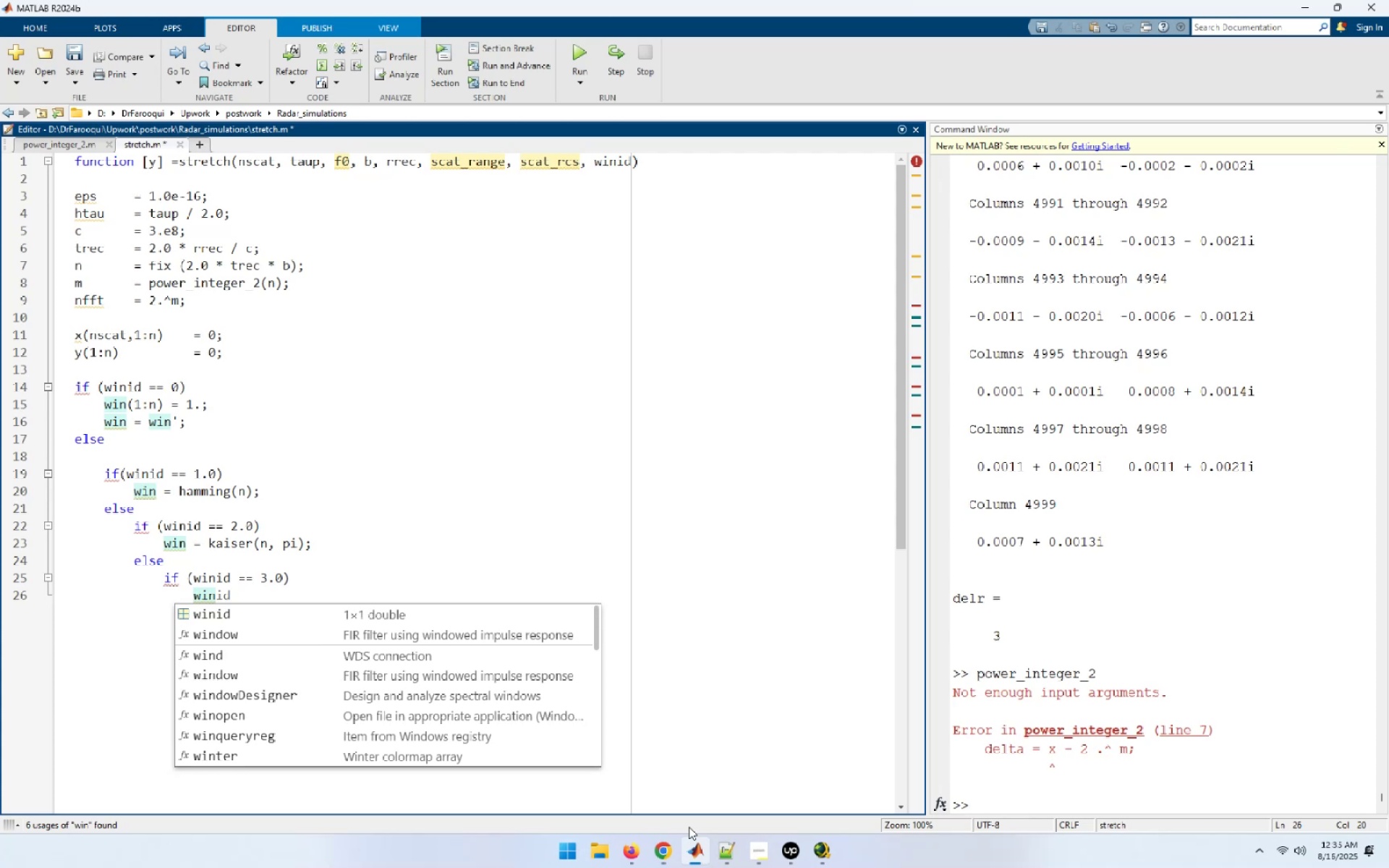 
type( = chebwin(n, 60);)
 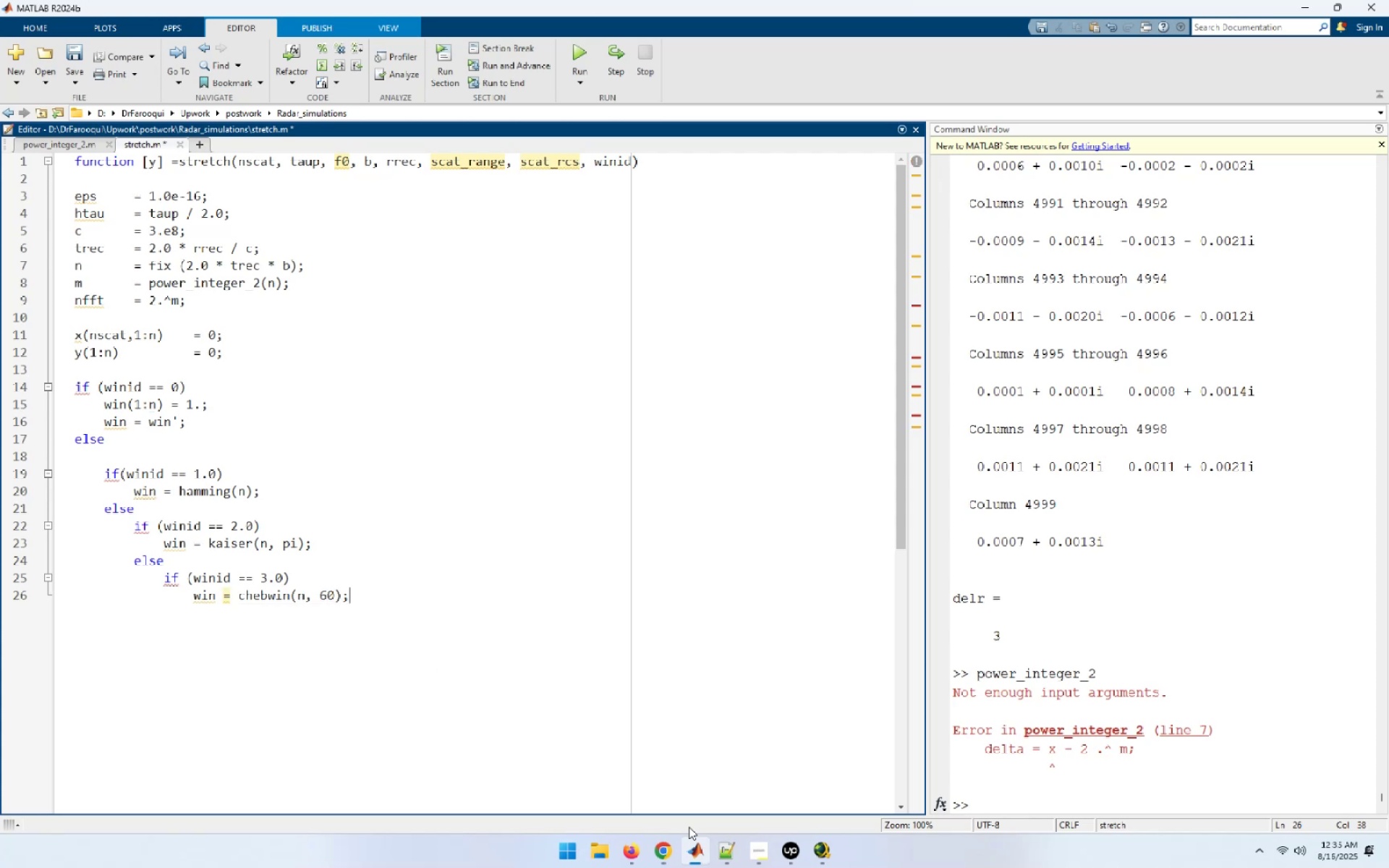 
key(Enter)
 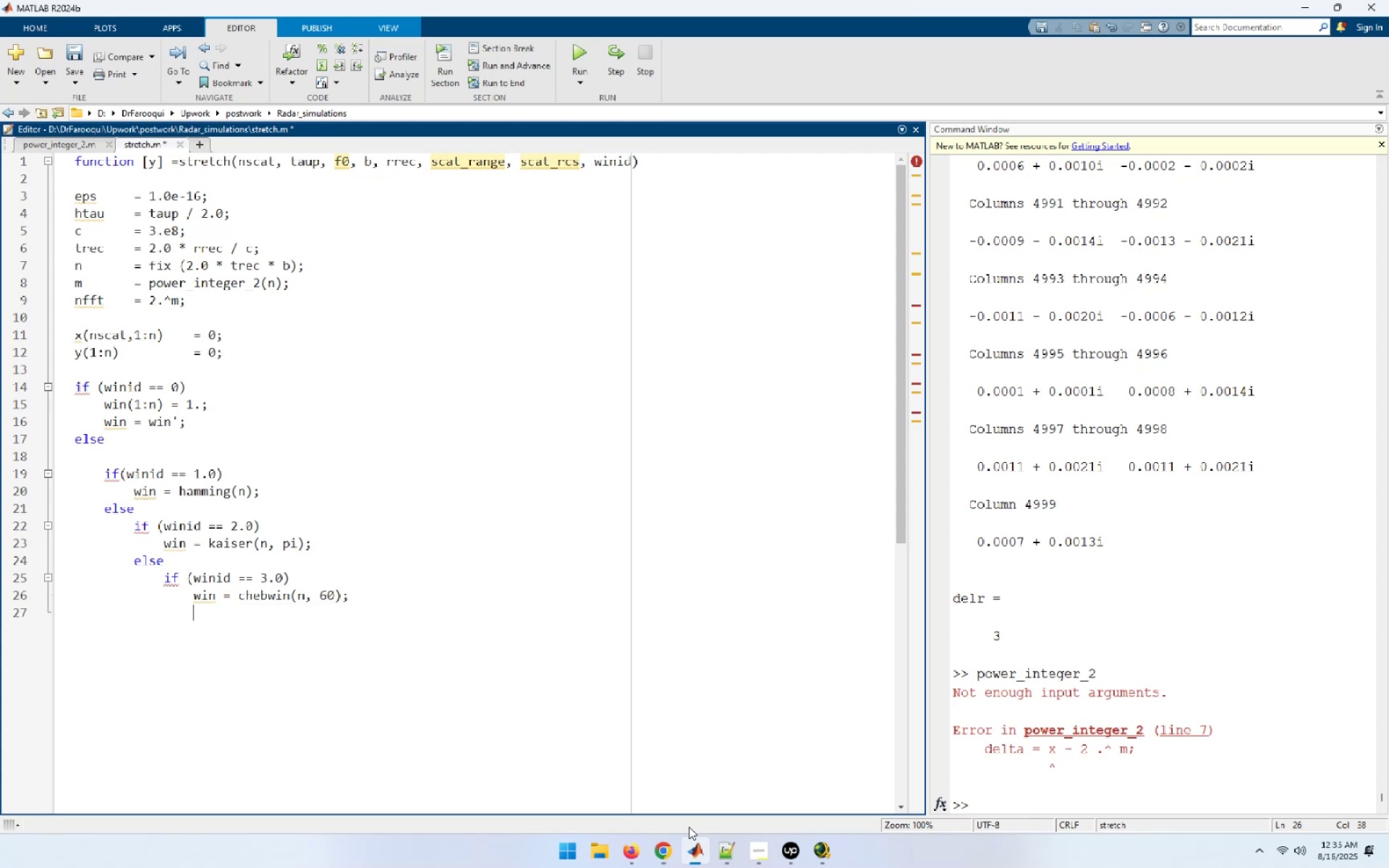 
wait(5.22)
 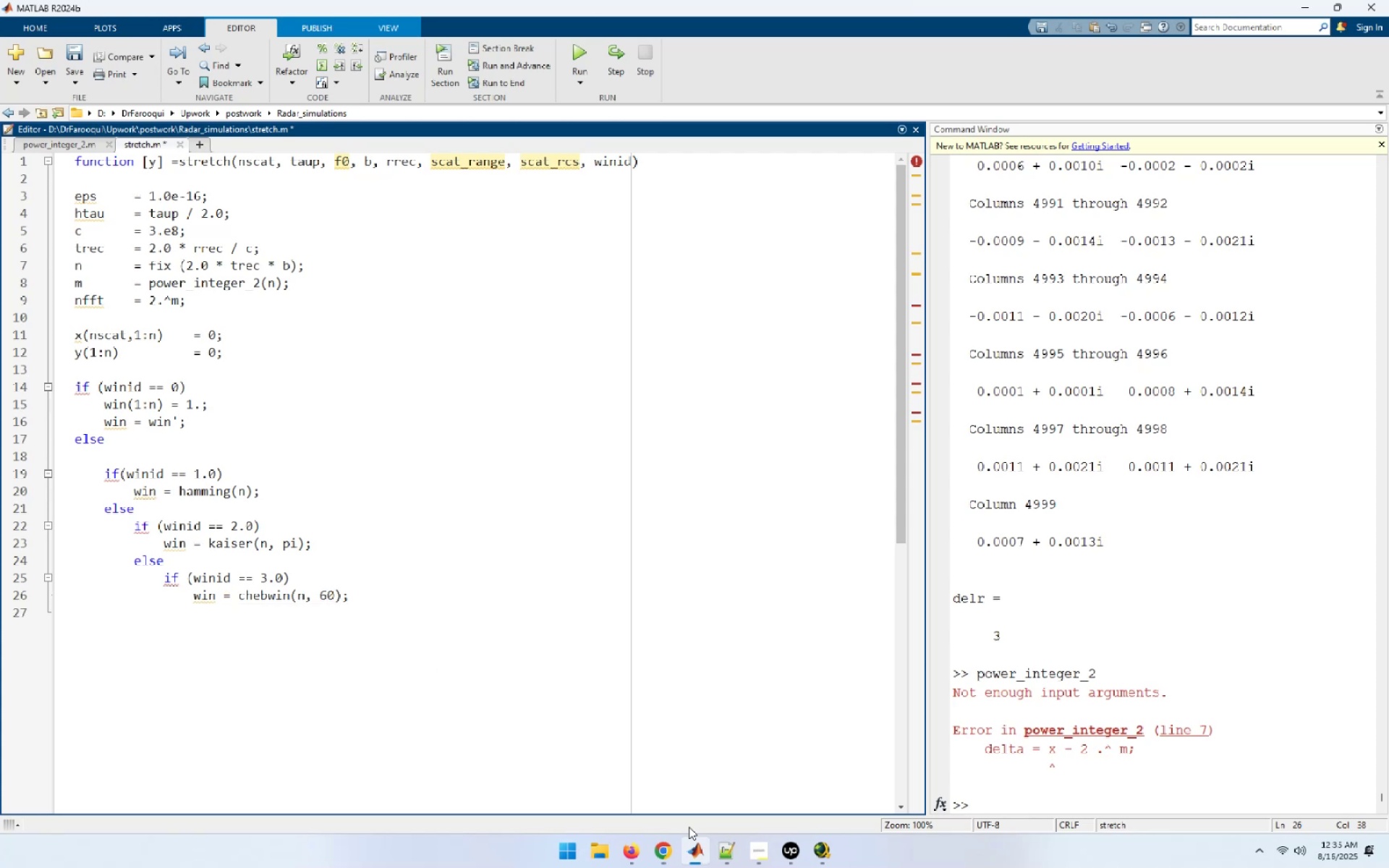 
type(end)
 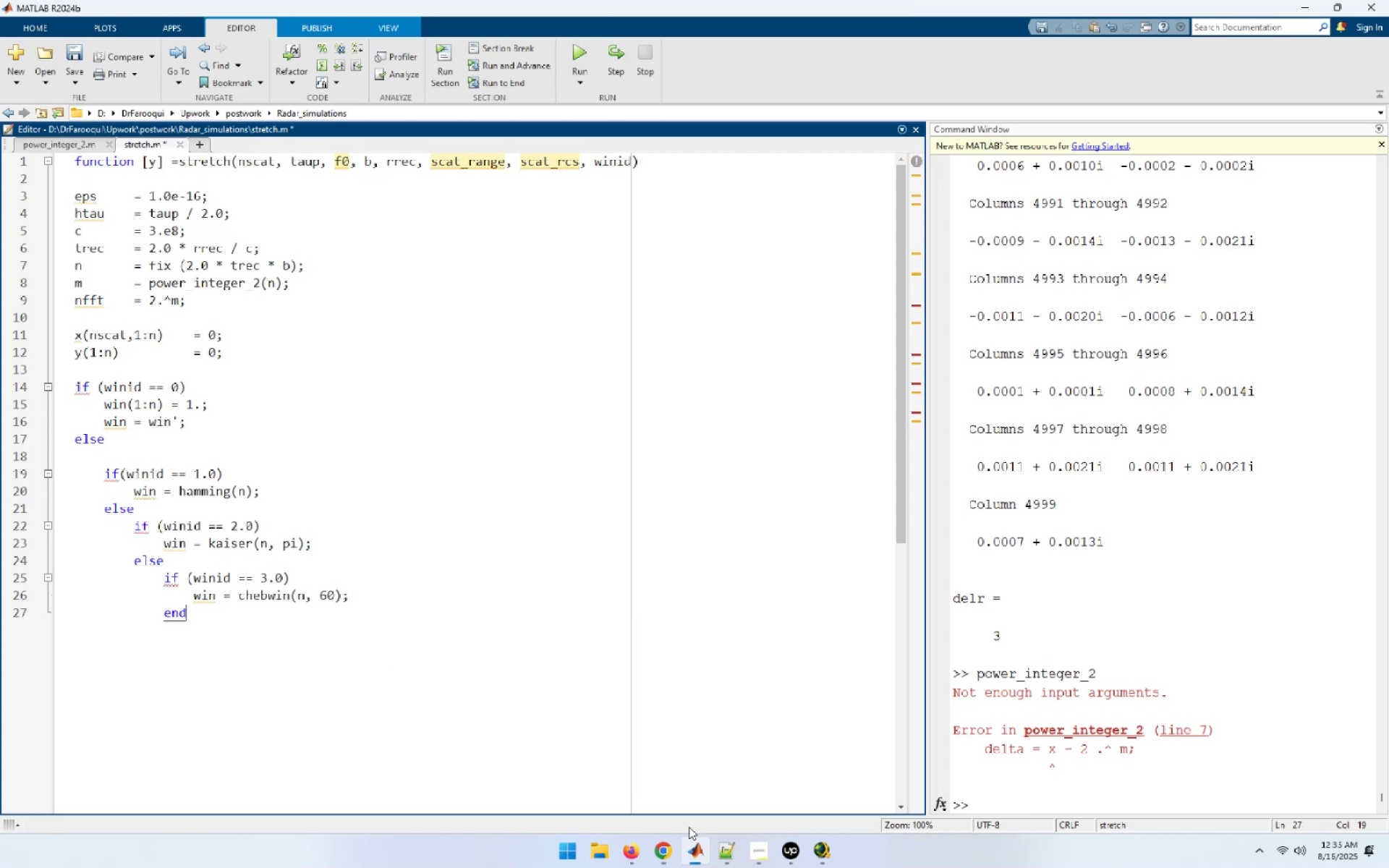 
key(Enter)
 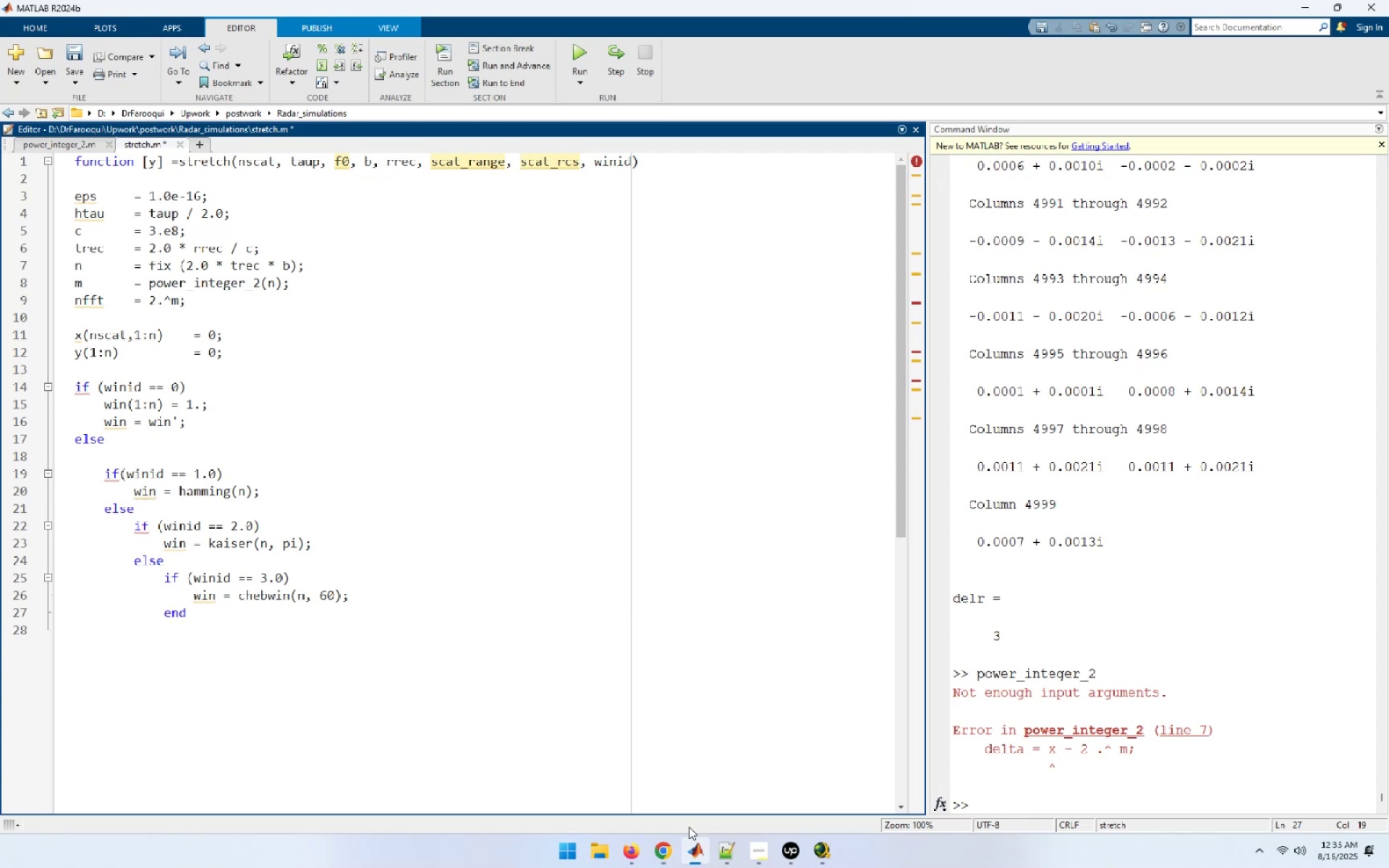 
type(end)
 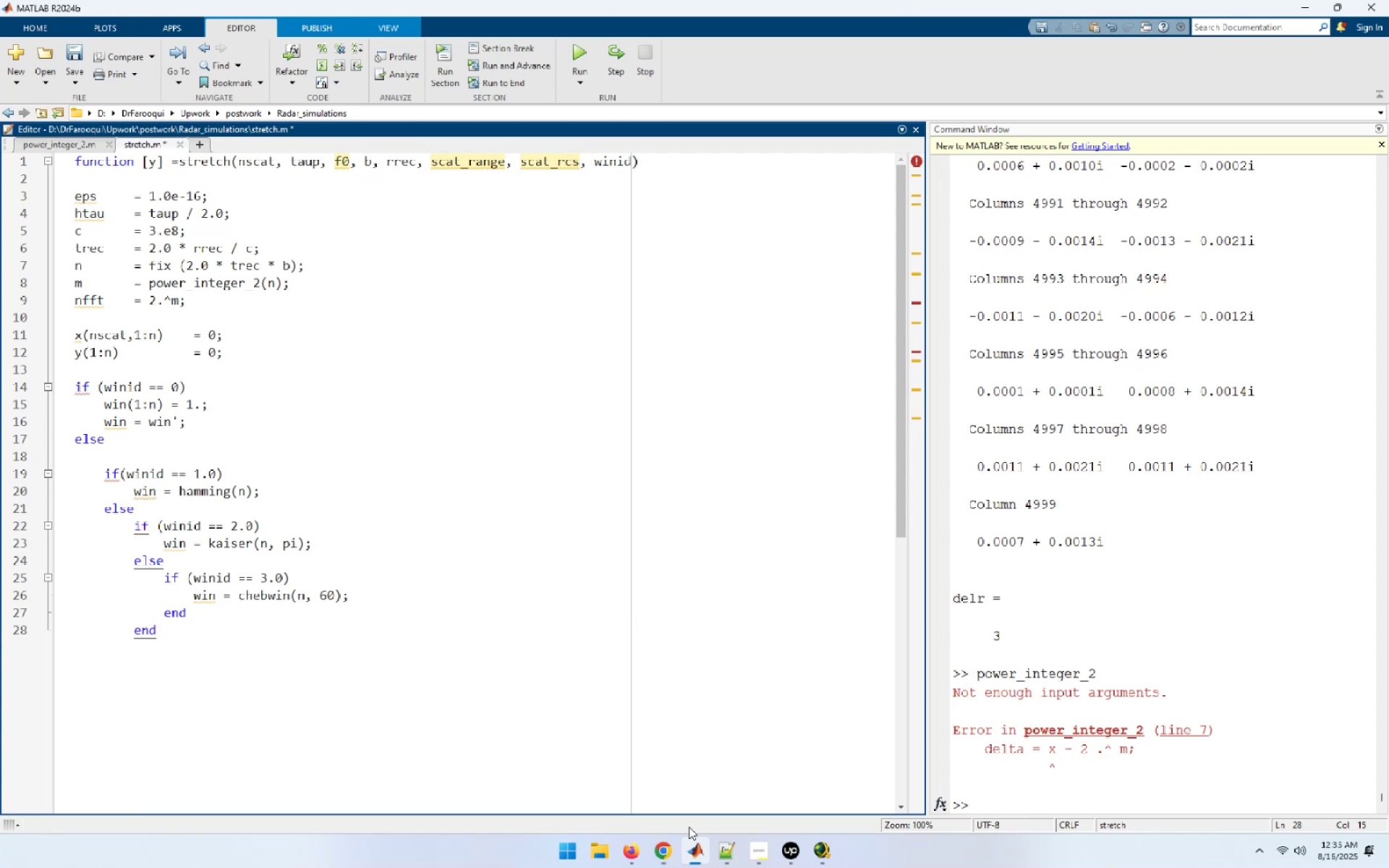 
key(Enter)
 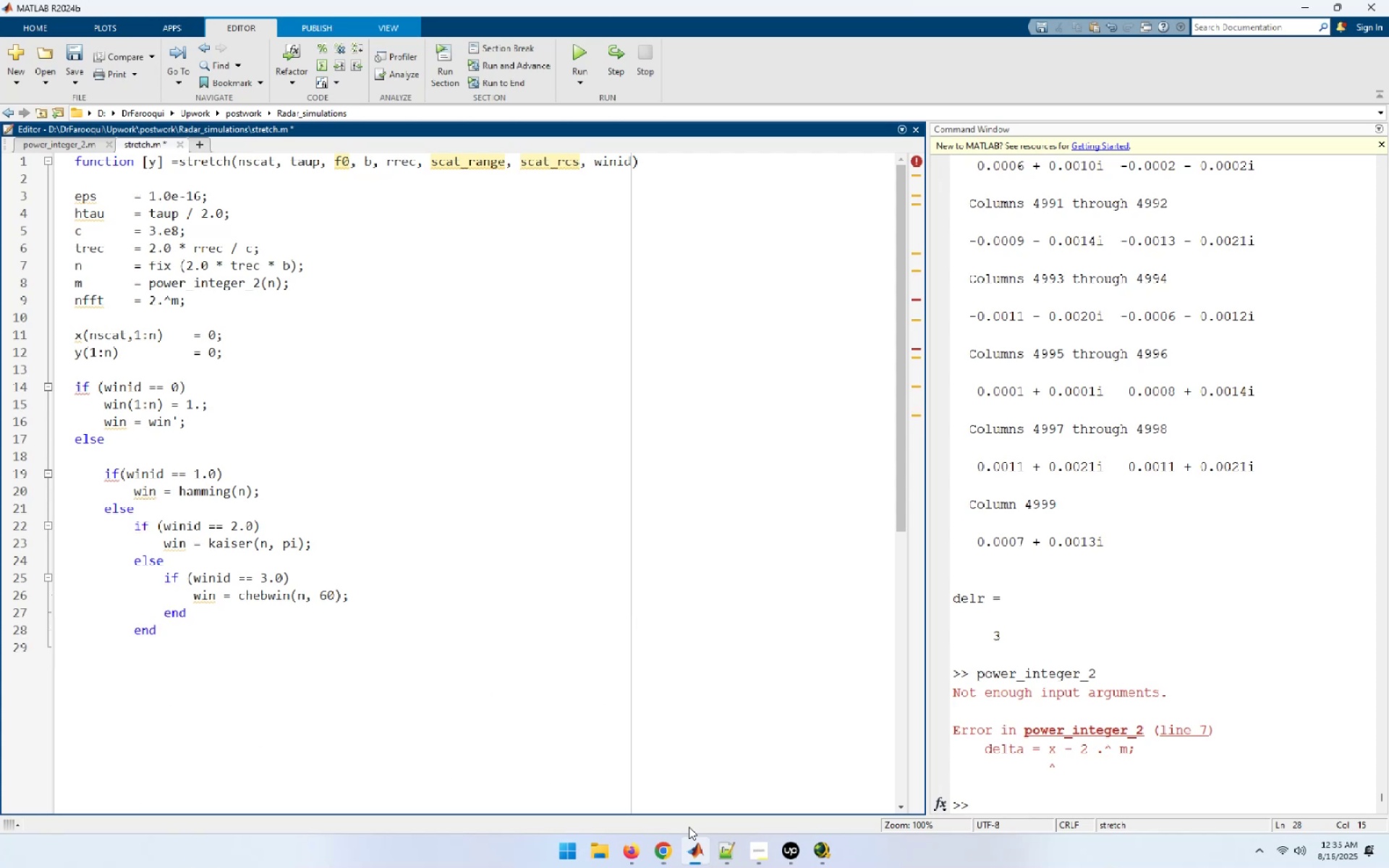 
type(end)
 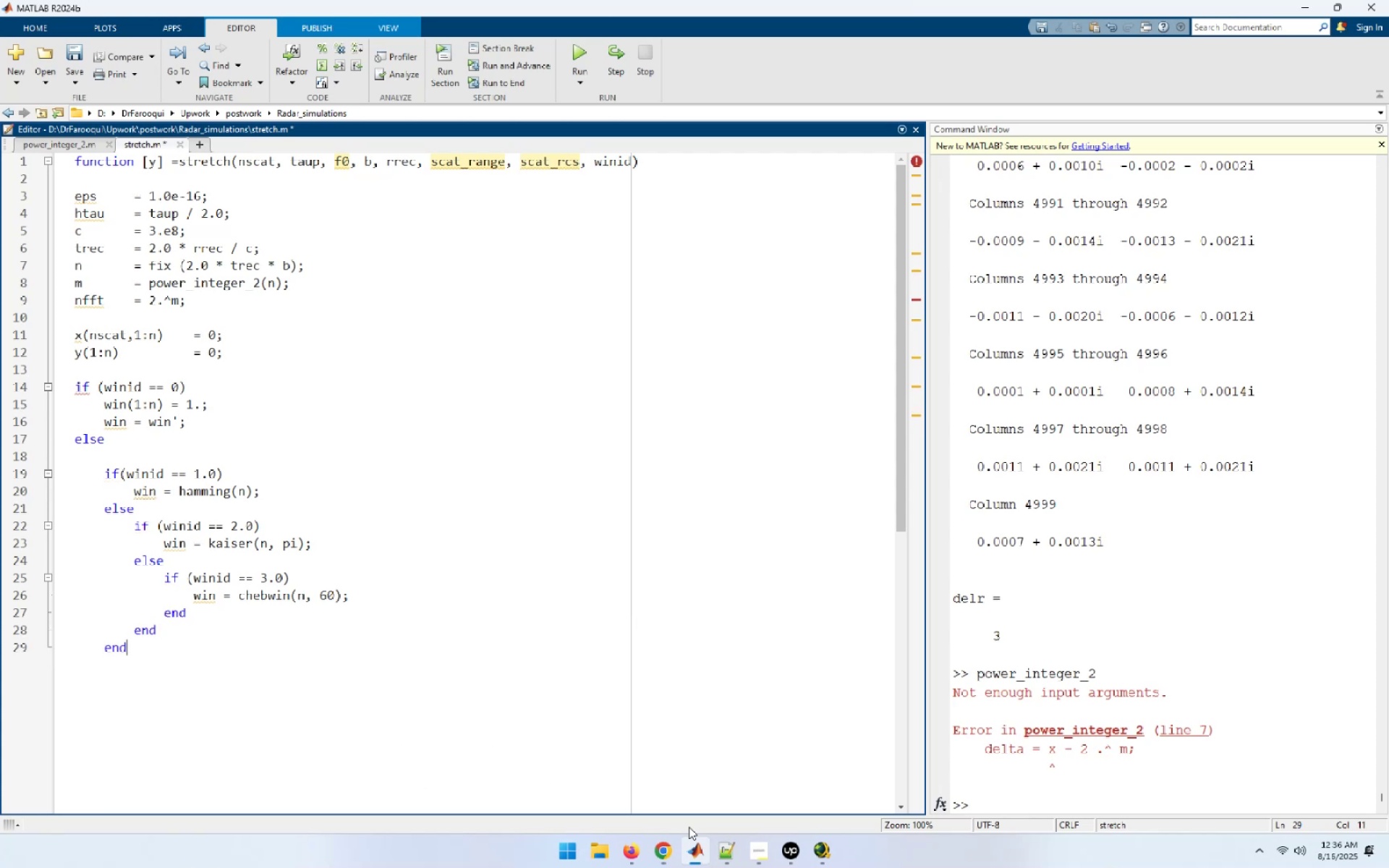 
key(Enter)
 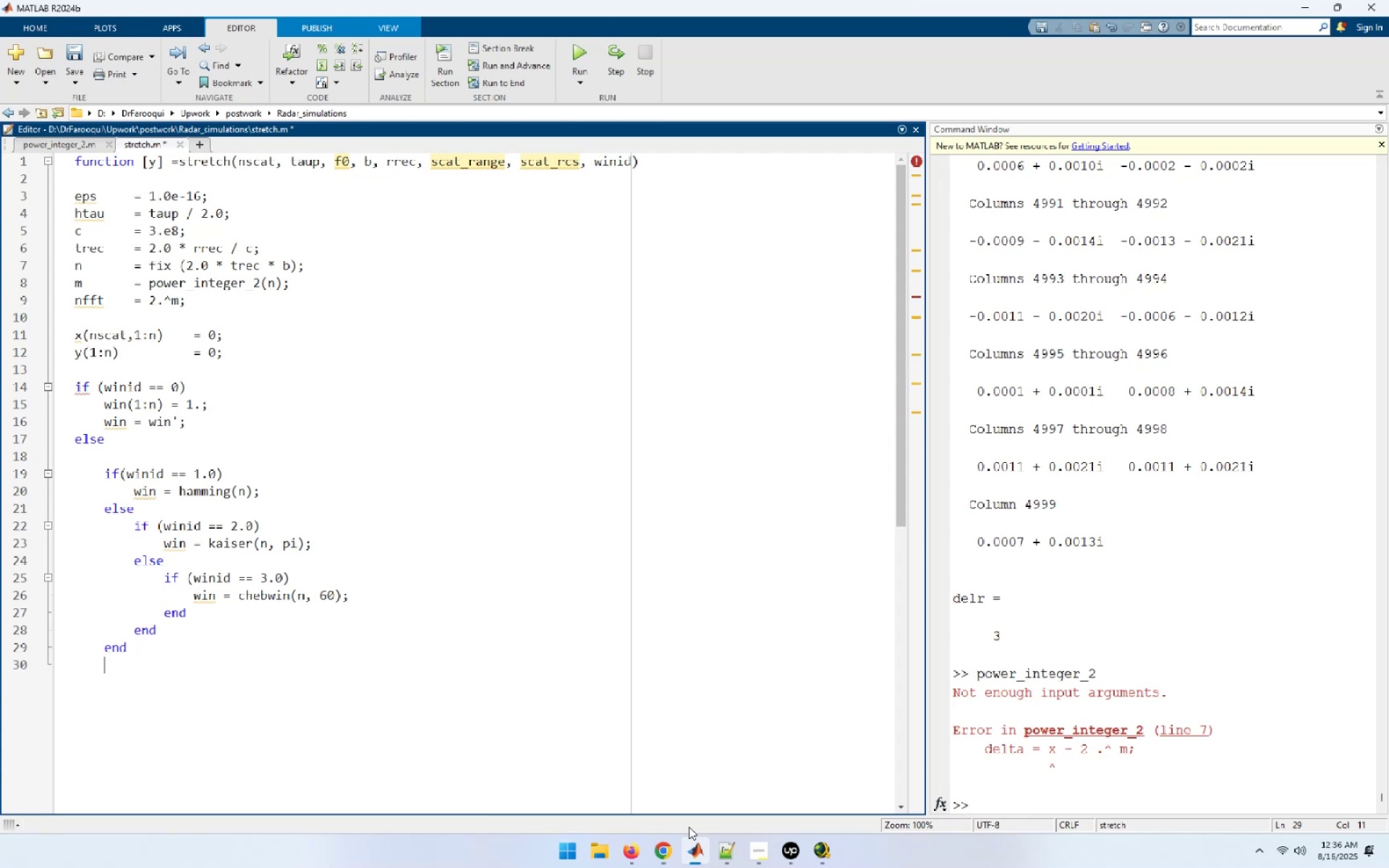 
type(end)
 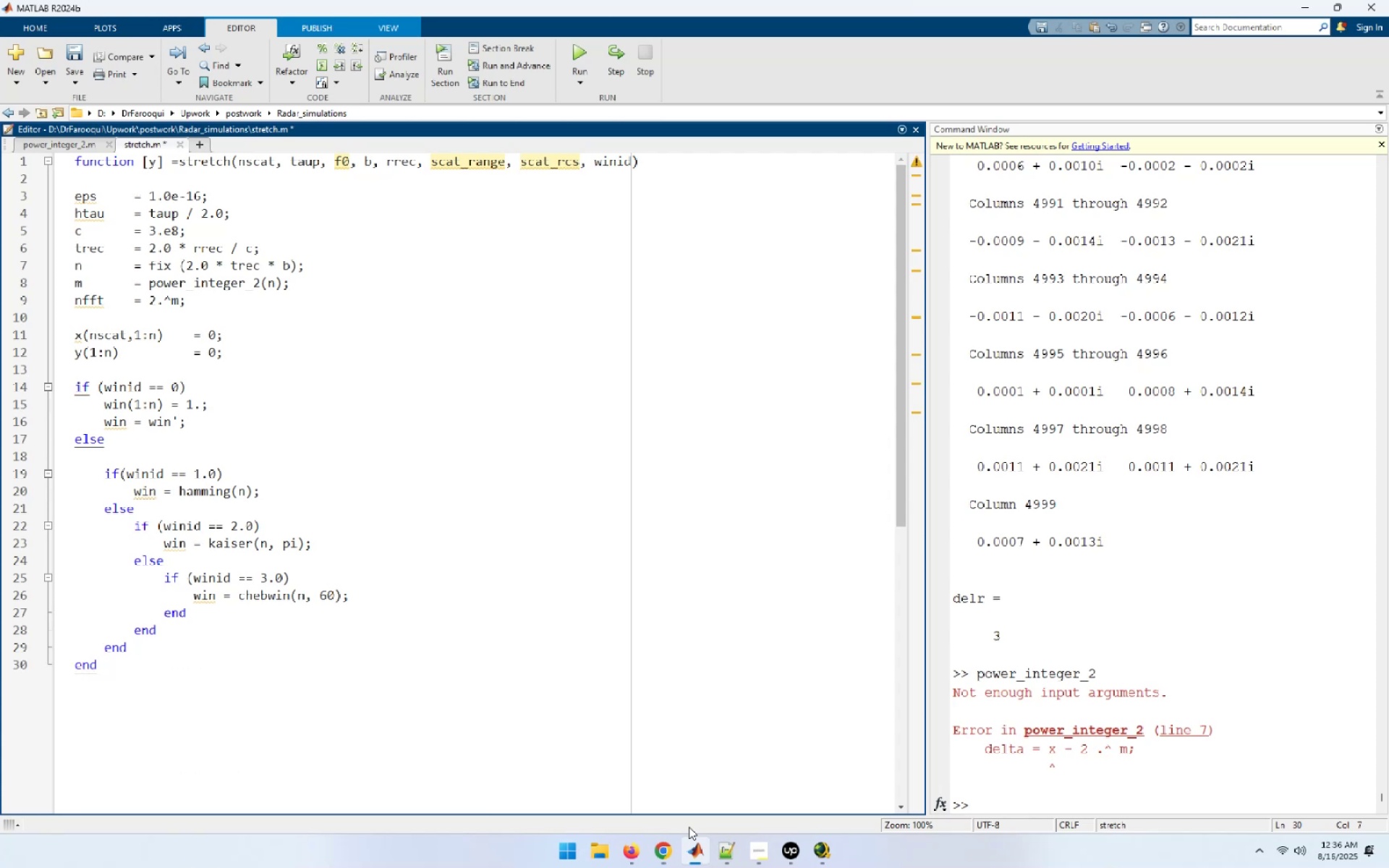 
key(Enter)
 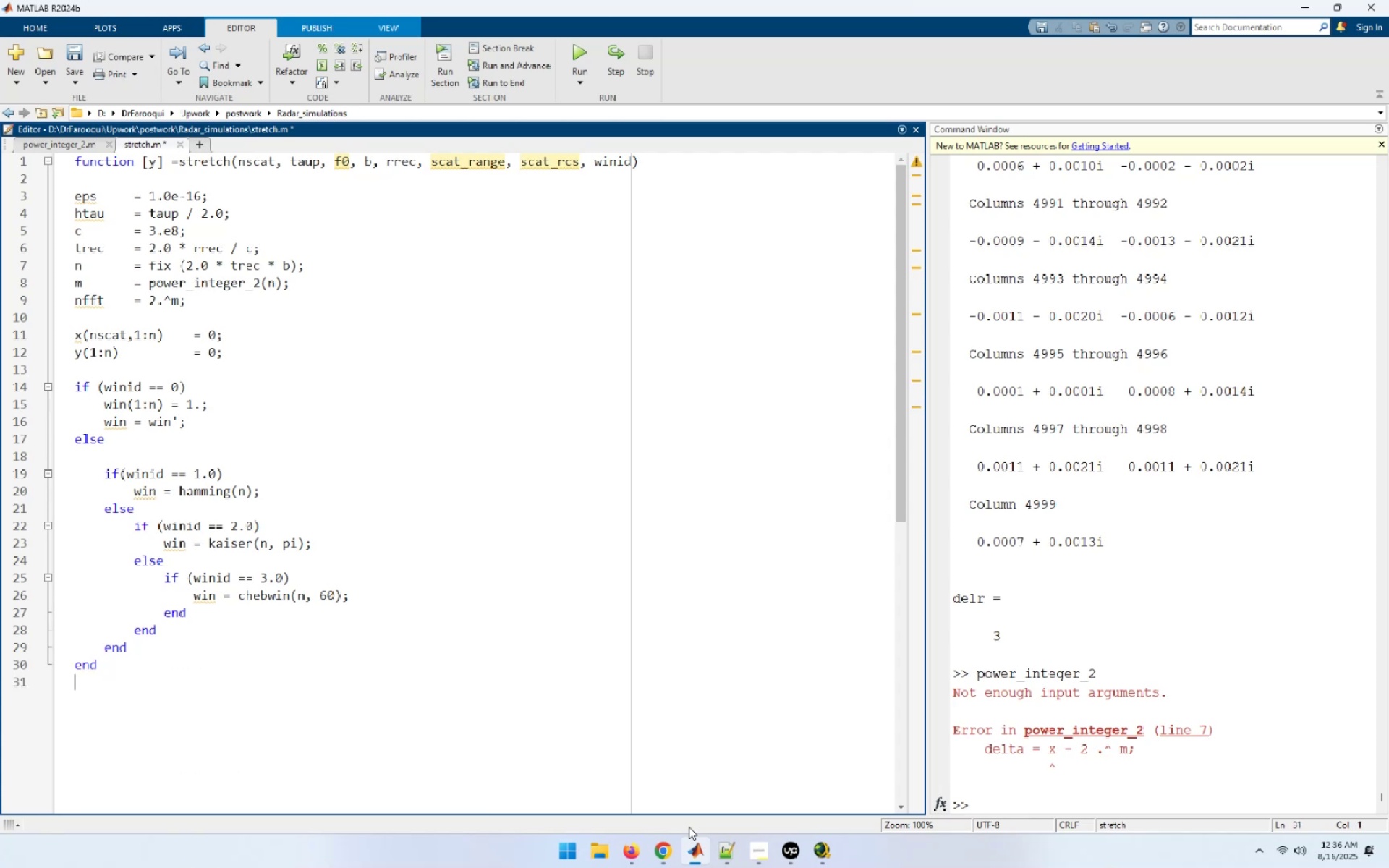 
key(Enter)
 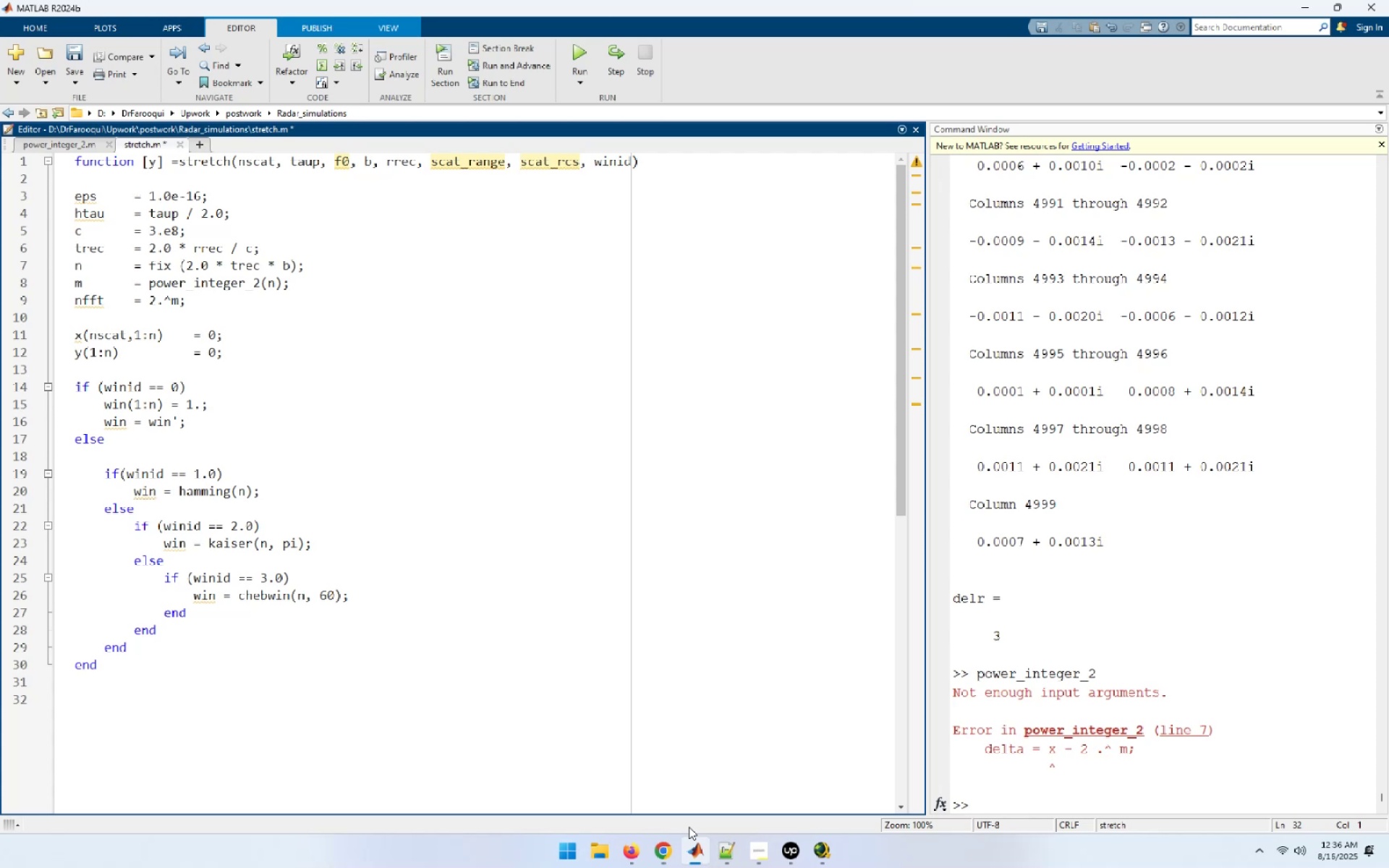 
wait(19.3)
 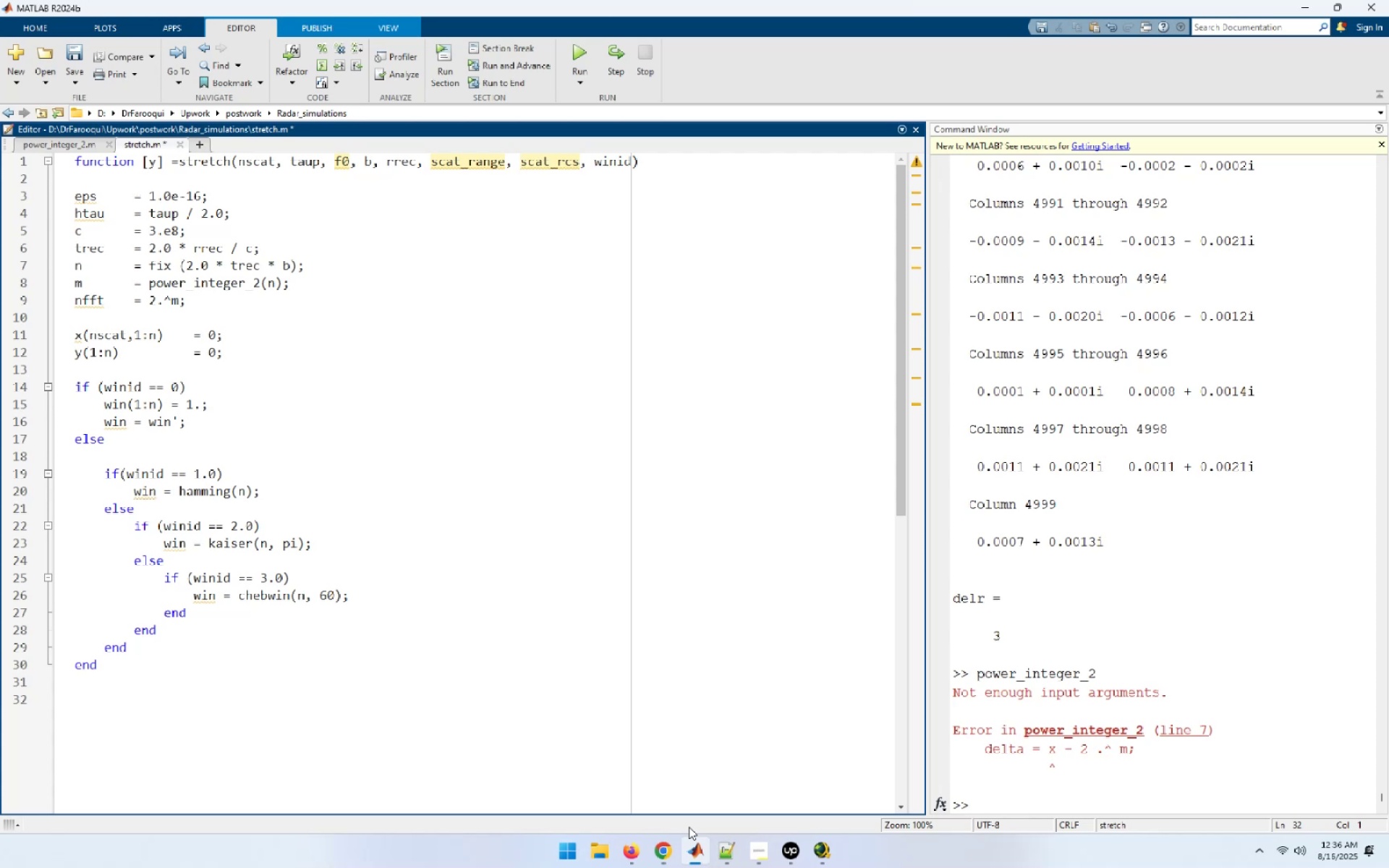 
type(s)
key(Backspace)
type(delta = c / 2.0 / b;)
 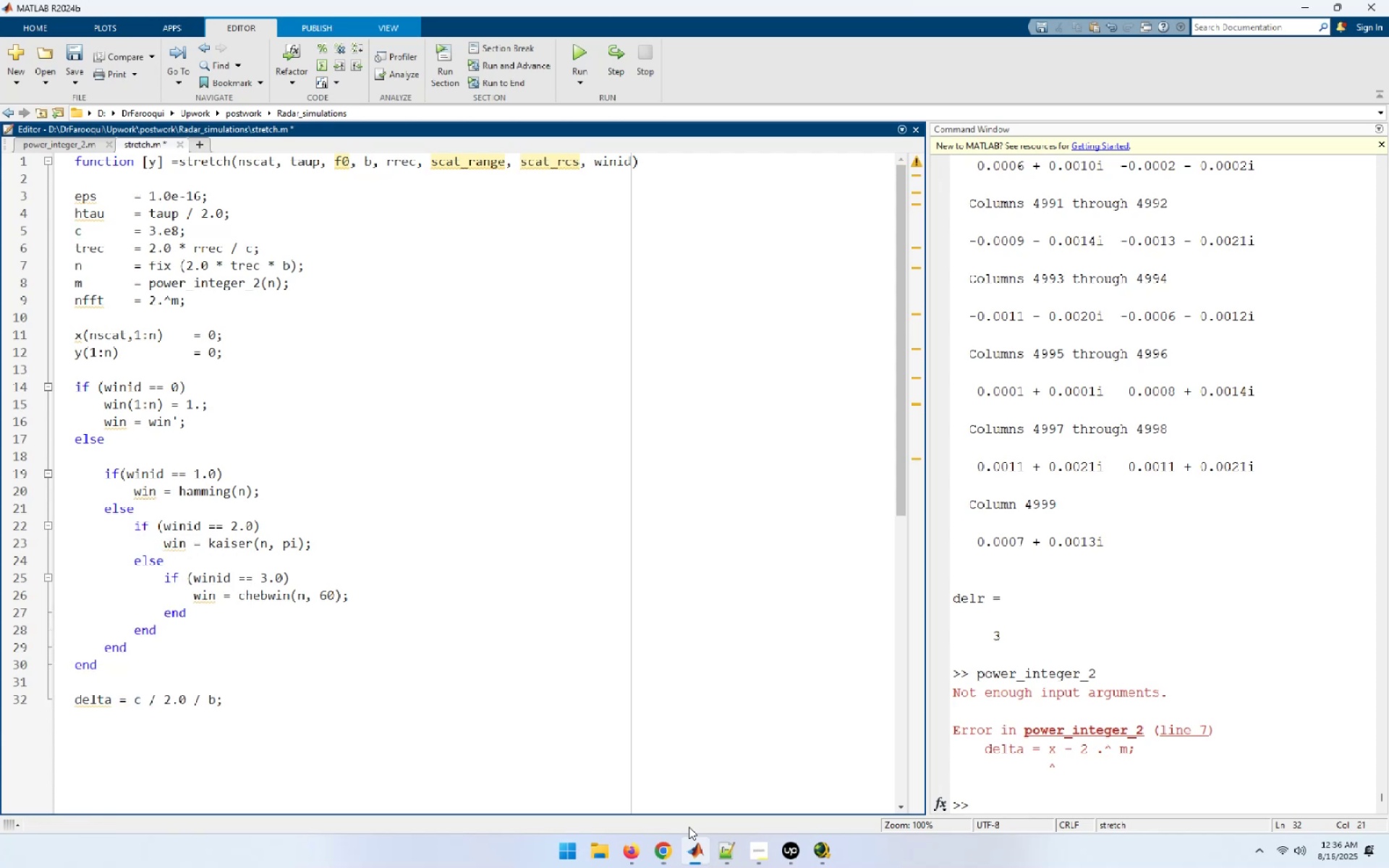 
key(Enter)
 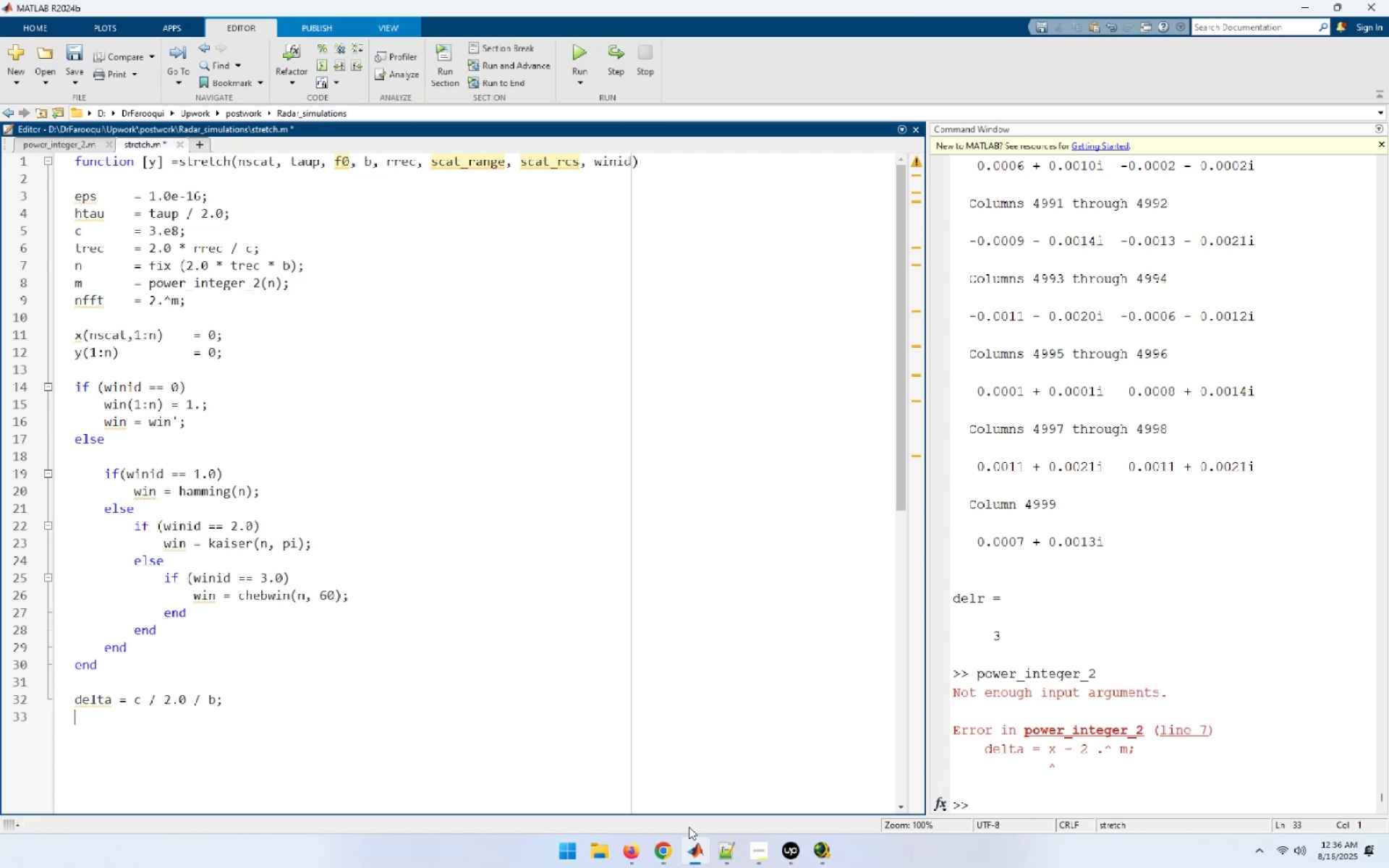 
type(max_rrec = deltar * nfft / 2.0;)
 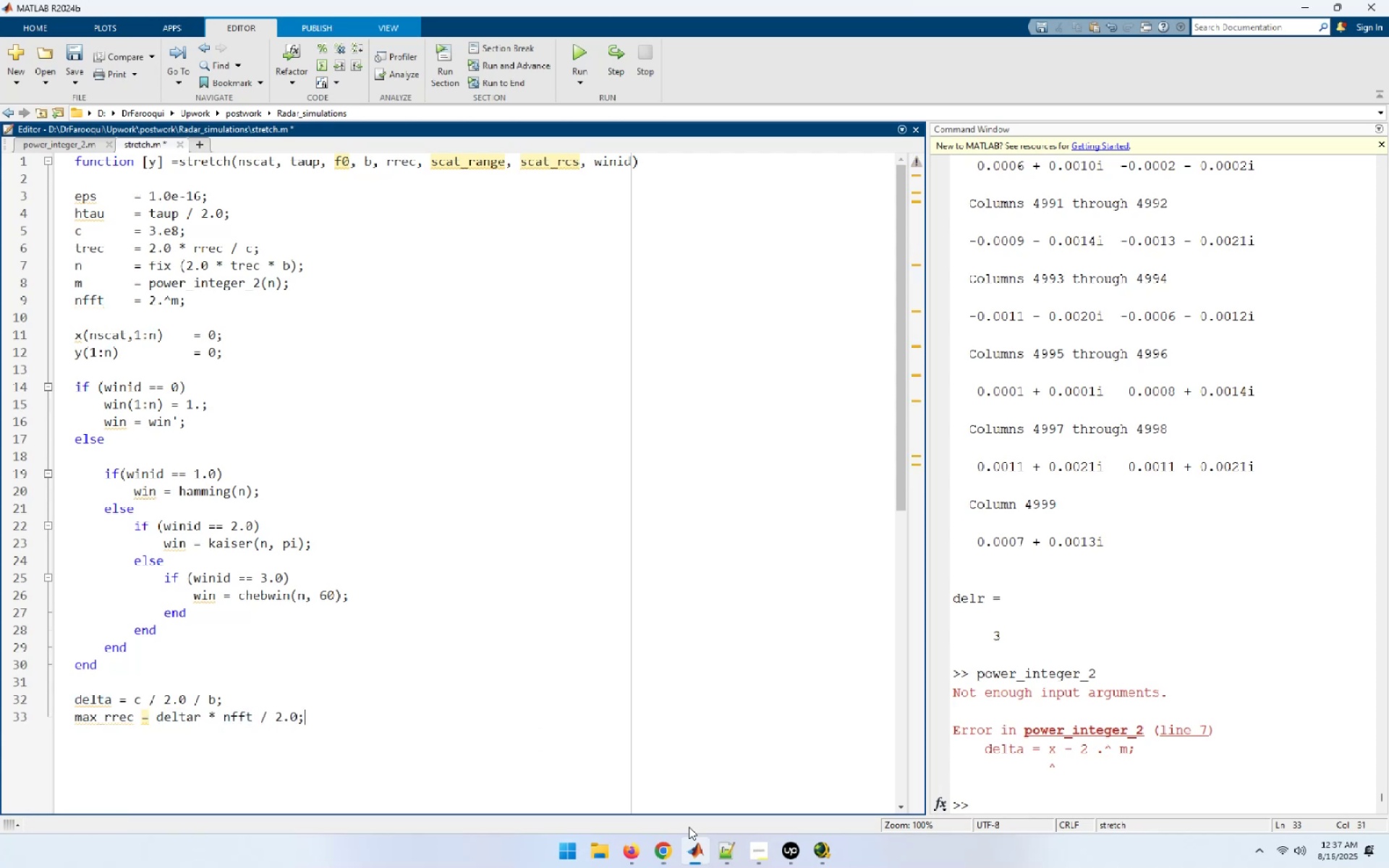 
key(Enter)
 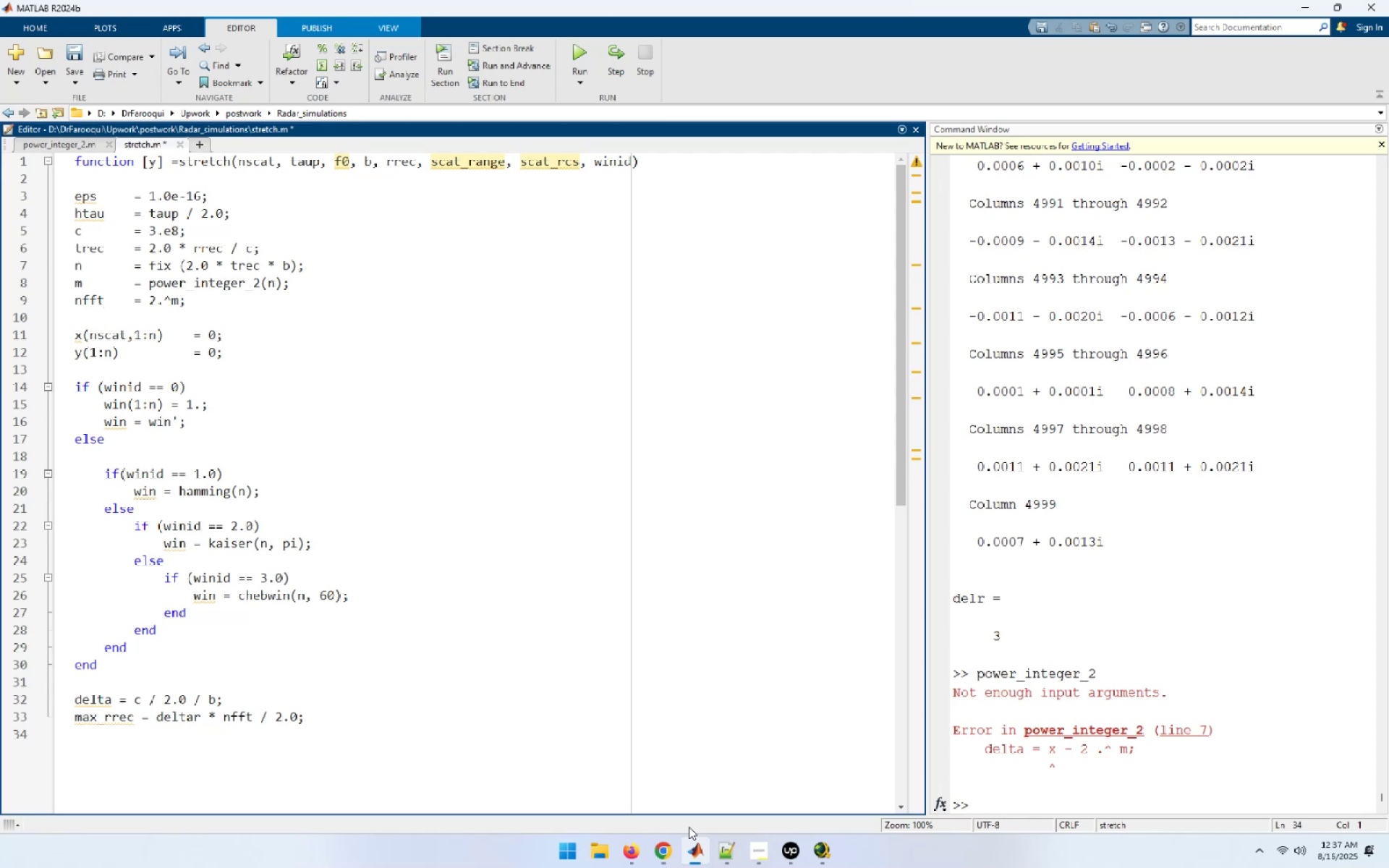 
type(maxr = max_rrec \)
 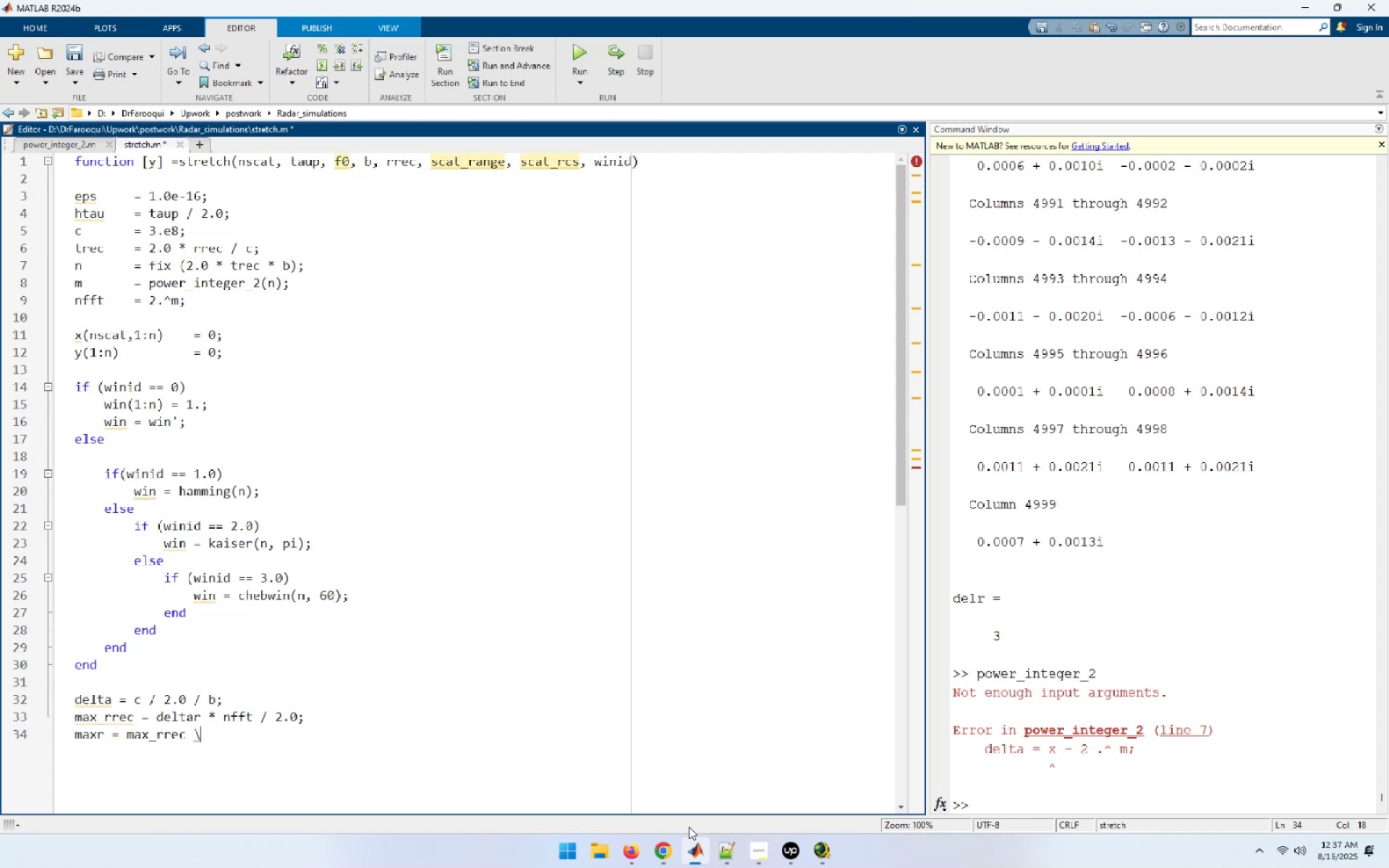 
key(Backspace)
 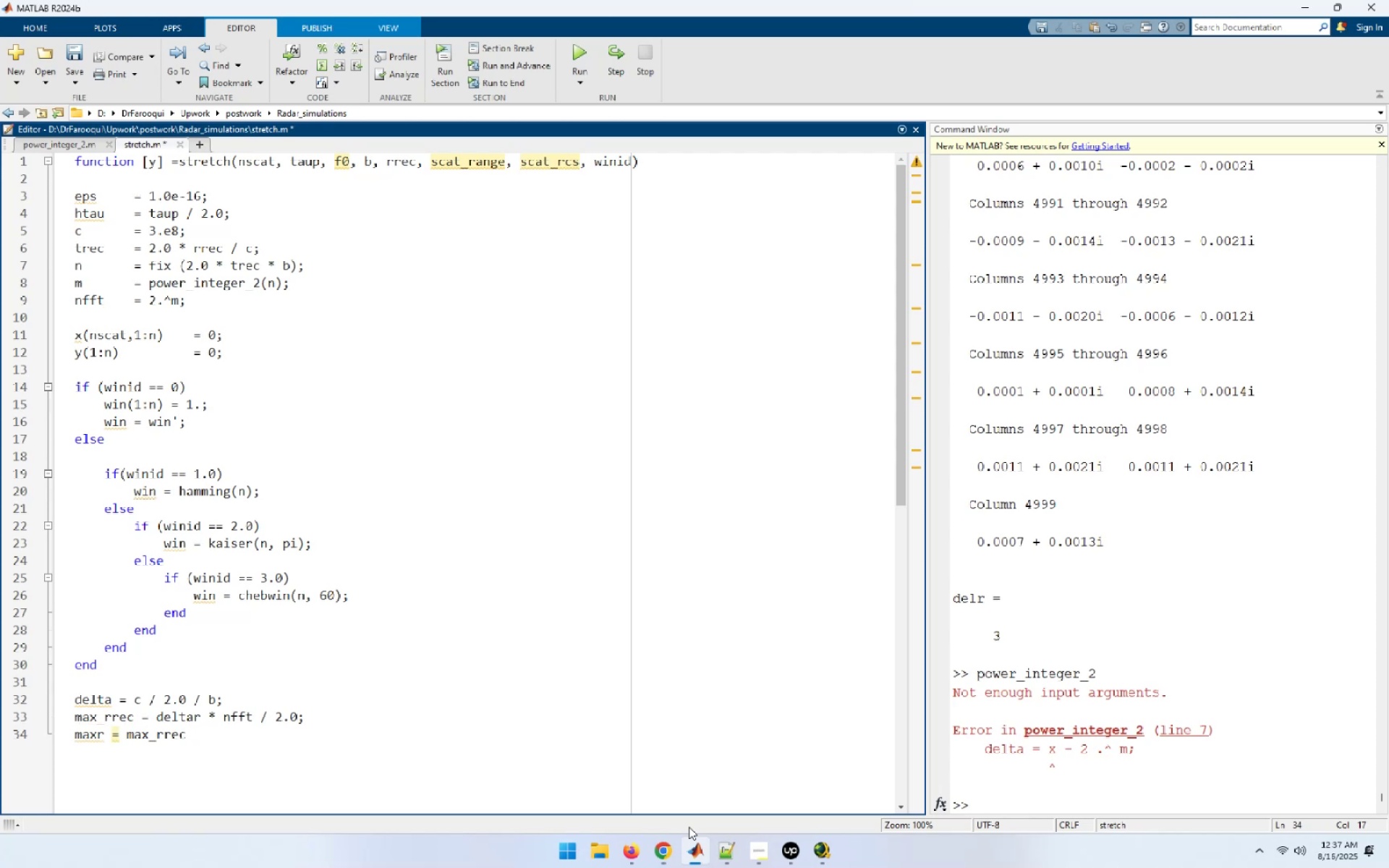 
hold_key(key=ShiftRight, duration=1.06)
 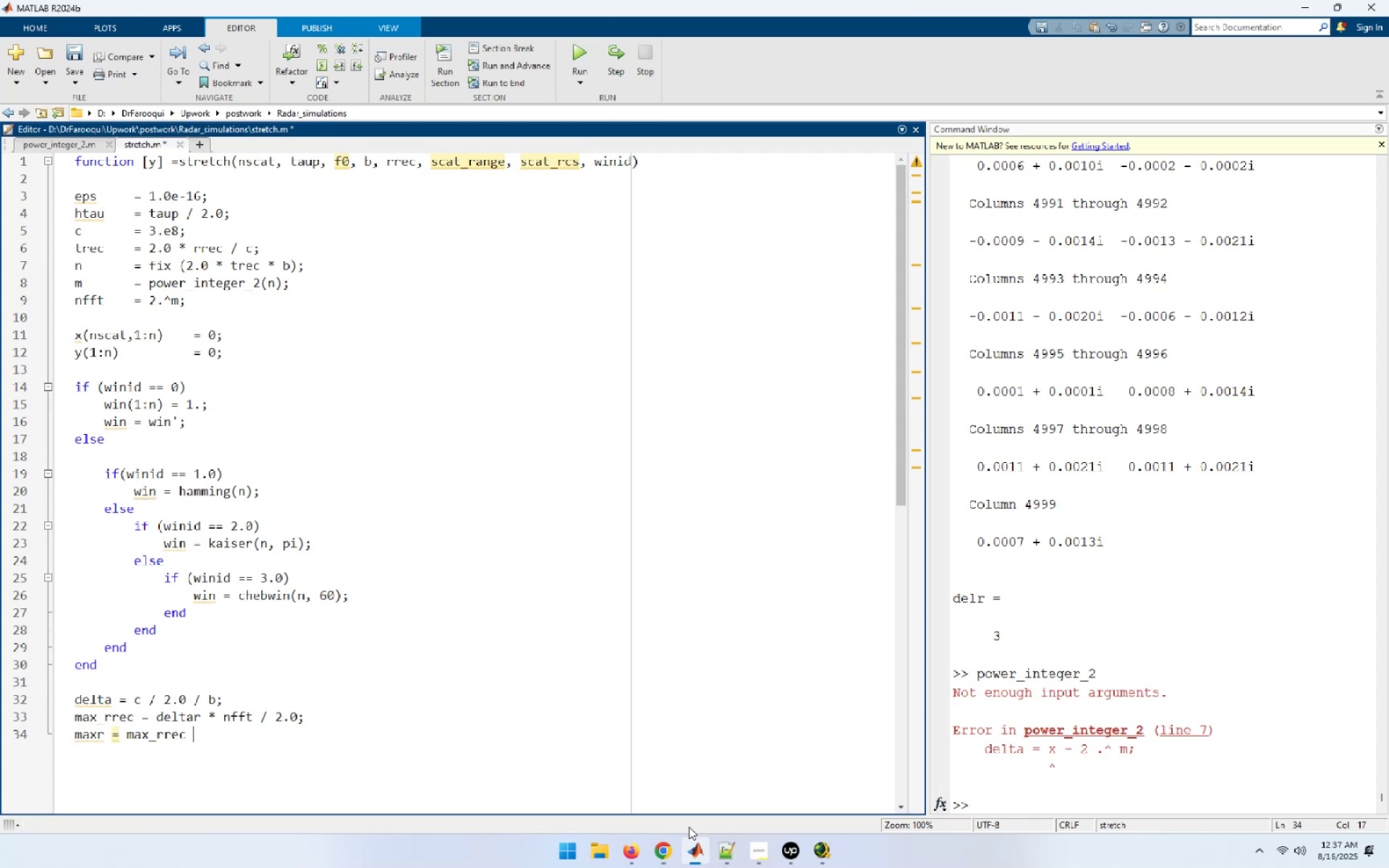 
hold_key(key=ShiftRight, duration=0.83)
 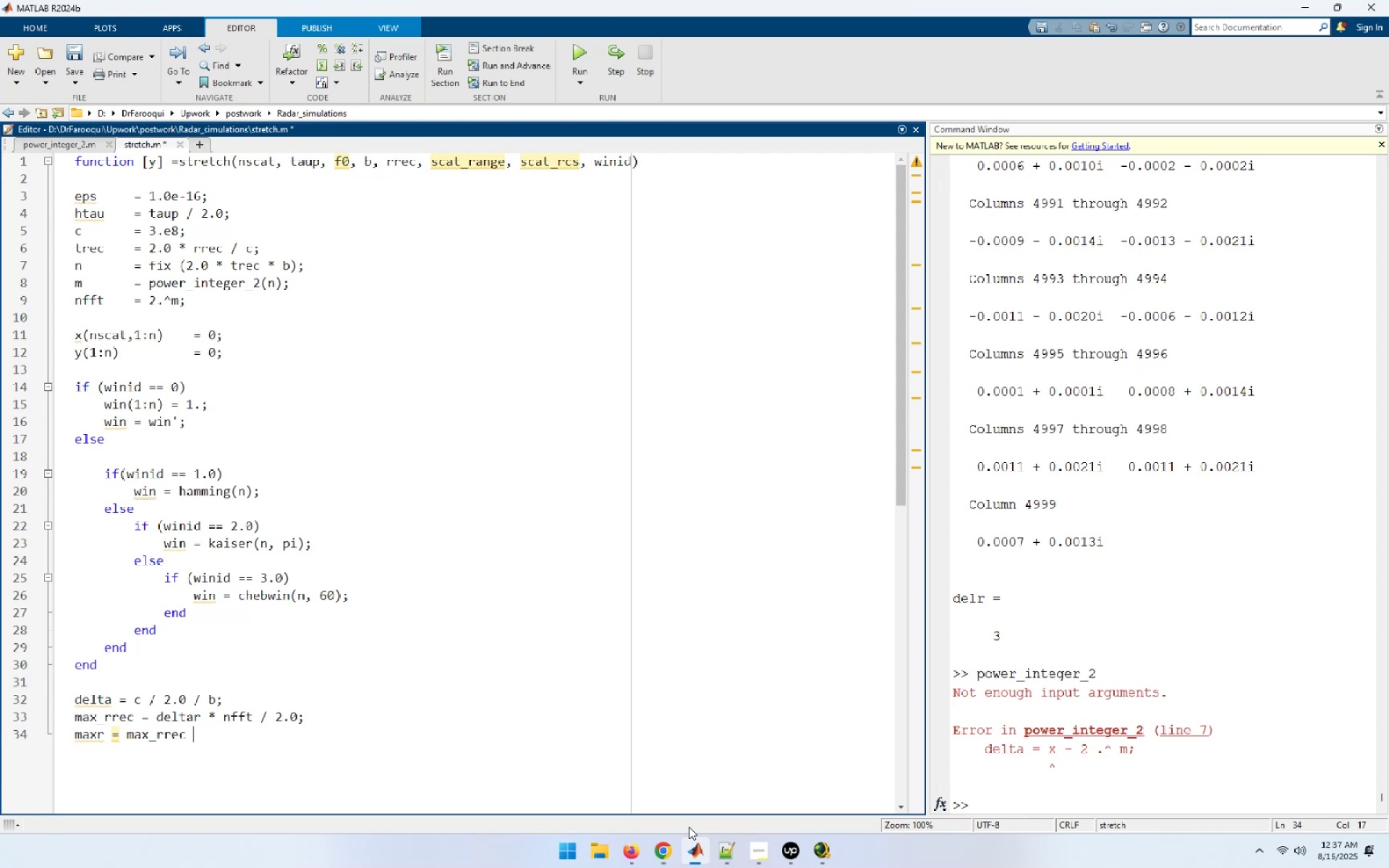 
key(Shift+Backslash)
 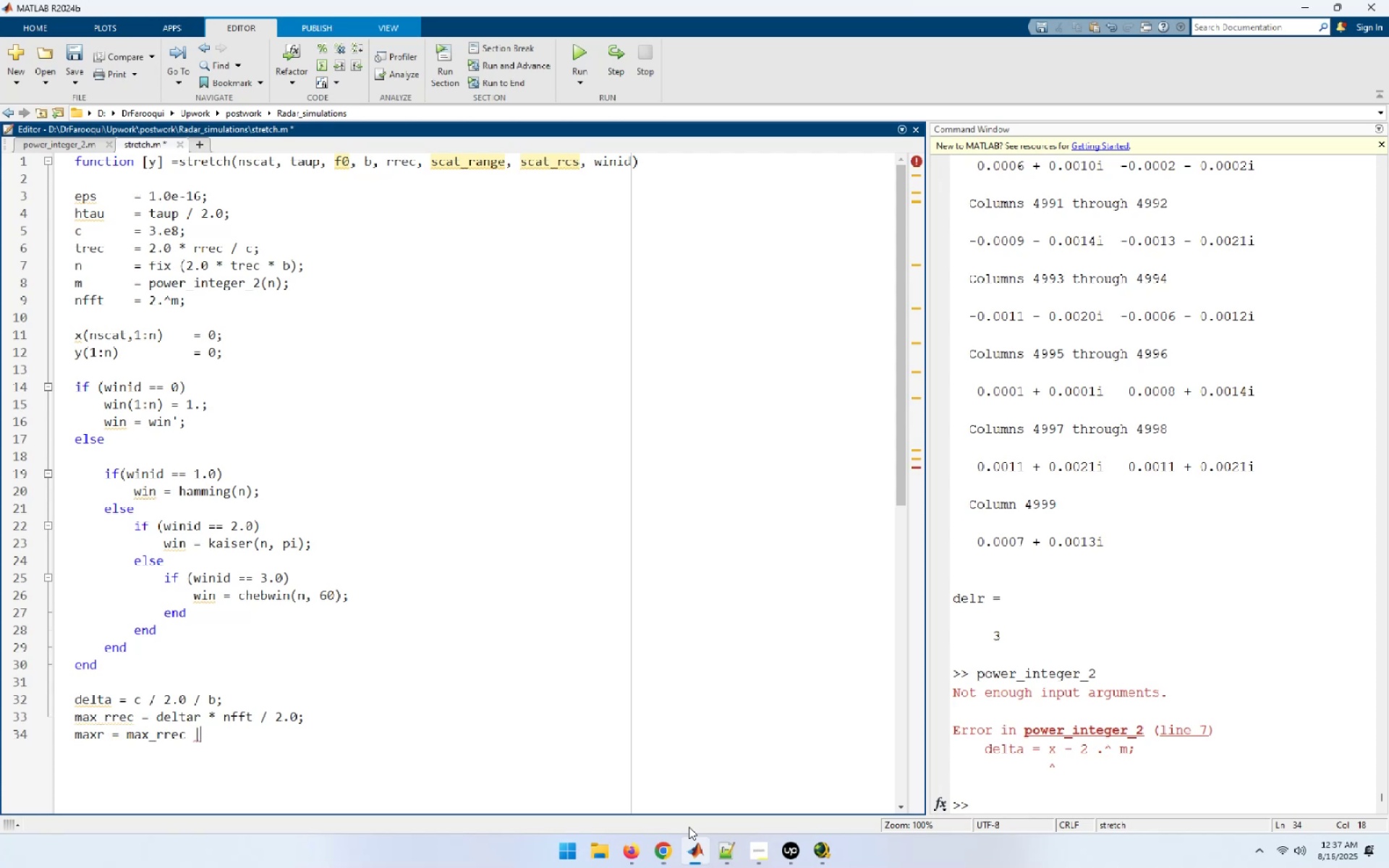 
type( maxr >= rrec))
 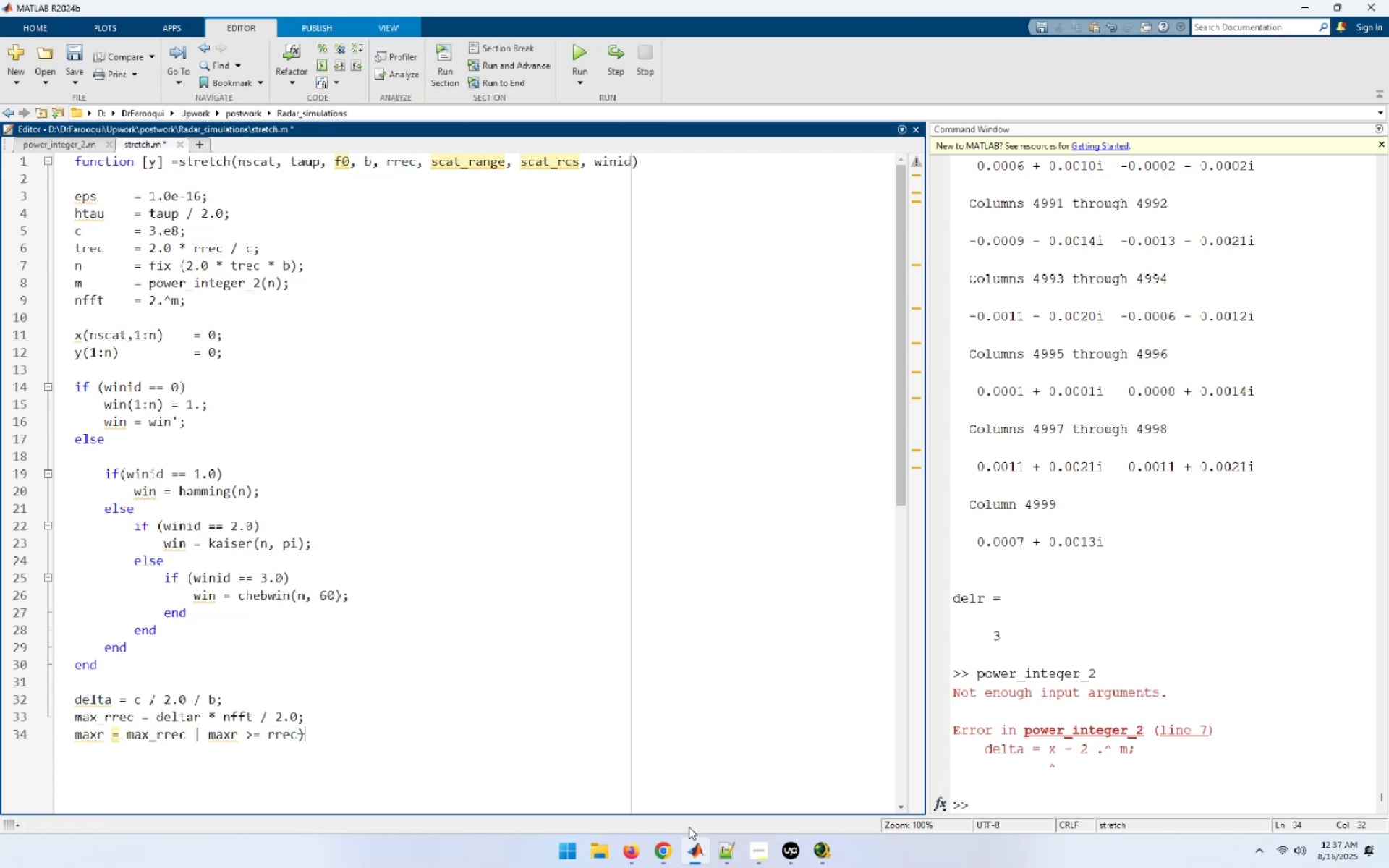 
key(Enter)
 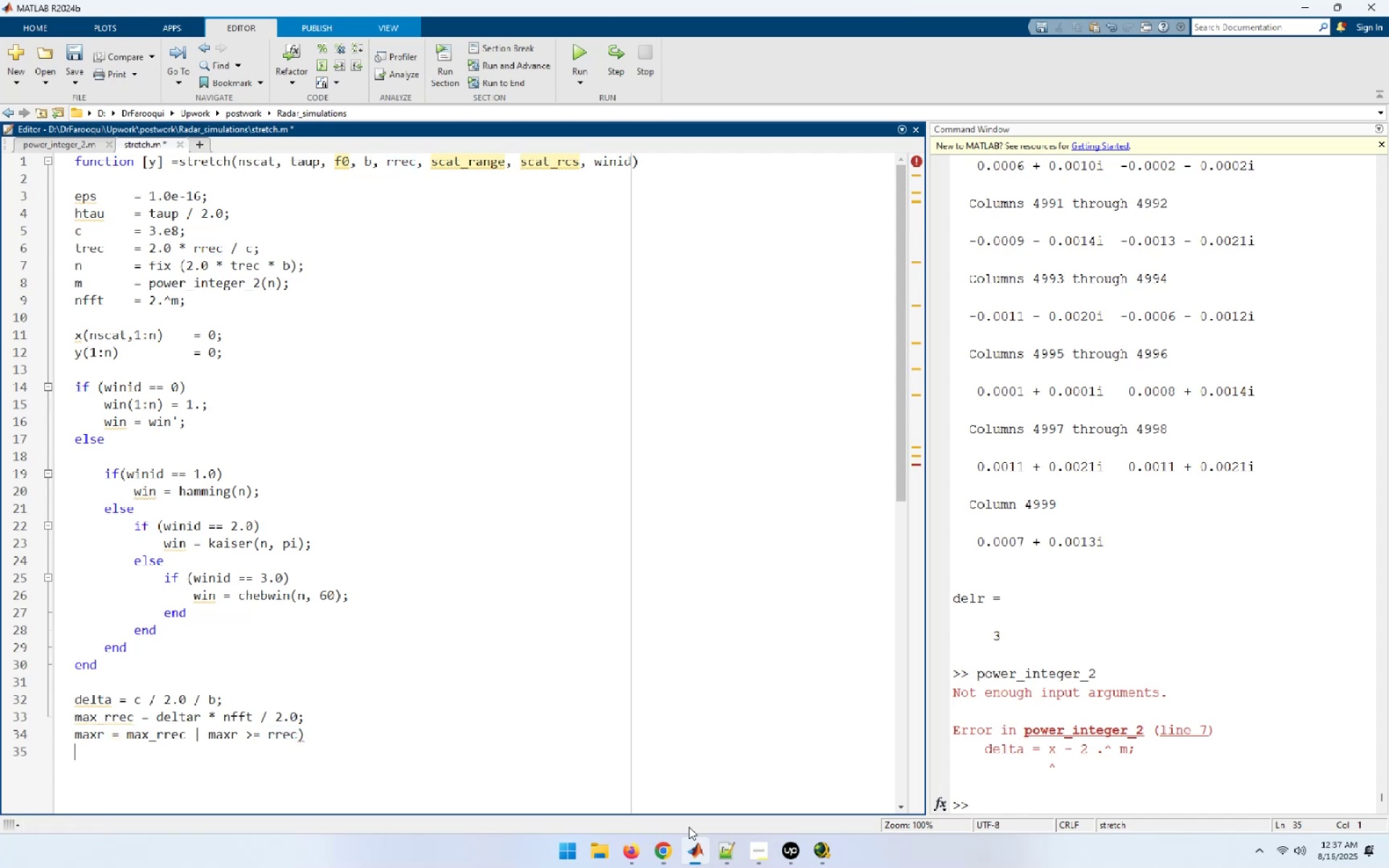 
wait(7.26)
 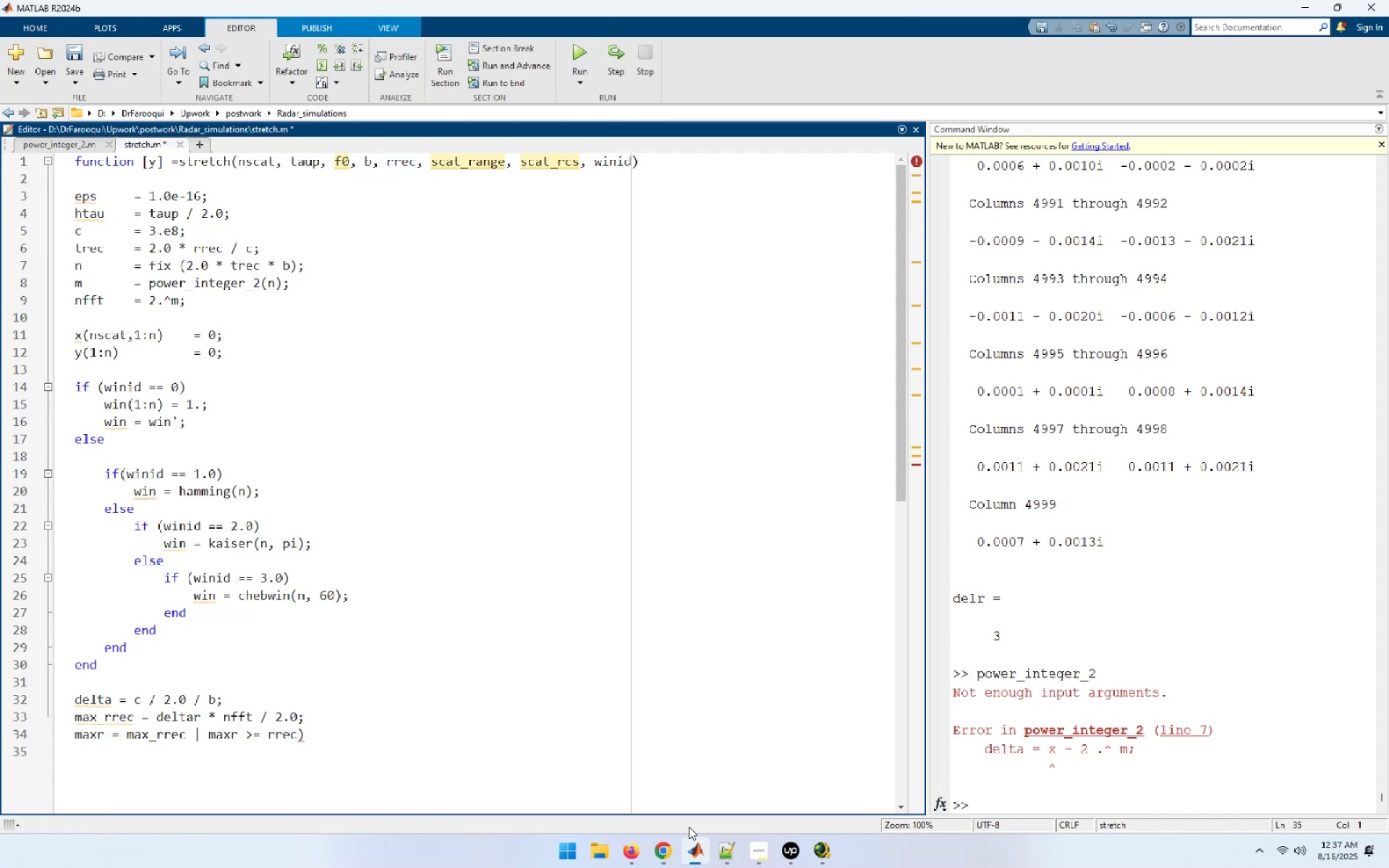 
key(ArrowUp)
 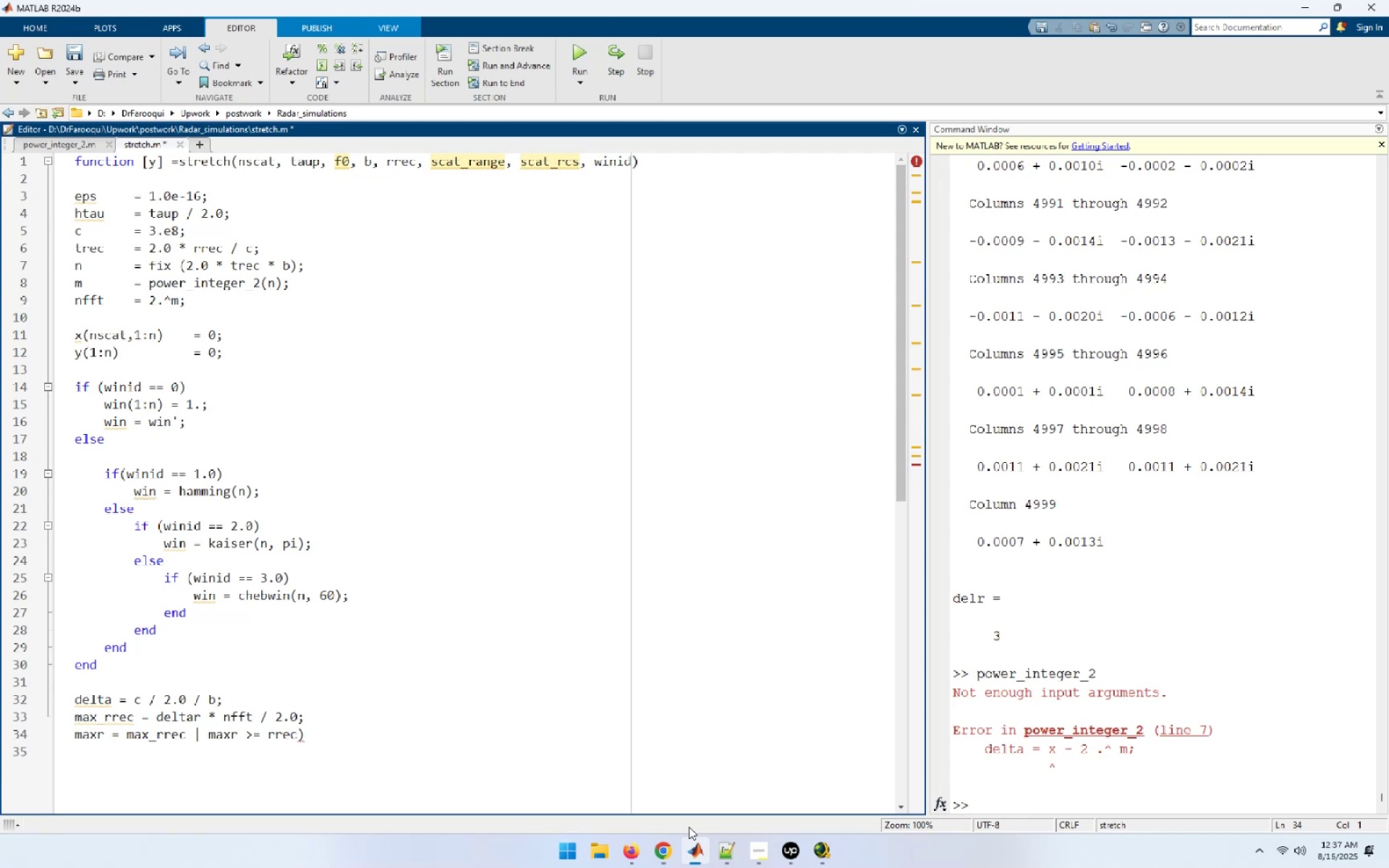 
key(Enter)
 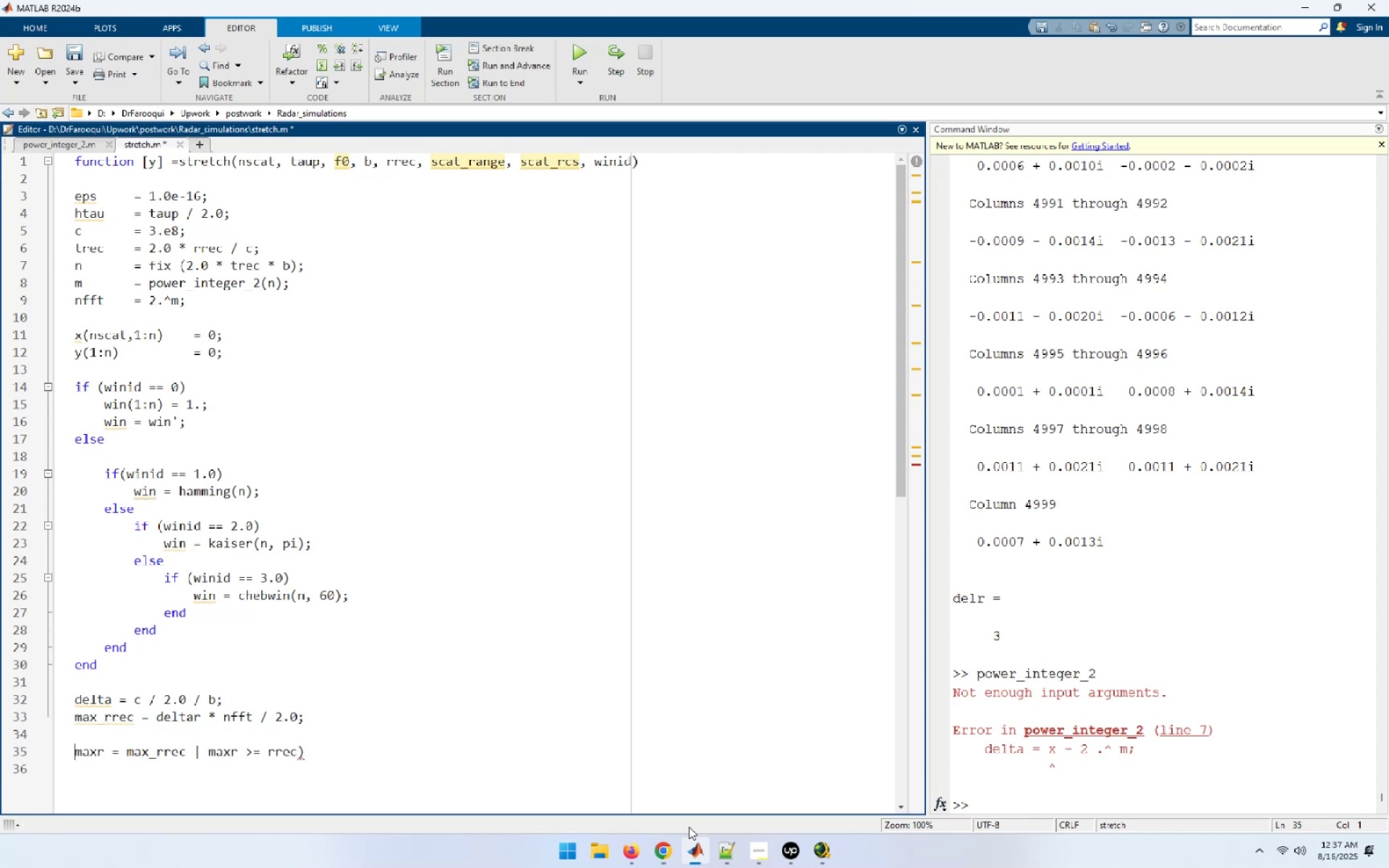 
type(if ()
 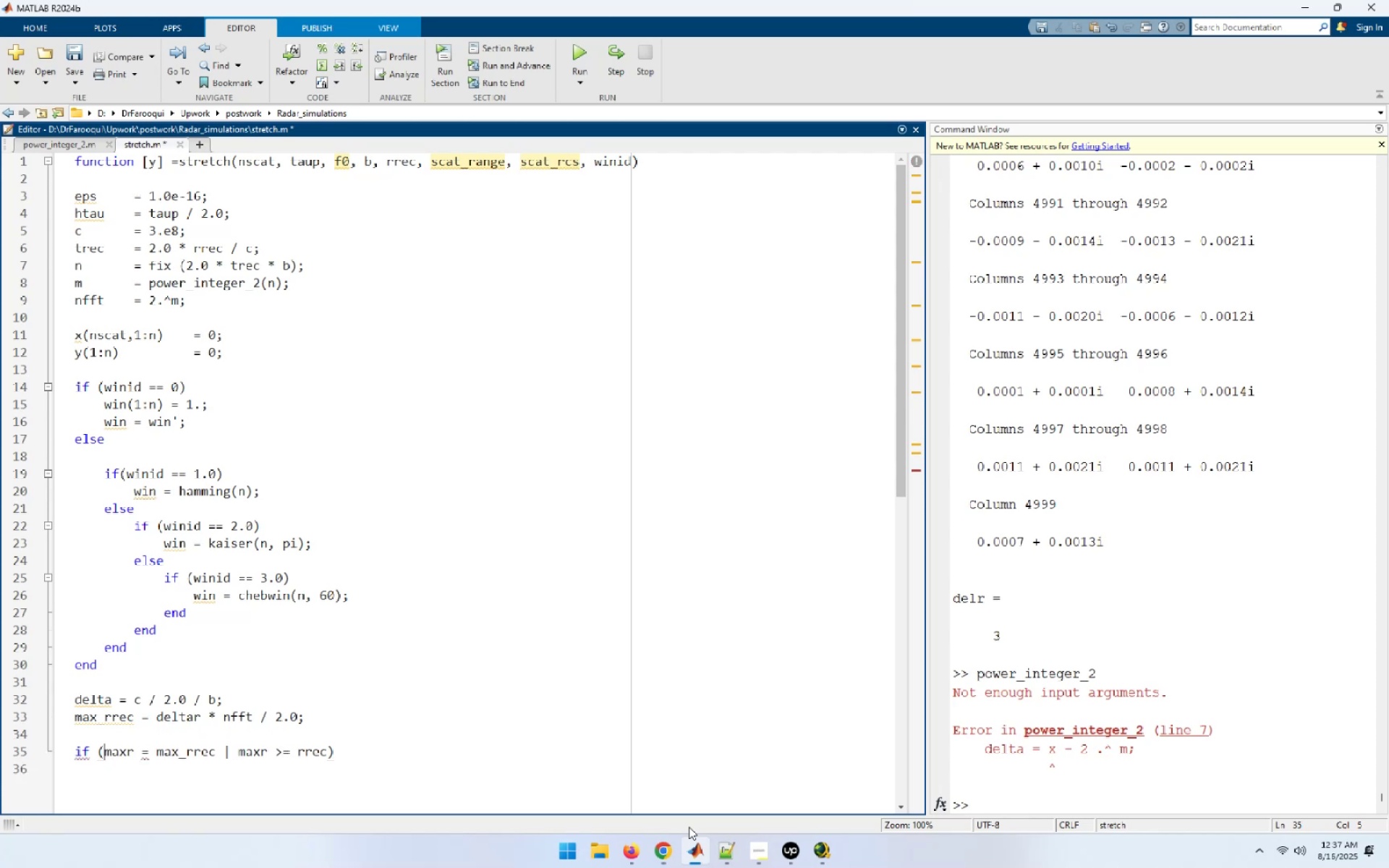 
wait(11.38)
 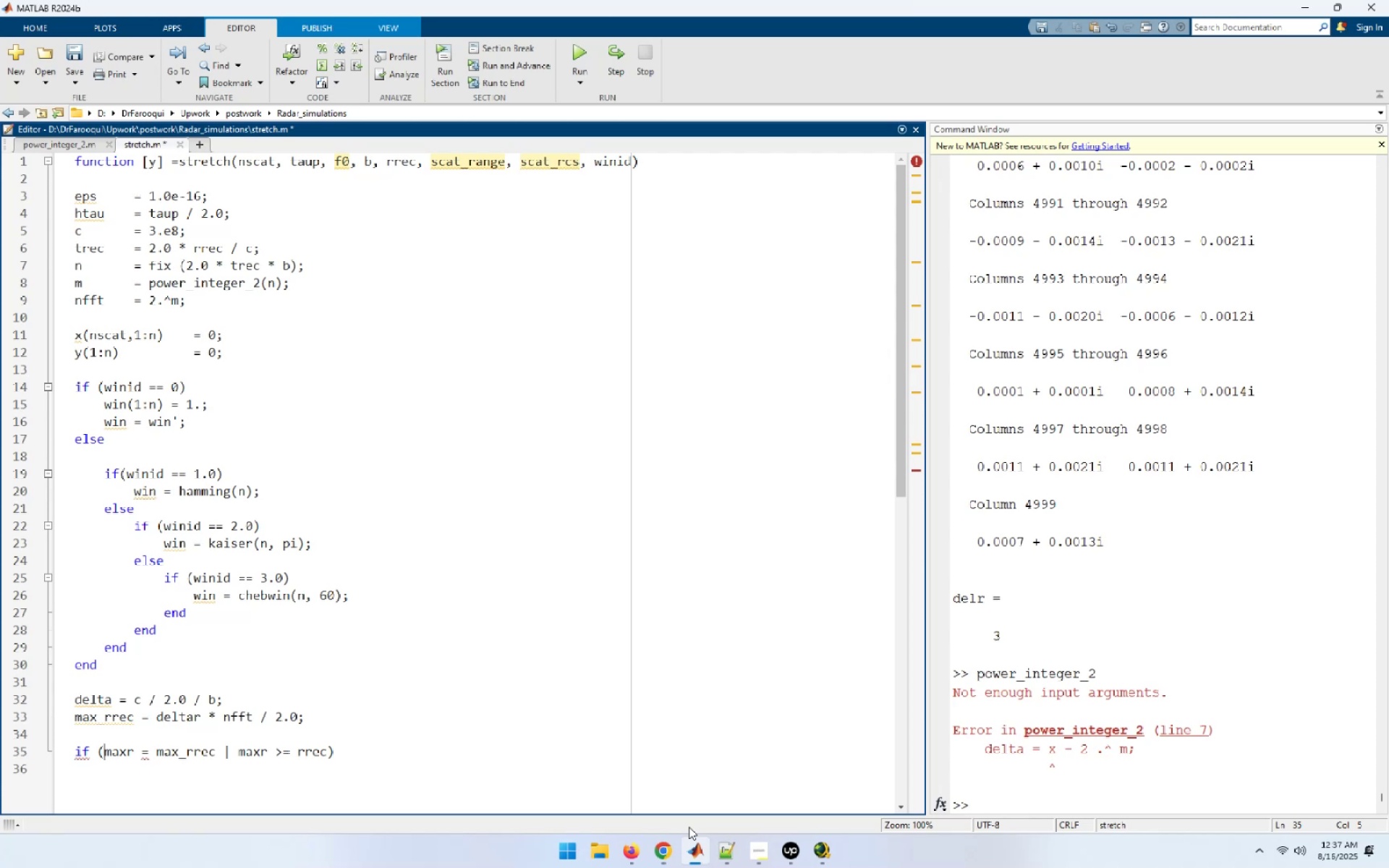 
key(ArrowUp)
 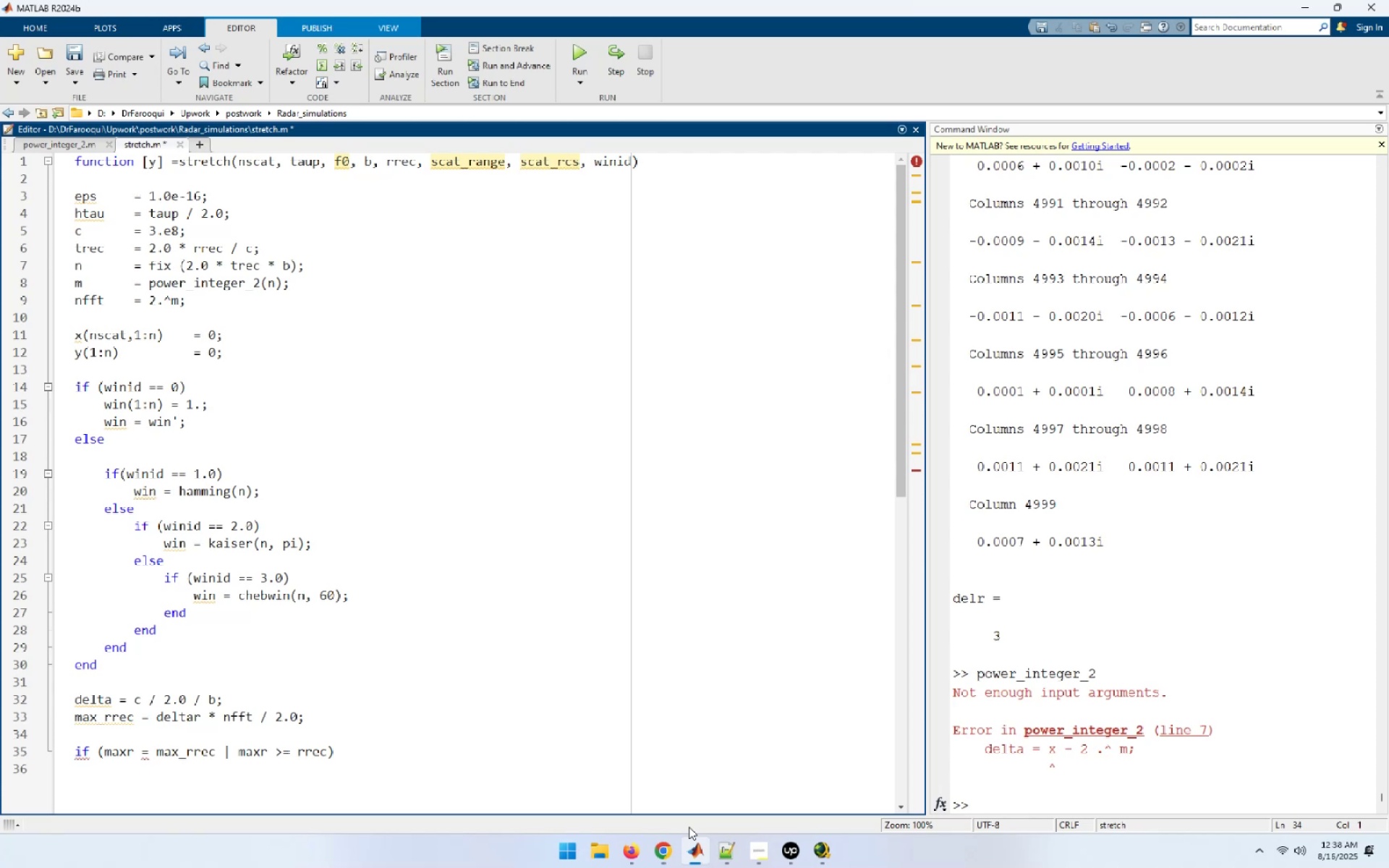 
key(Enter)
 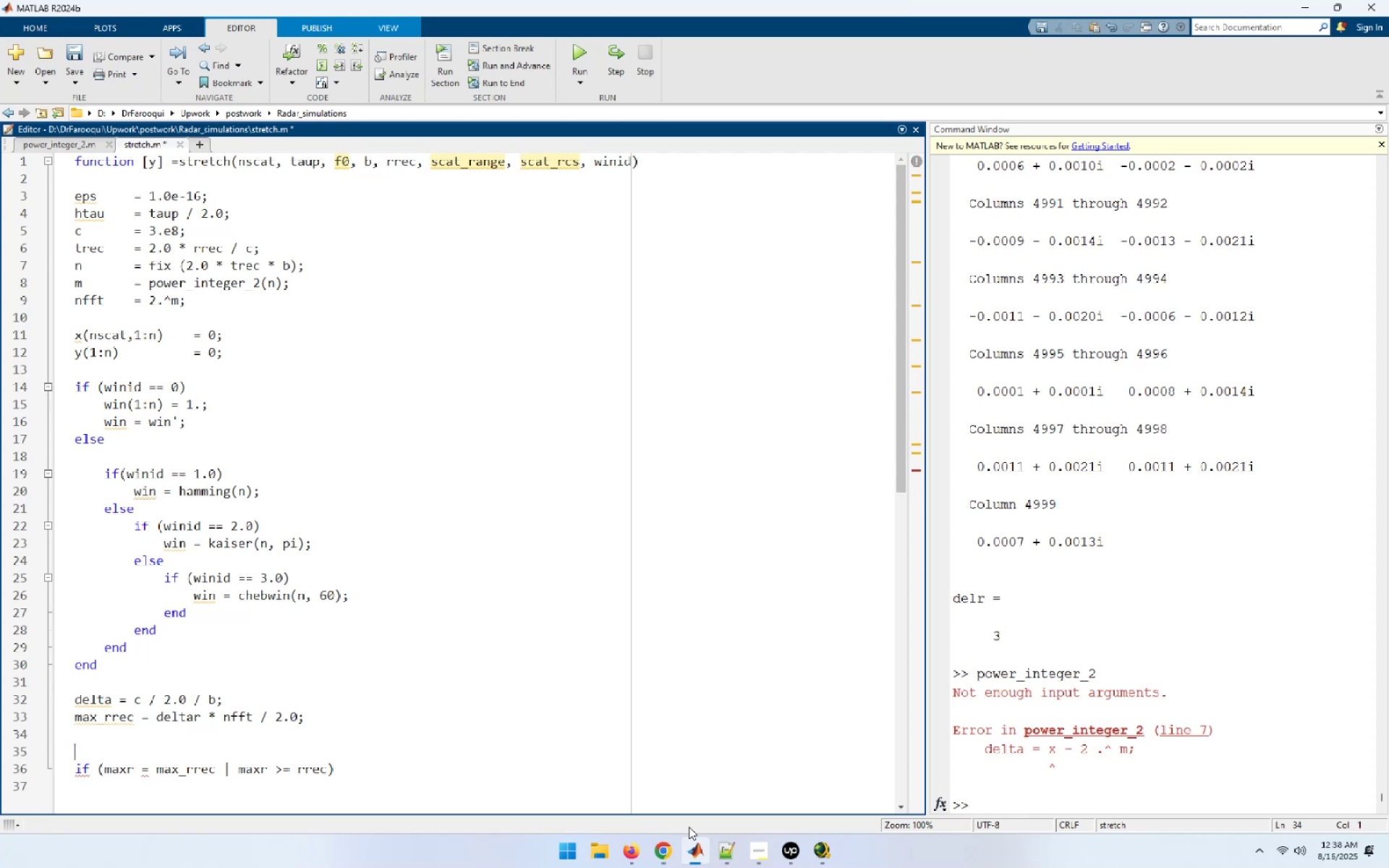 
key(ArrowUp)
 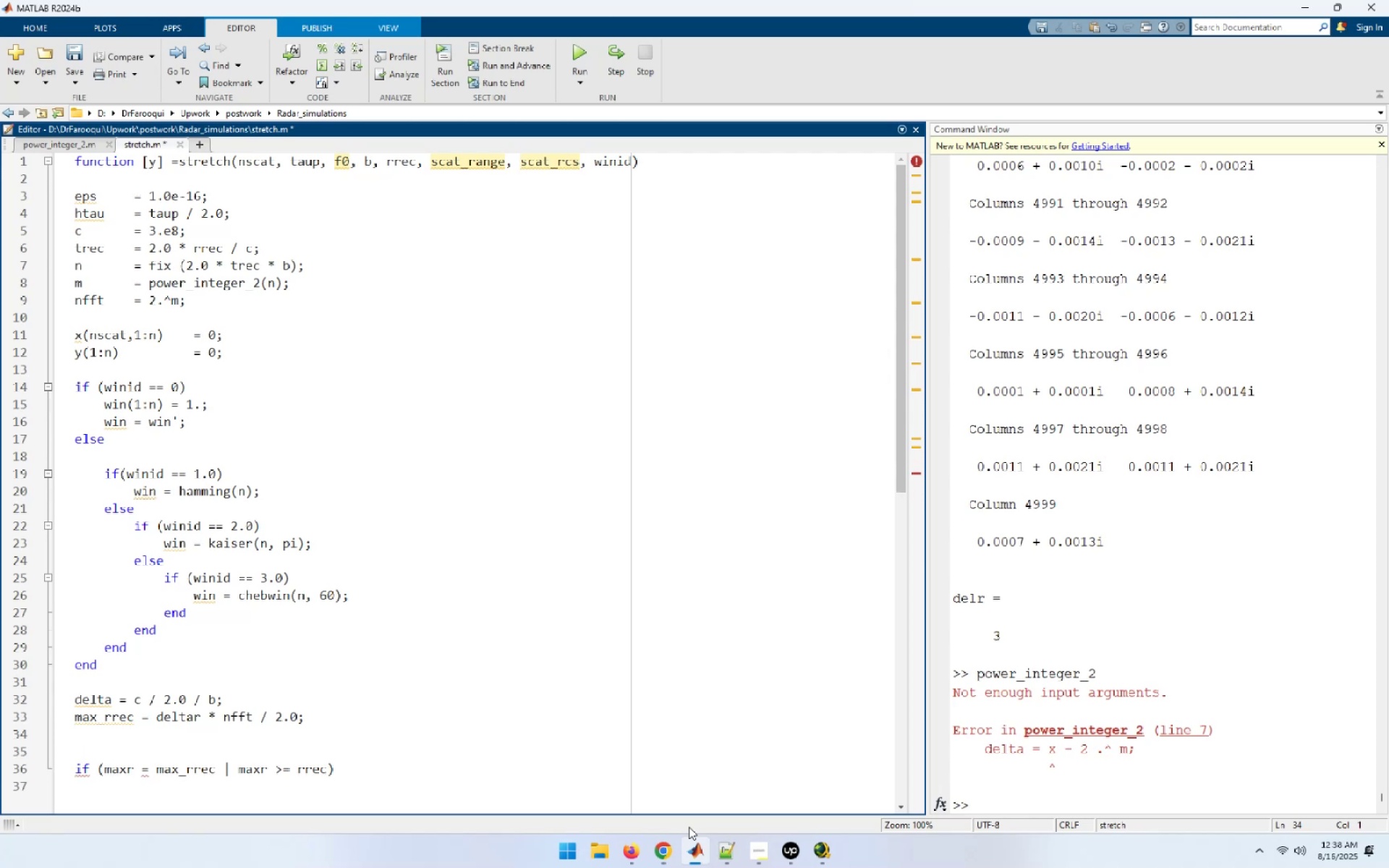 
type(maxr = max(scat_range);)
 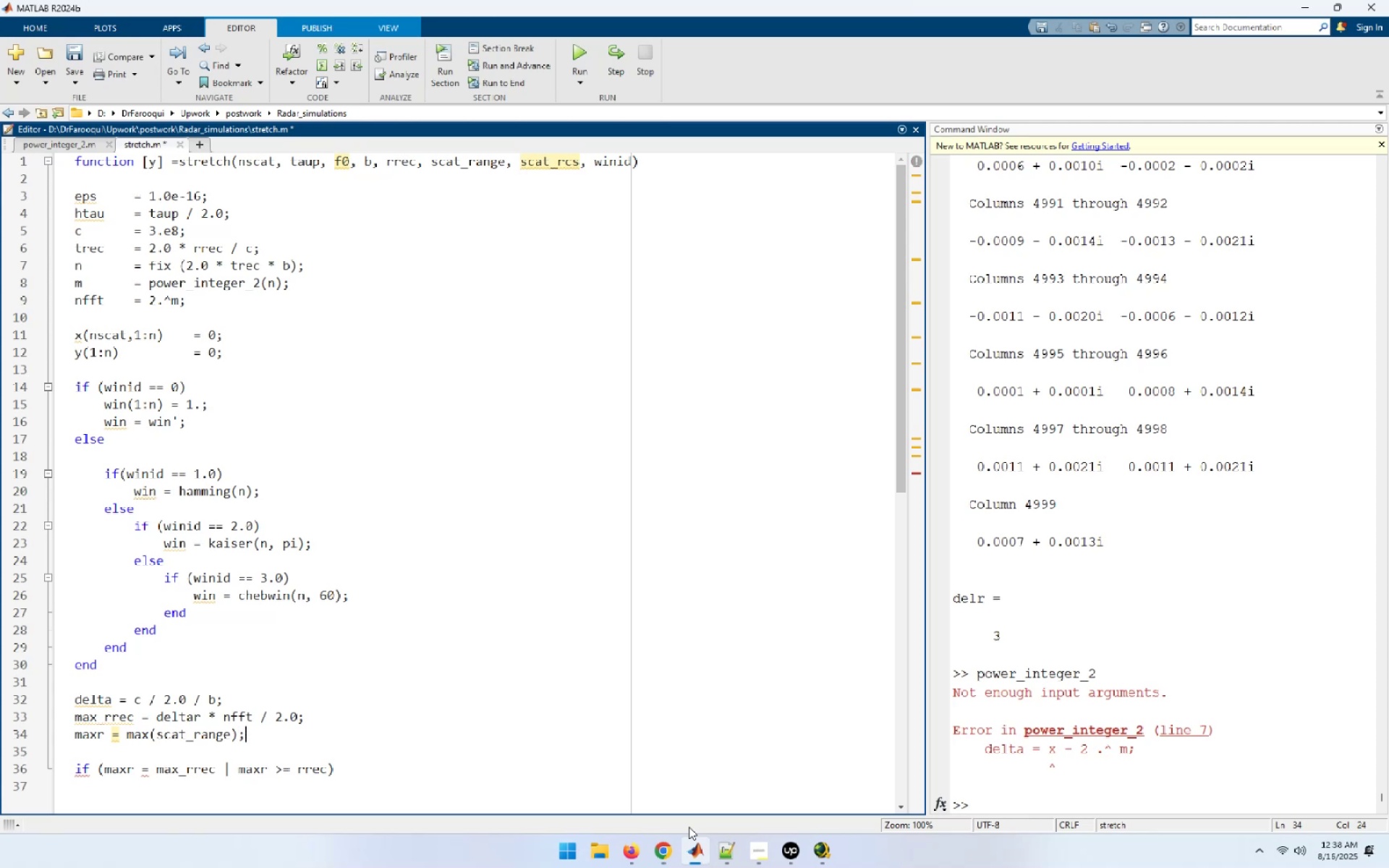 
key(ArrowDown)
 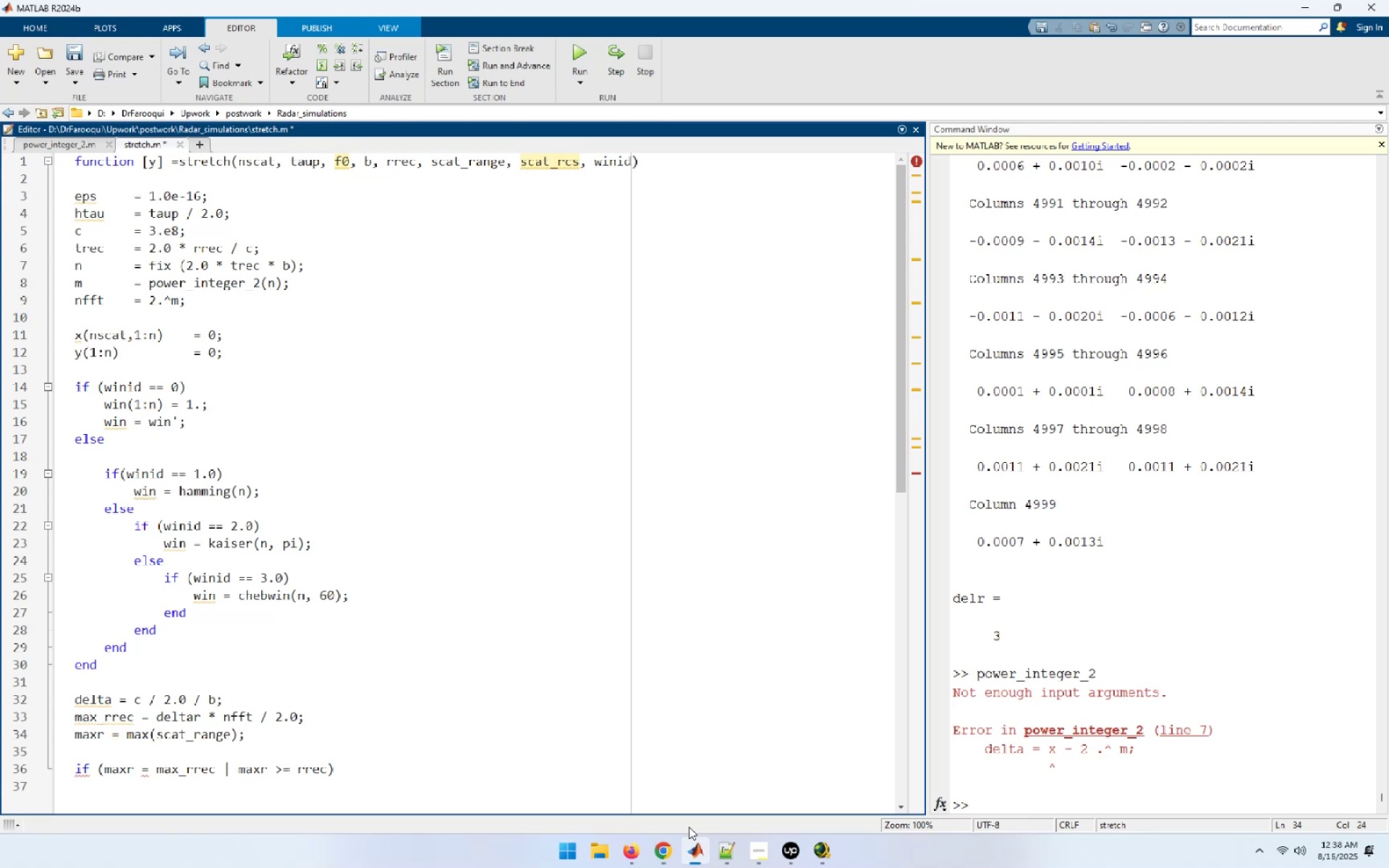 
key(ArrowDown)
 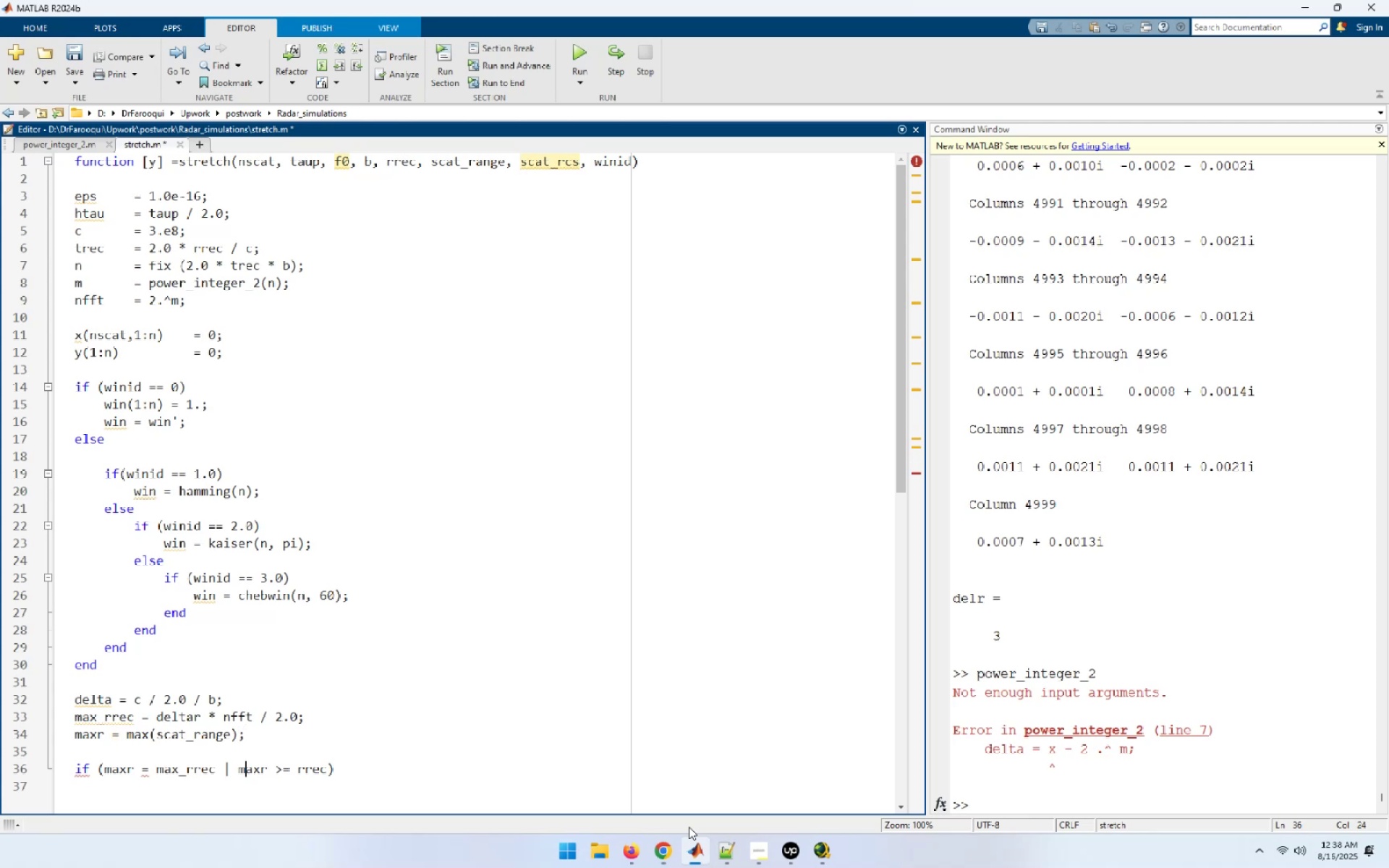 
key(Home)
 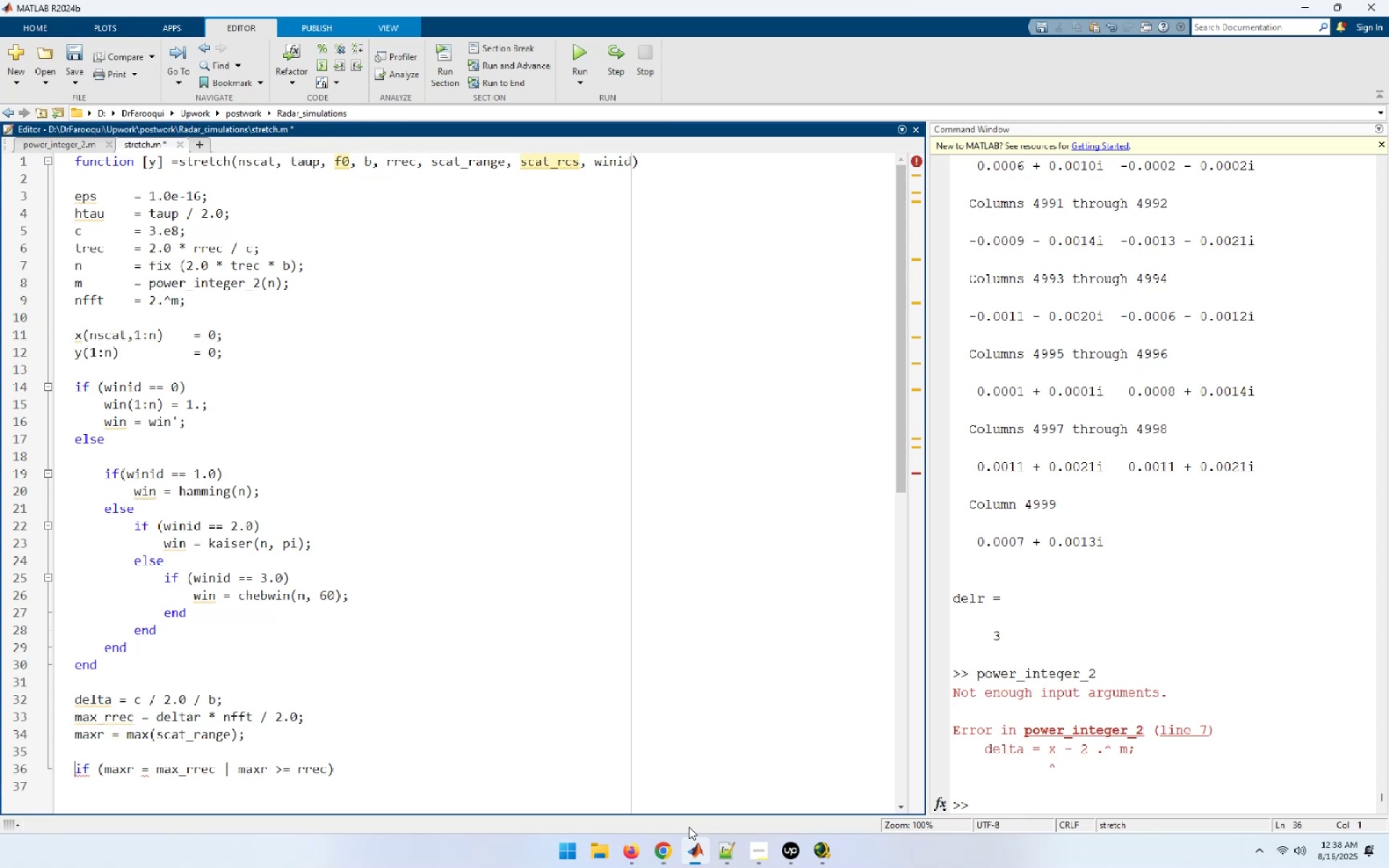 
key(ArrowRight)
 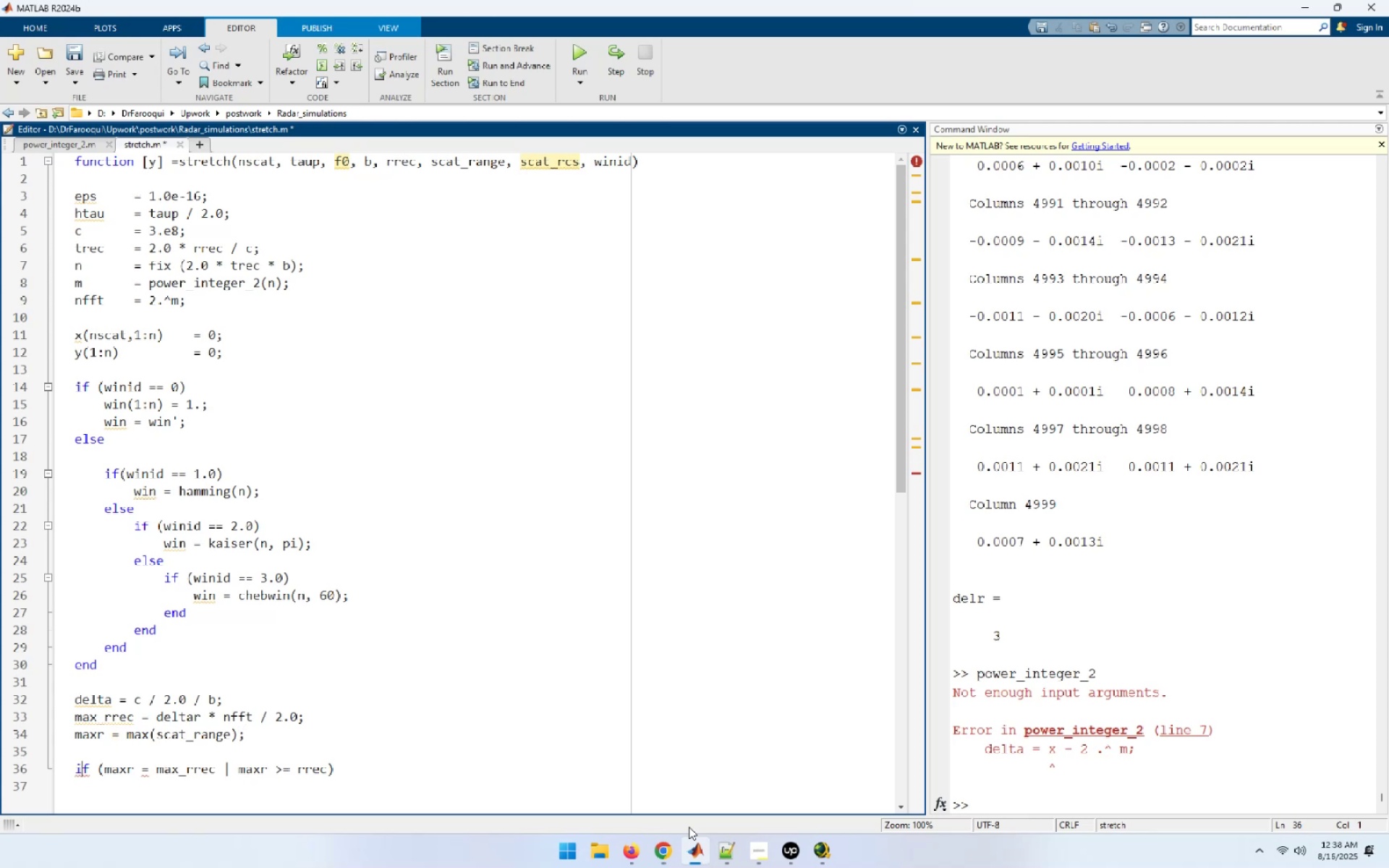 
hold_key(key=ArrowRight, duration=0.64)
 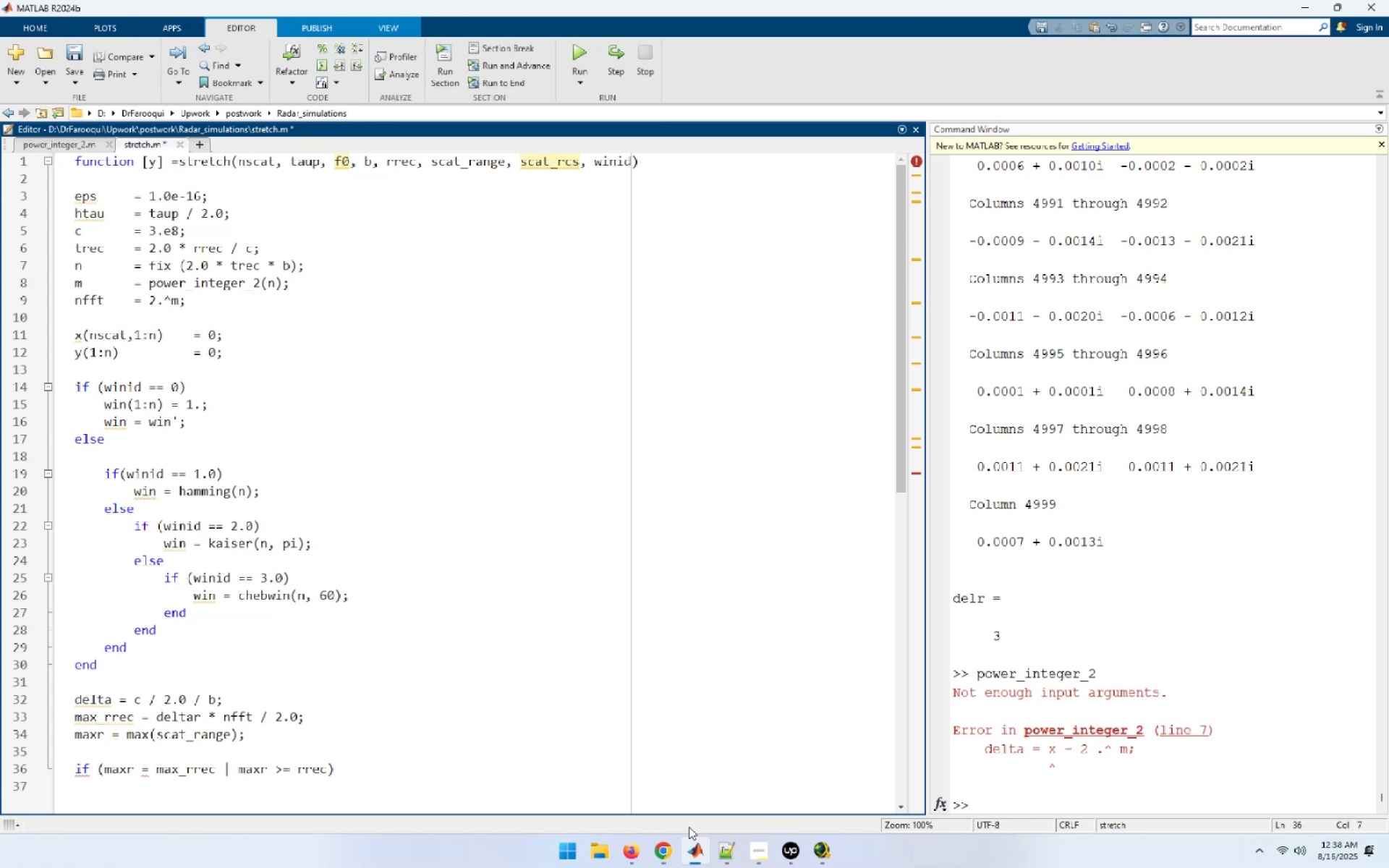 
key(ArrowLeft)
 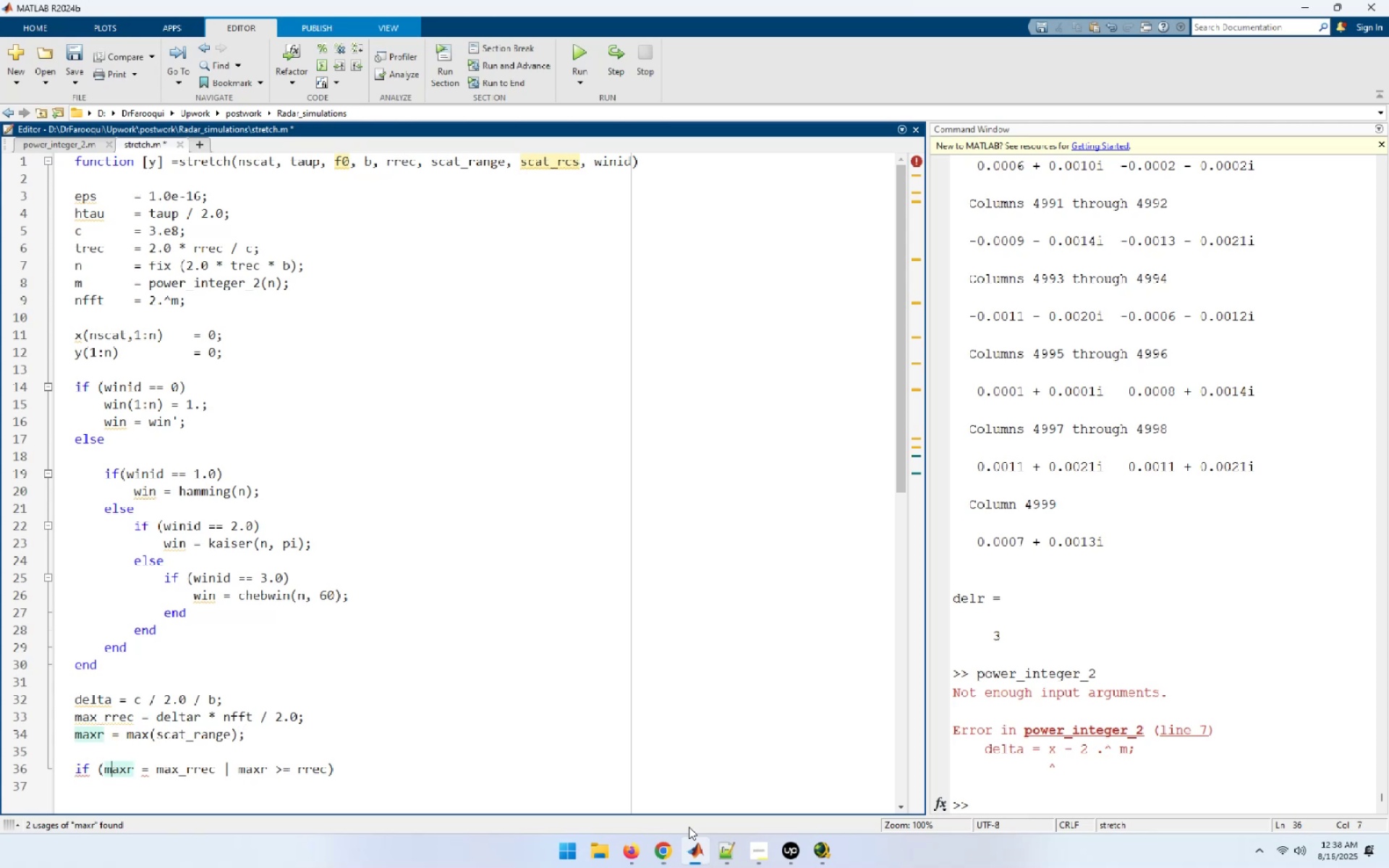 
key(ArrowLeft)
 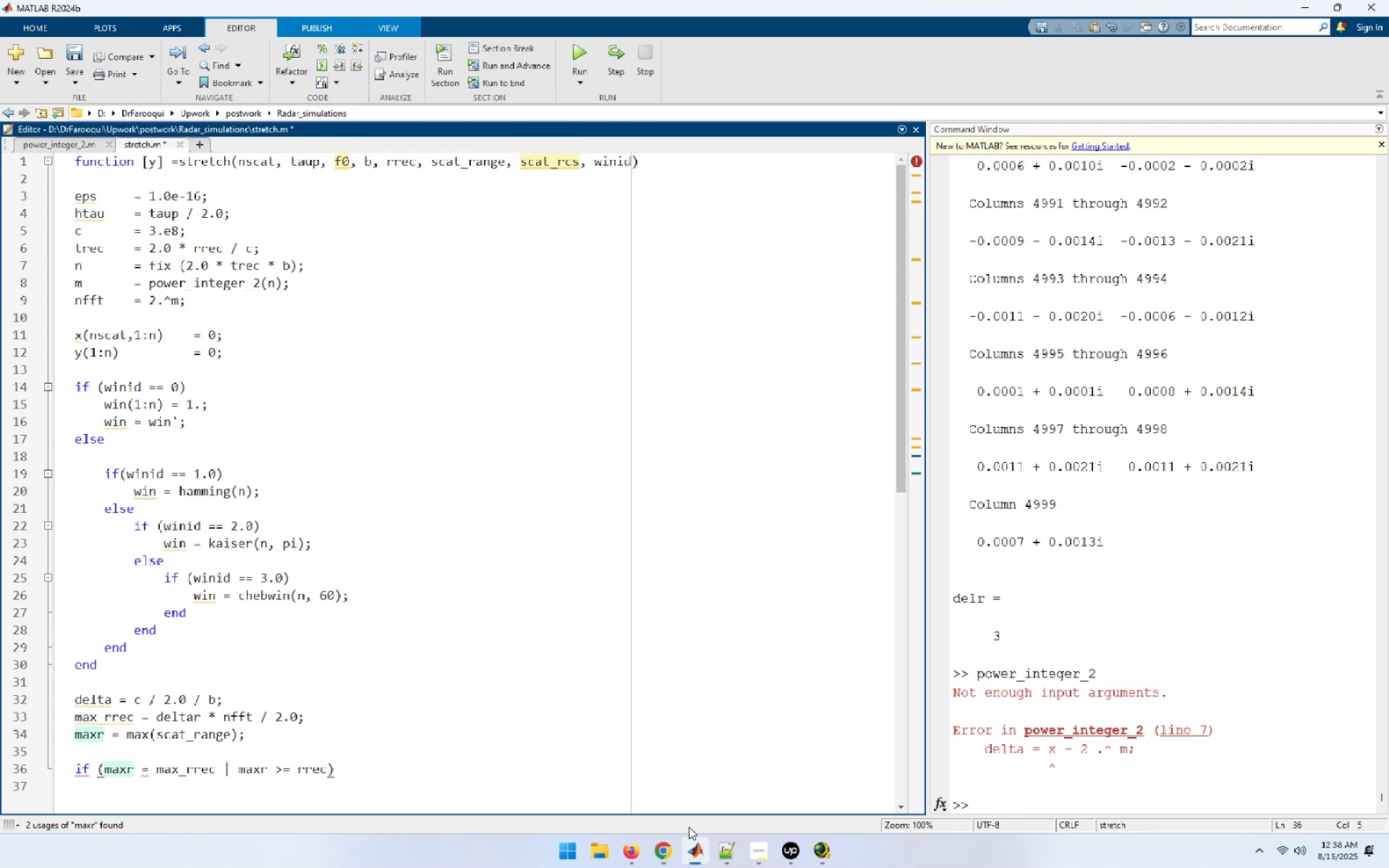 
type(rrec > )
 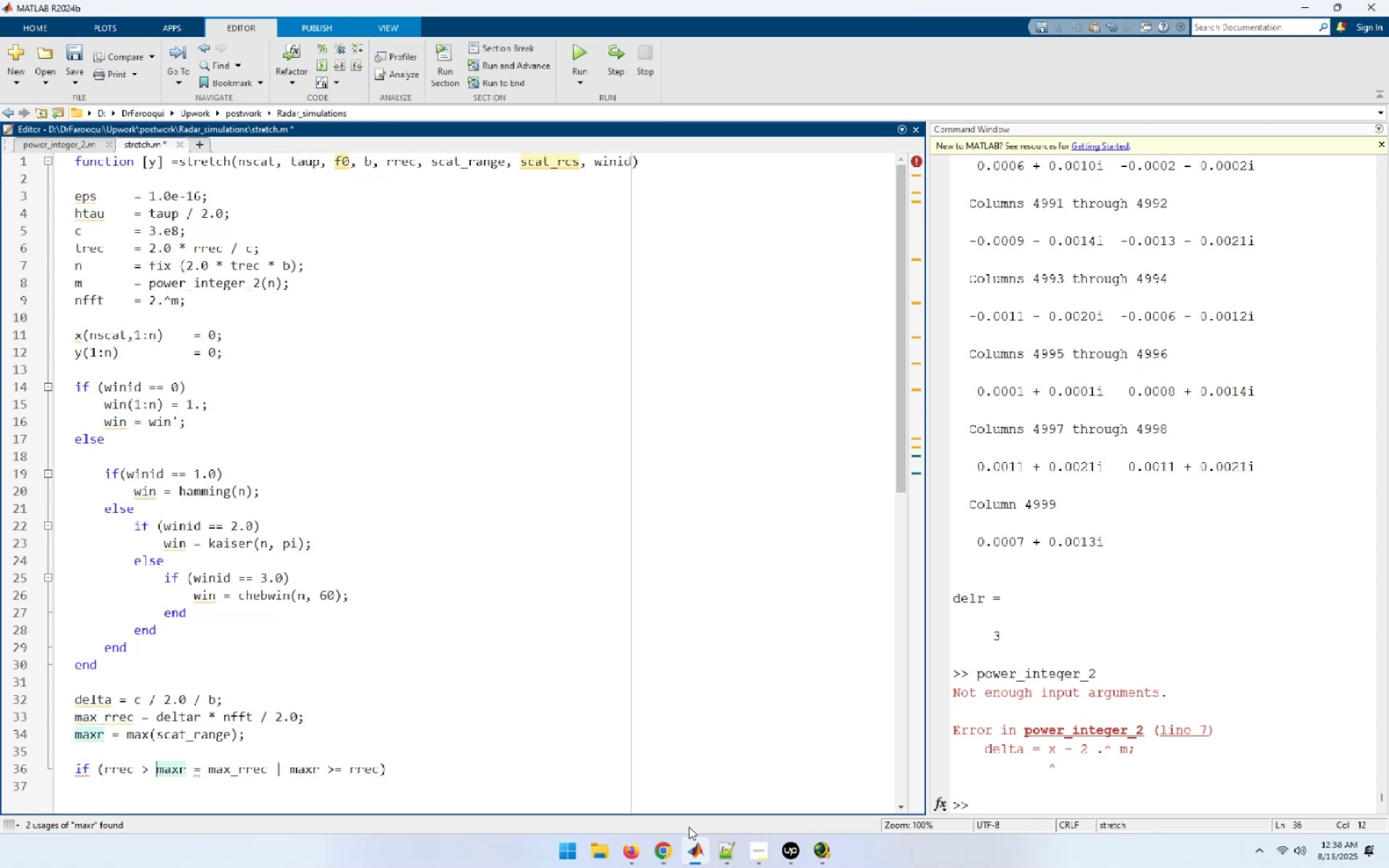 
key(Control+Shift+ArrowRight)
 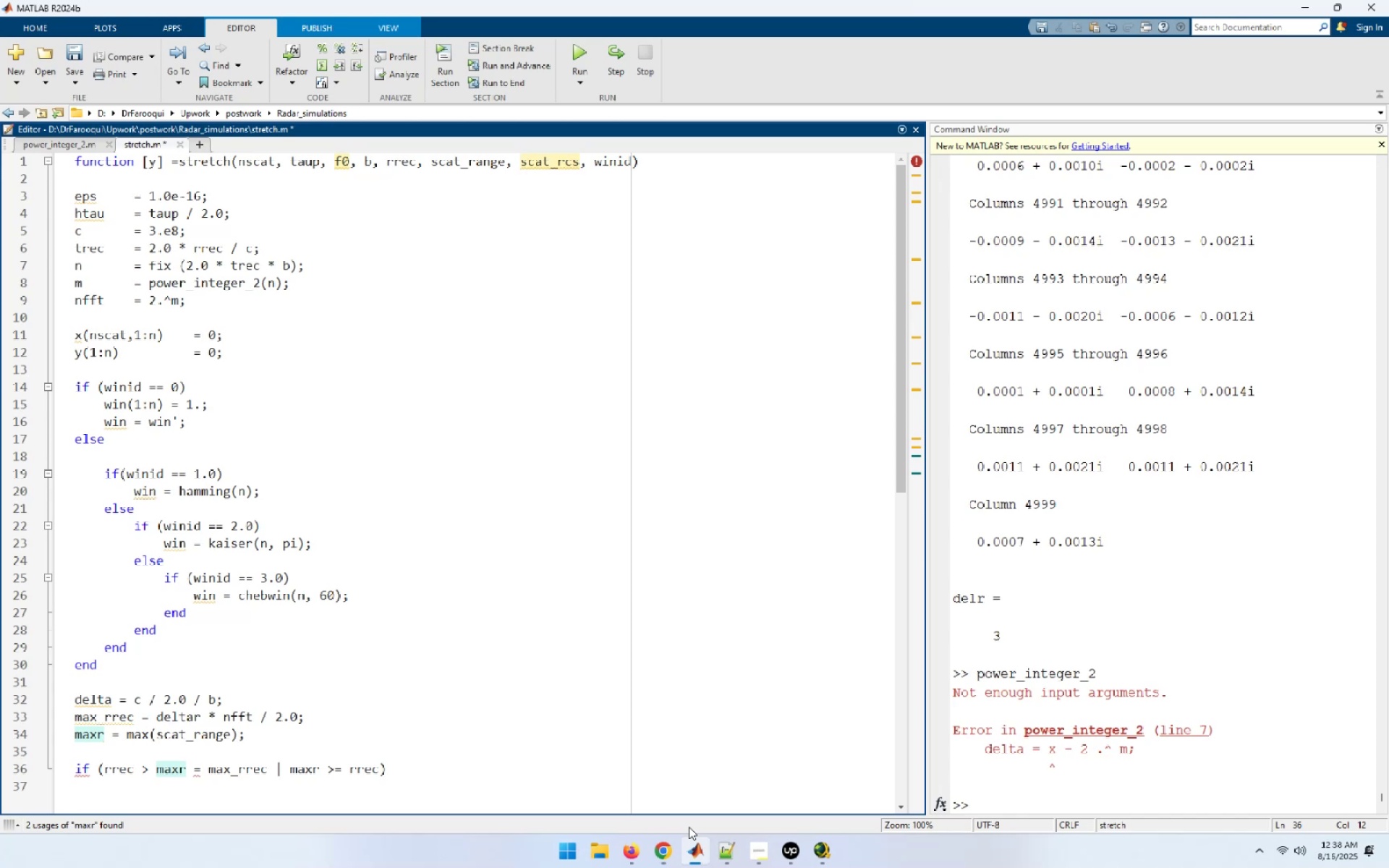 
key(Control+Shift+ArrowRight)
 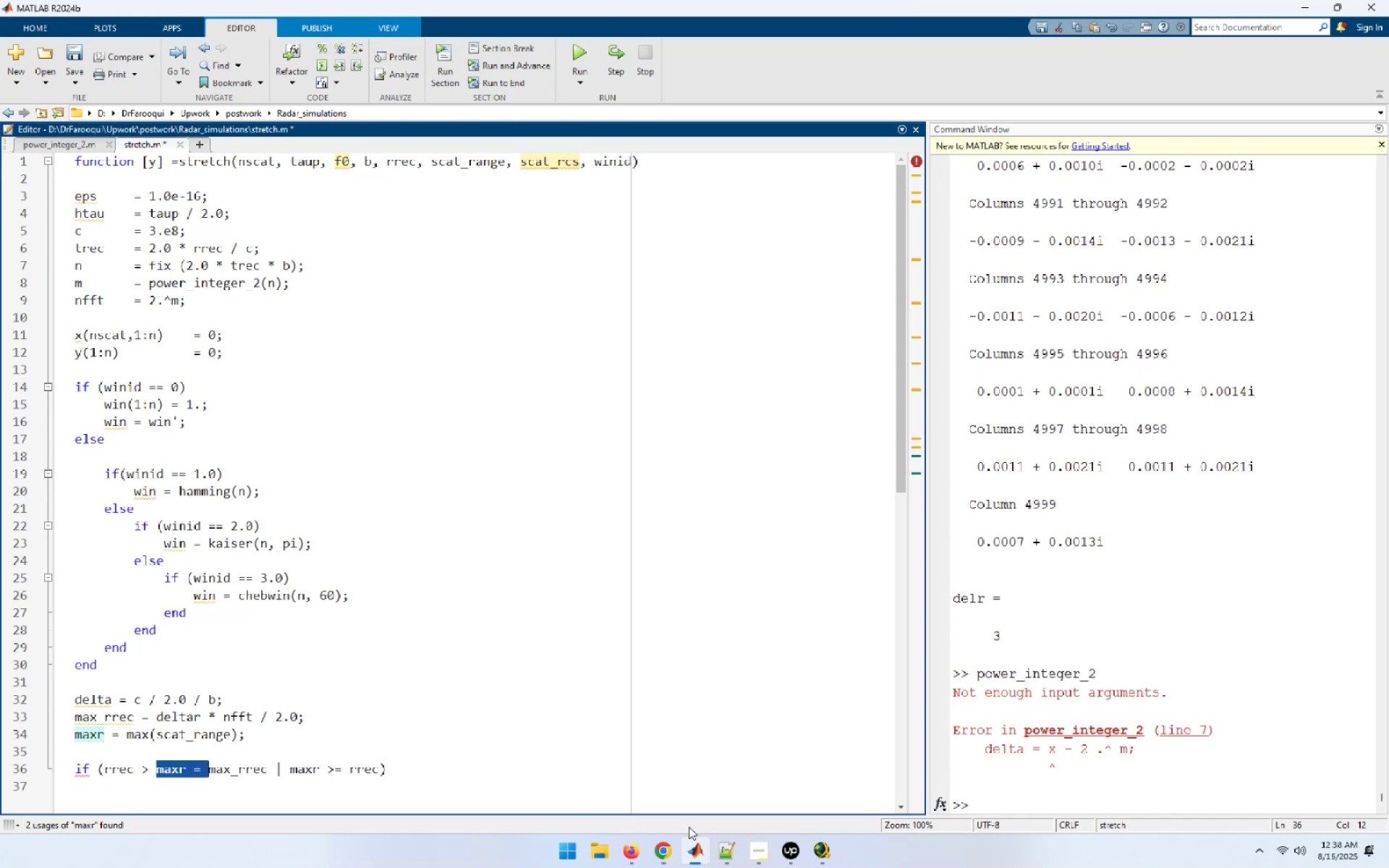 
key(Delete)
 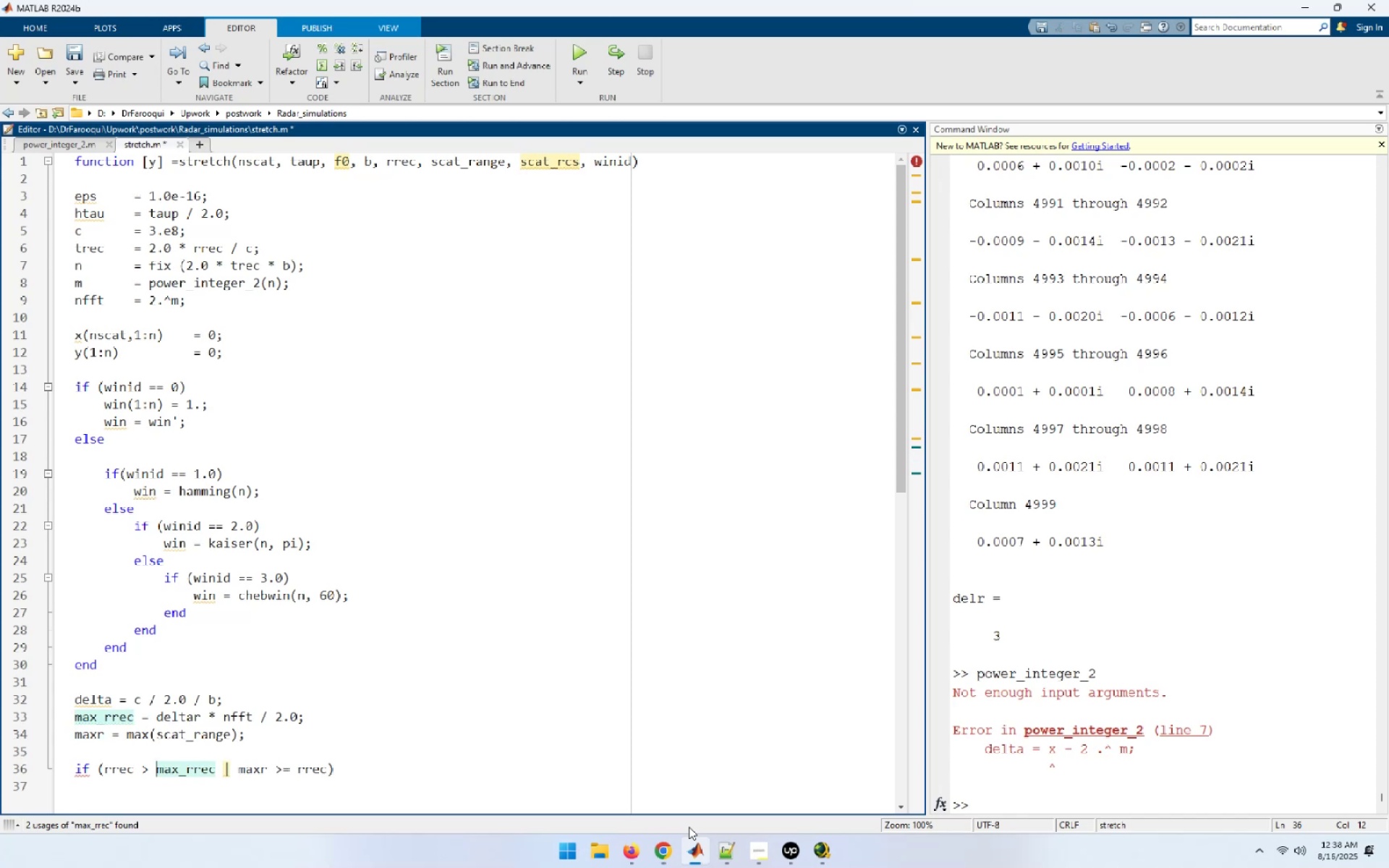 
wait(6.74)
 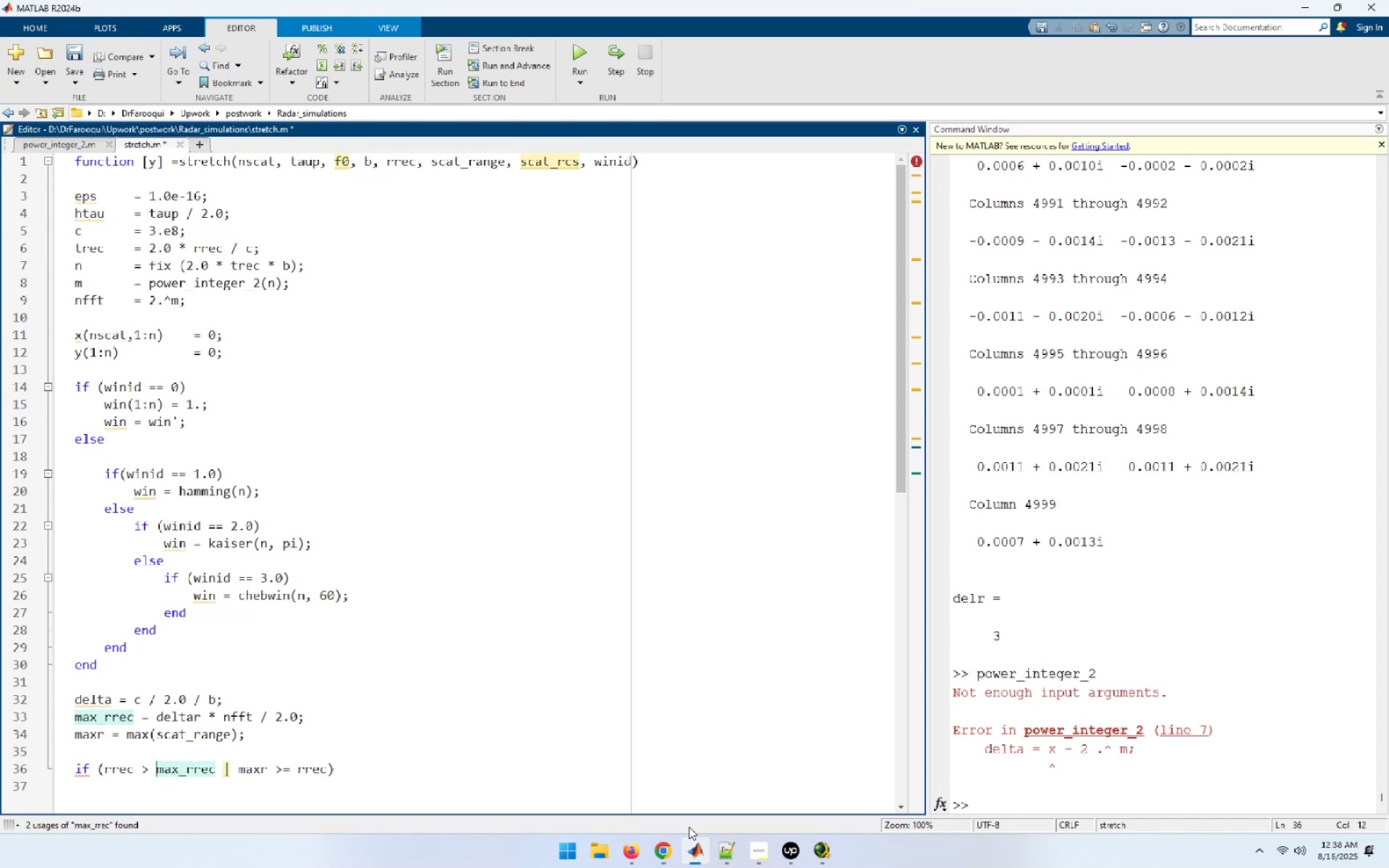 
hold_key(key=ArrowRight, duration=0.7)
 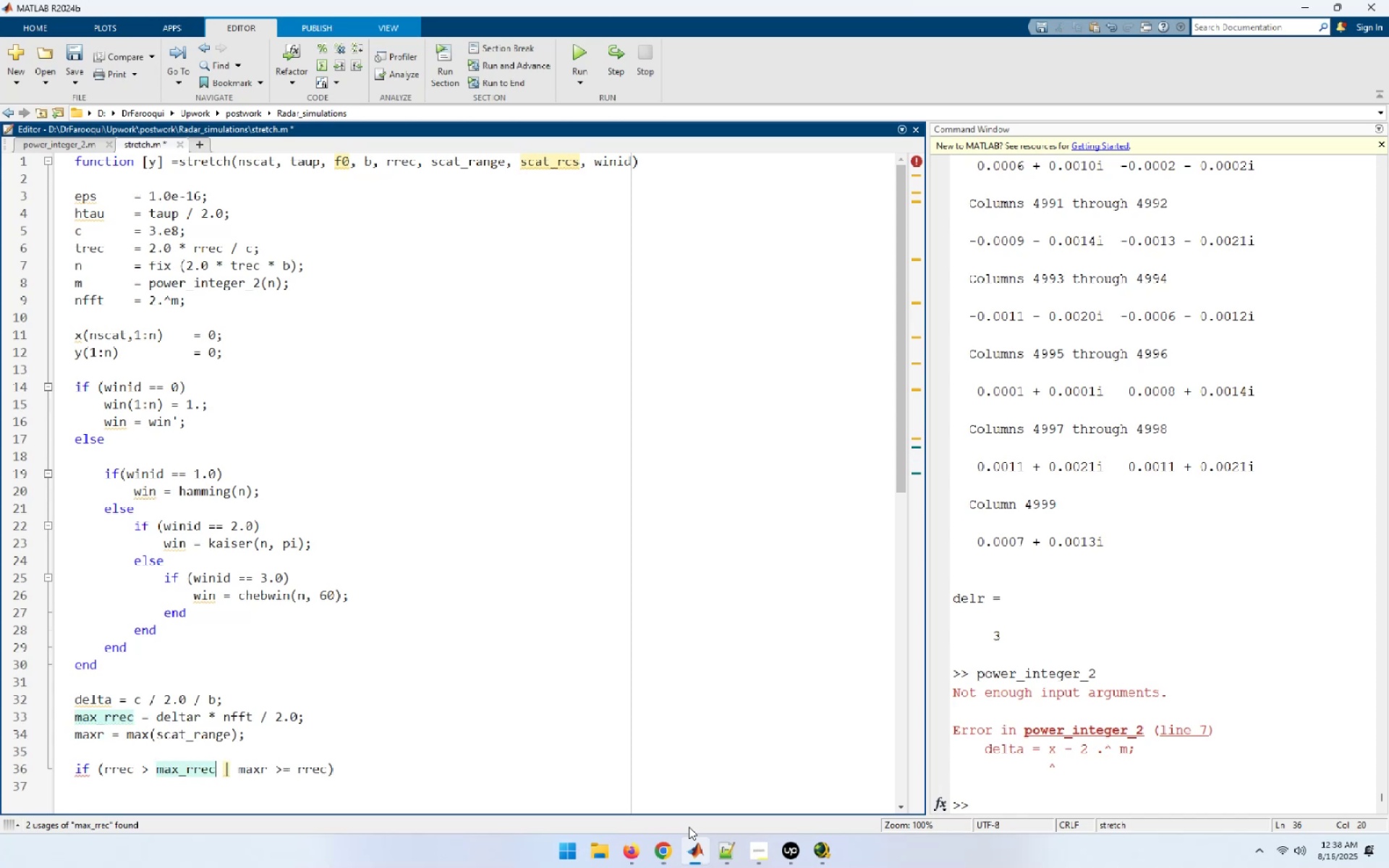 
hold_key(key=ArrowRight, duration=0.47)
 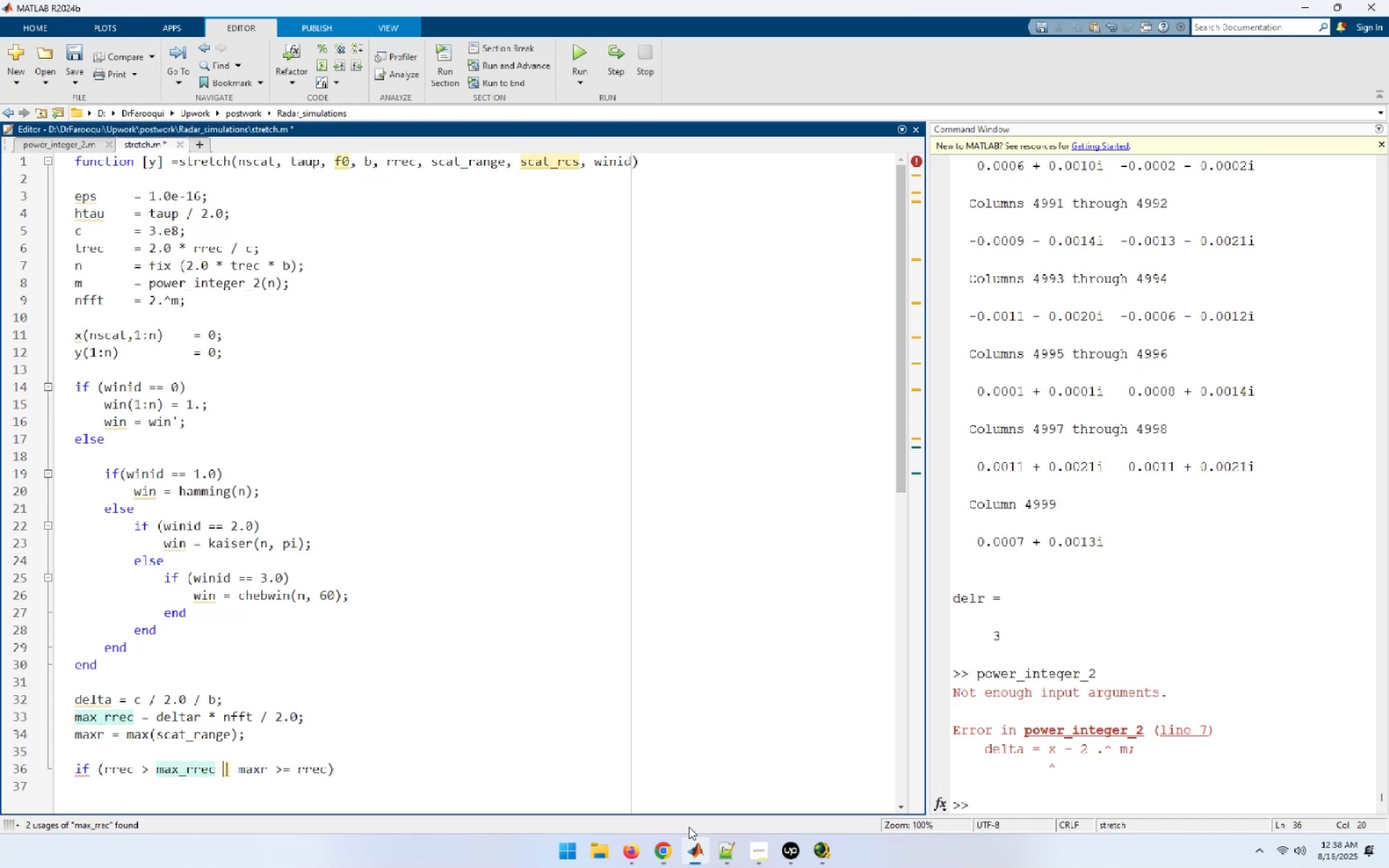 
key(ArrowRight)
 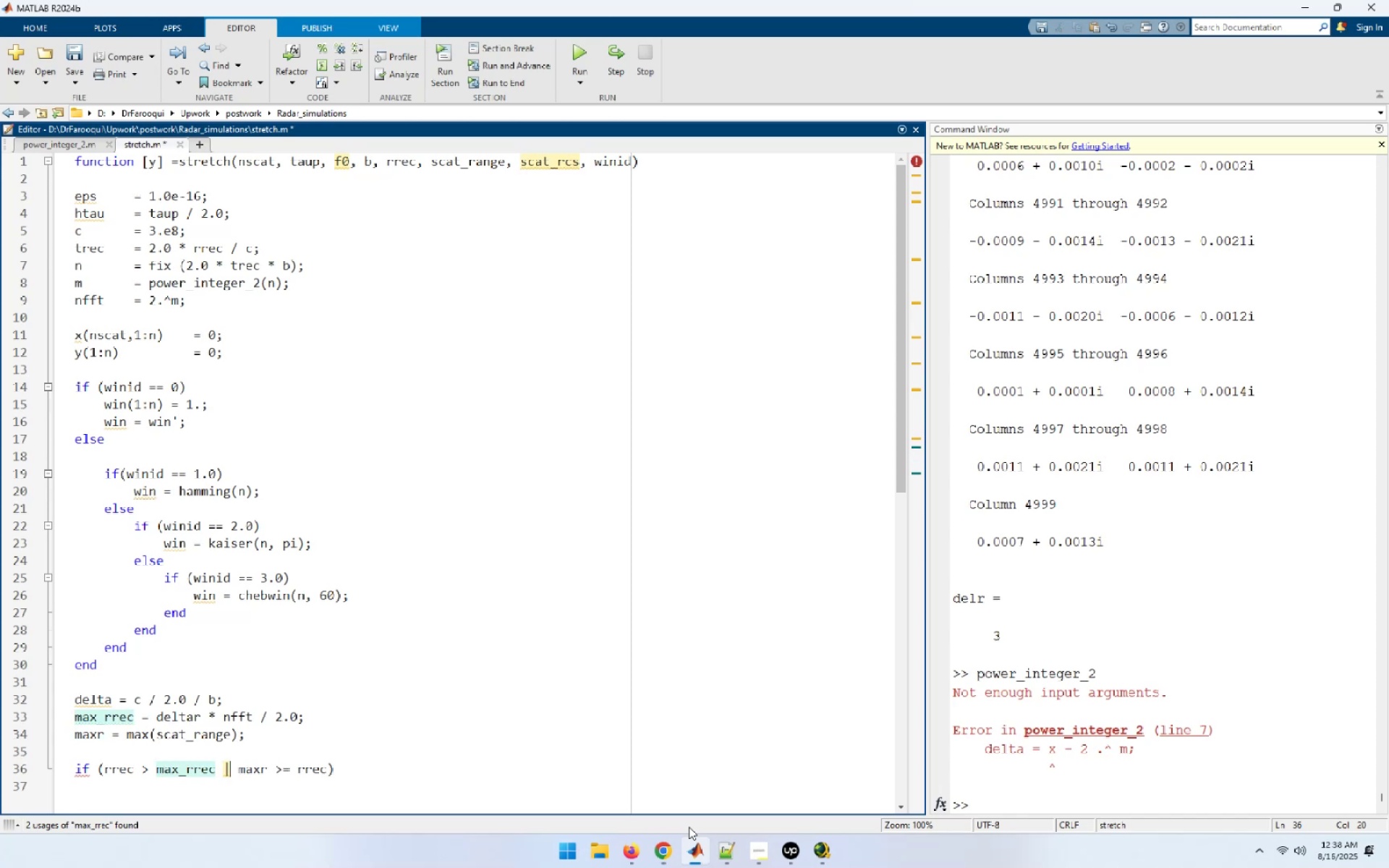 
key(ArrowRight)
 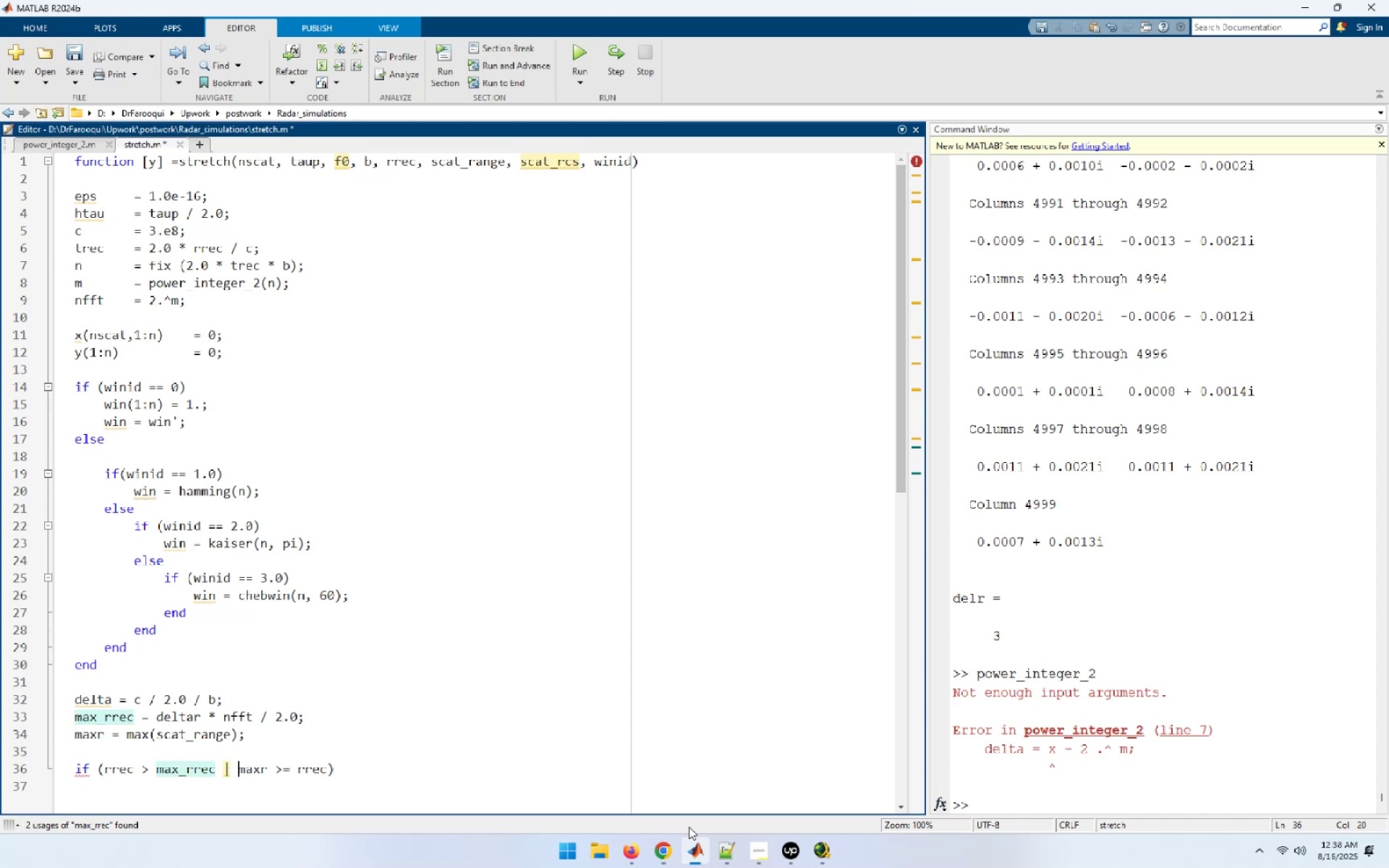 
key(ArrowRight)
 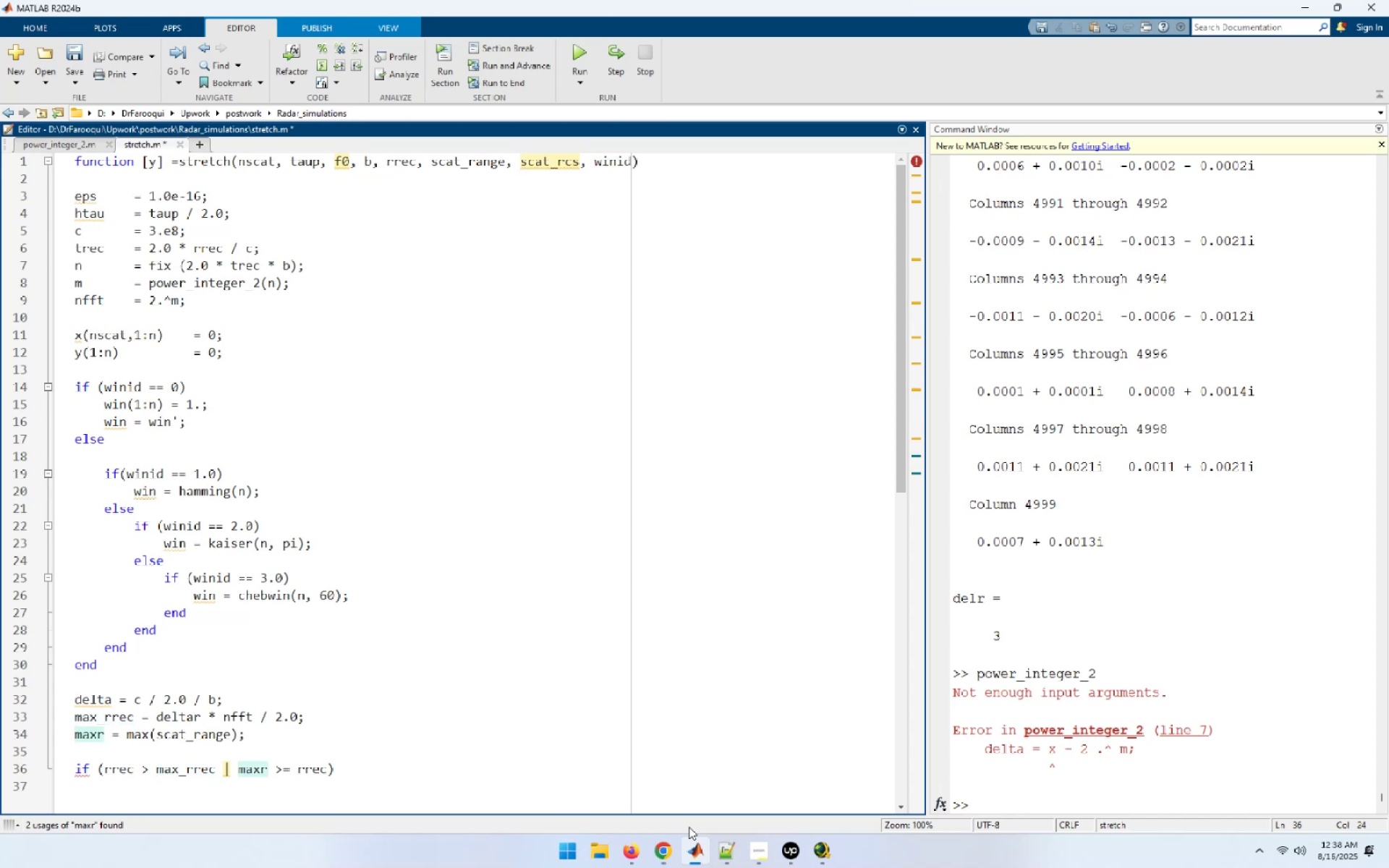 
key(End)
 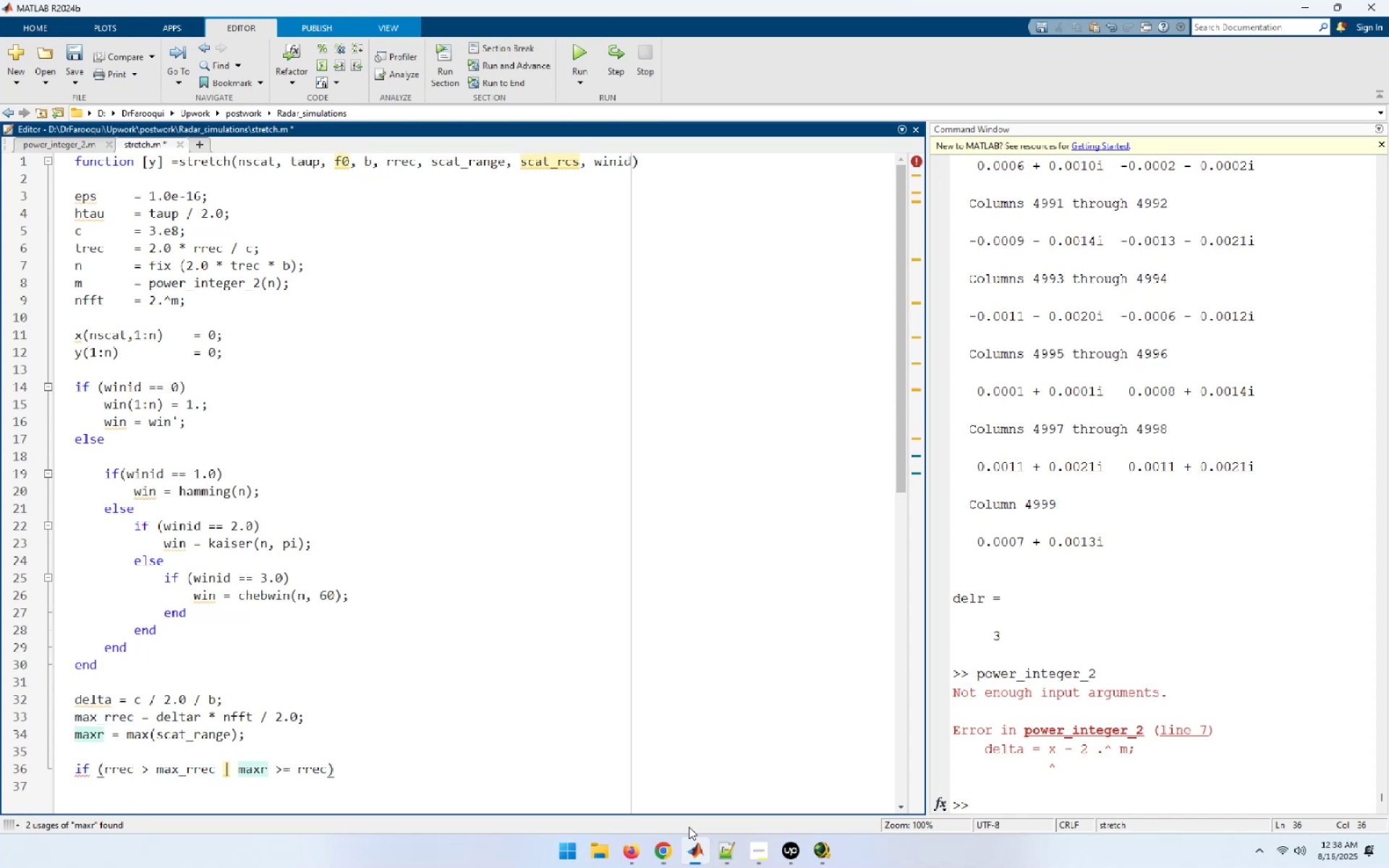 
key(Enter)
 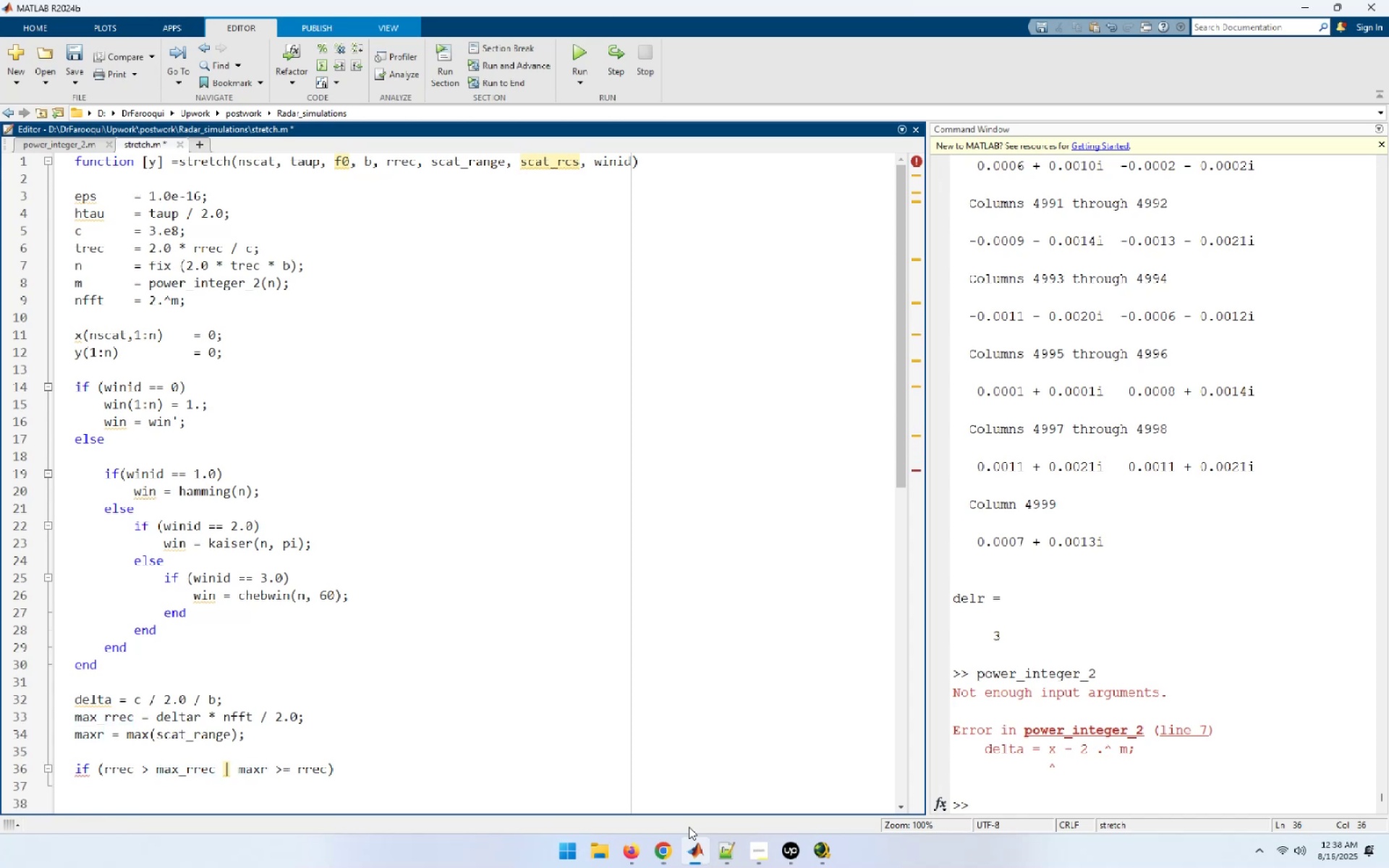 
key(ArrowDown)
 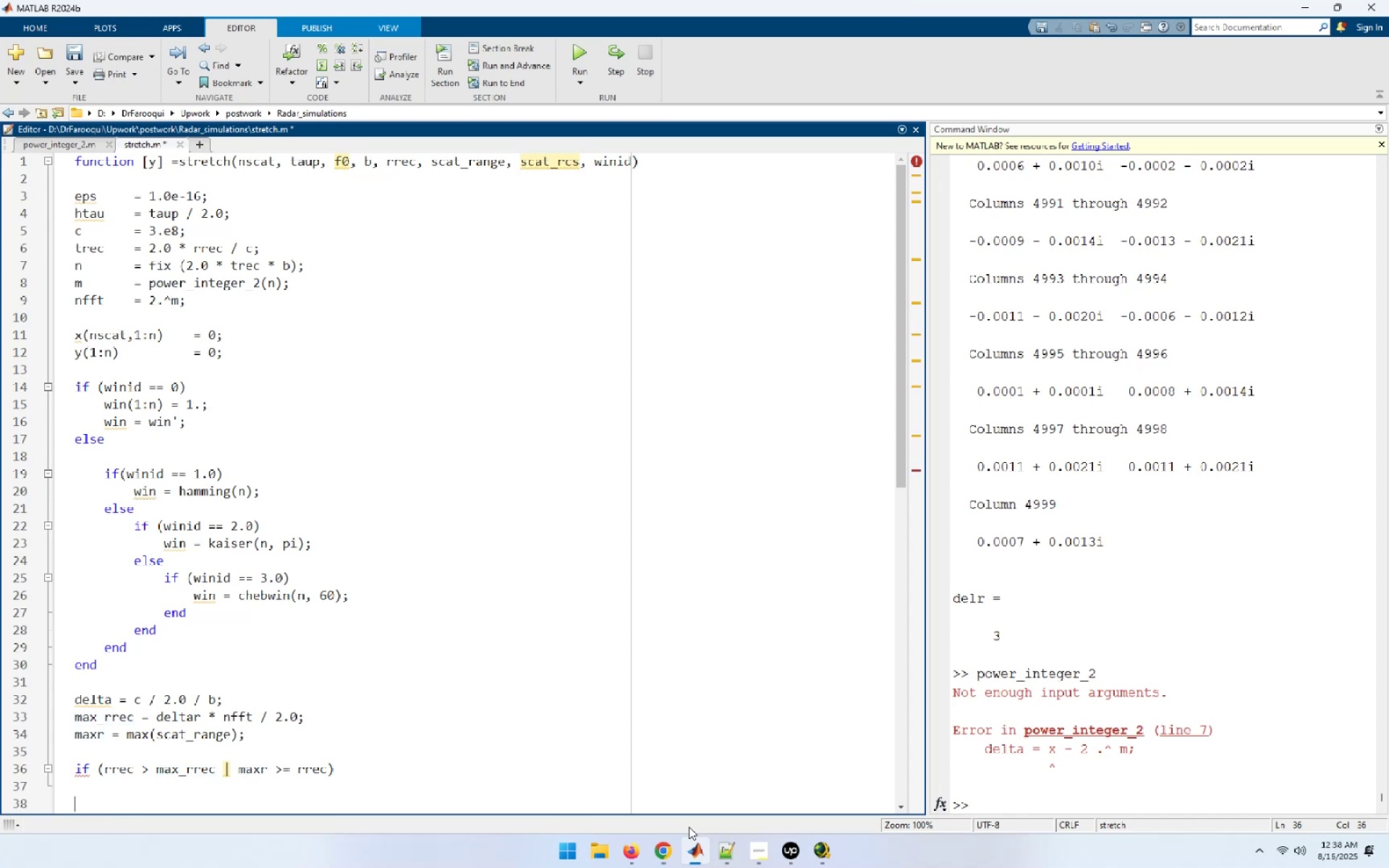 
hold_key(key=ArrowDown, duration=0.67)
 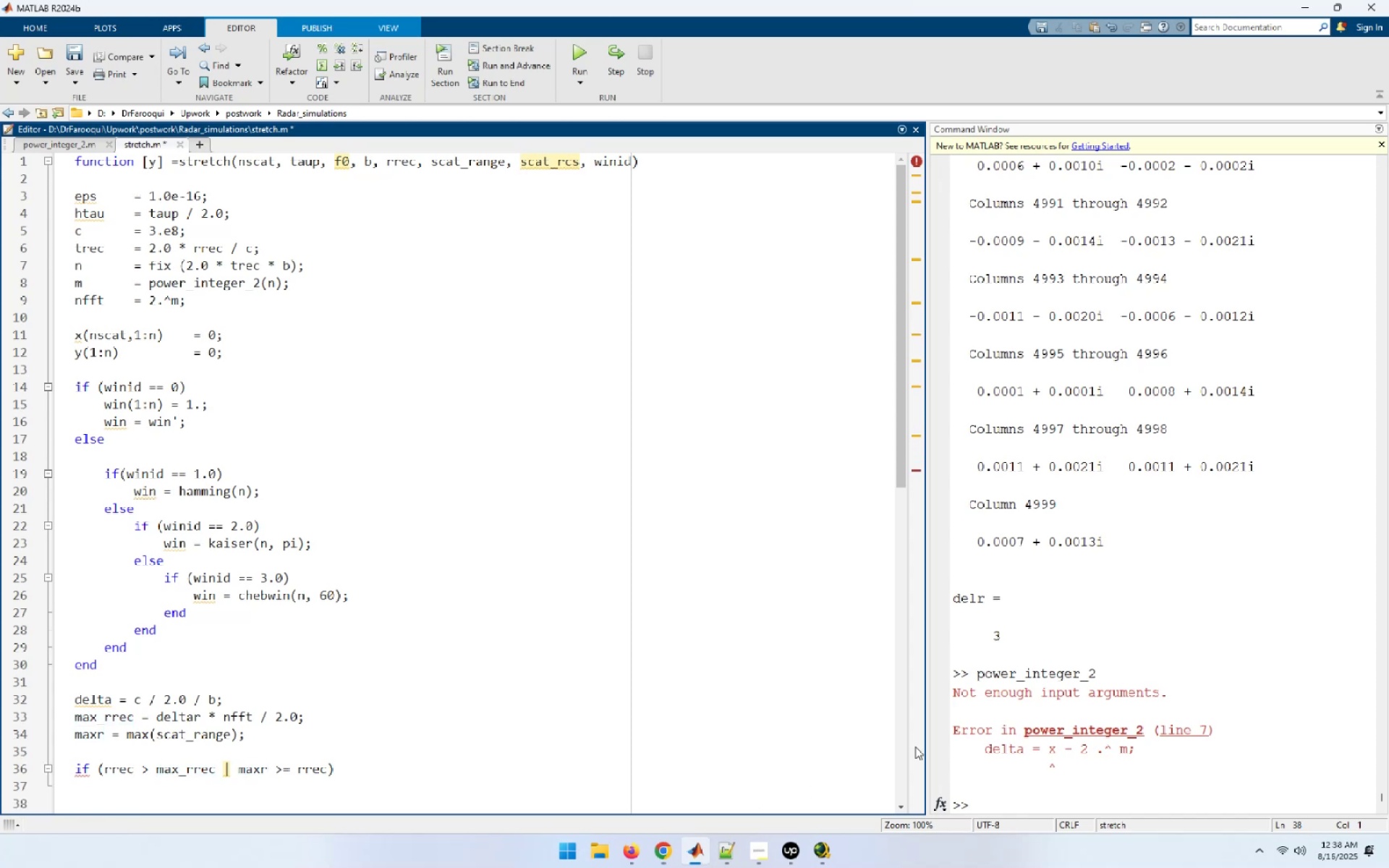 
scroll: coordinate [501, 610], scroll_direction: down, amount: 6.0
 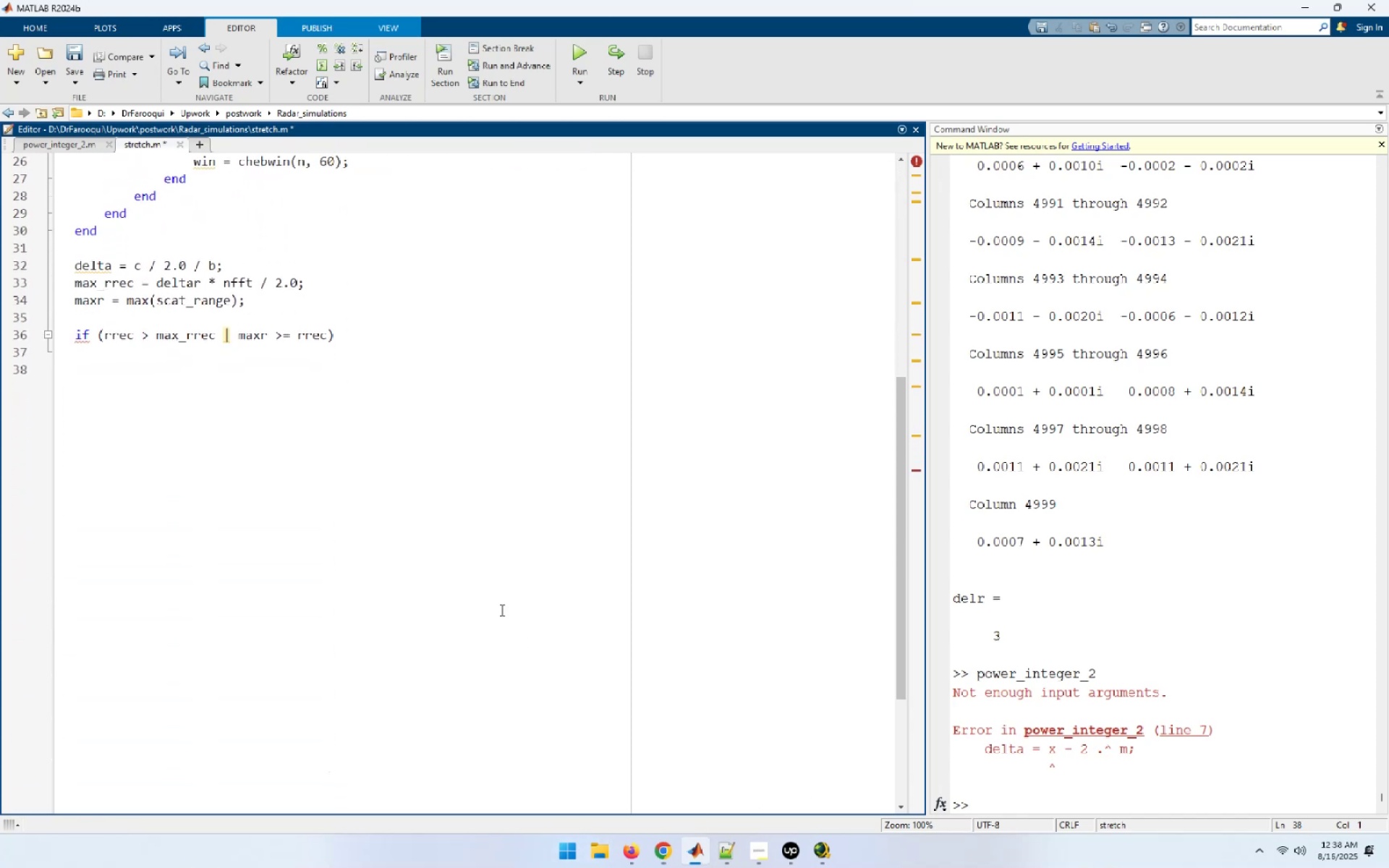 
key(ArrowUp)
 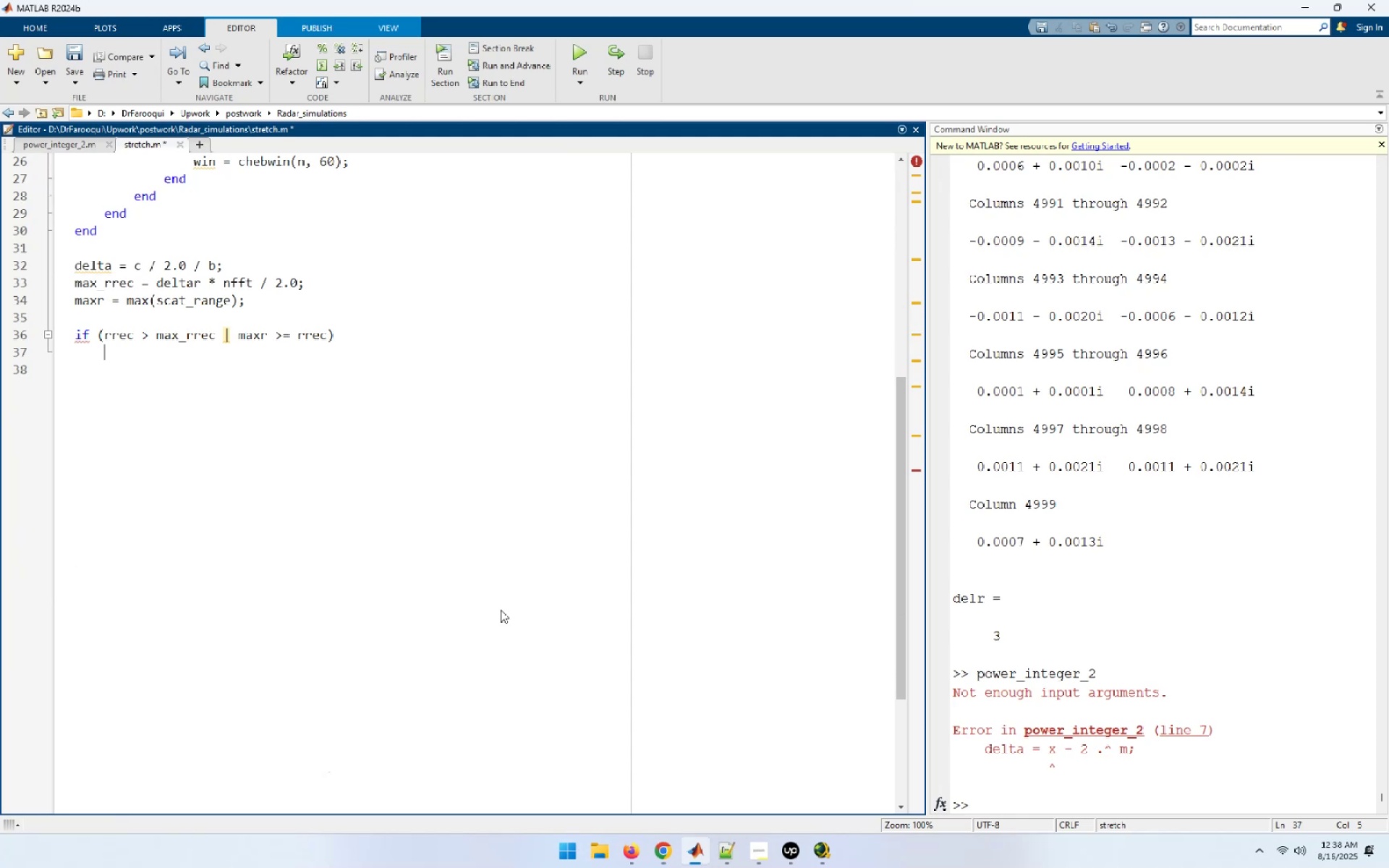 
key(ArrowUp)
 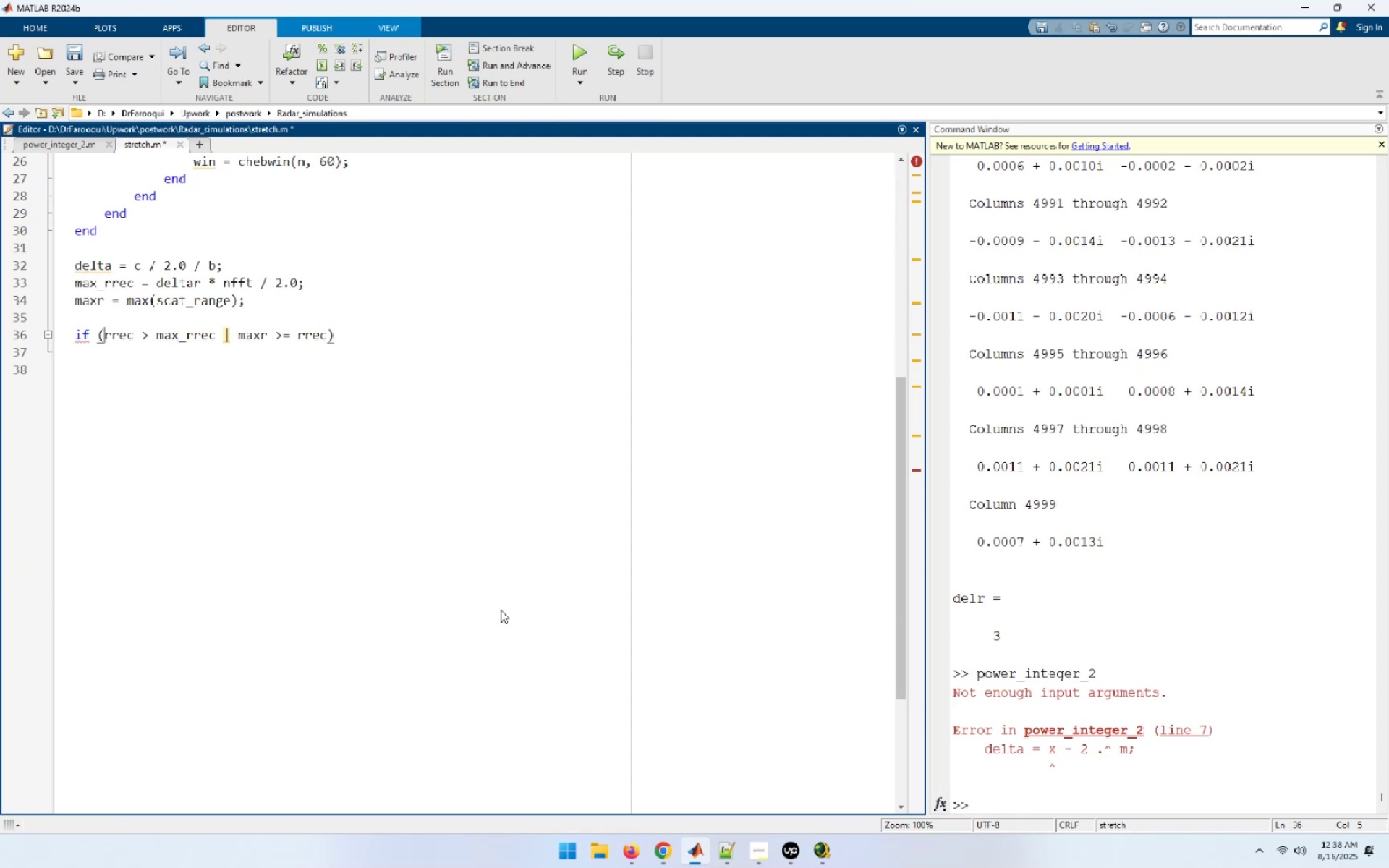 
key(ArrowDown)
 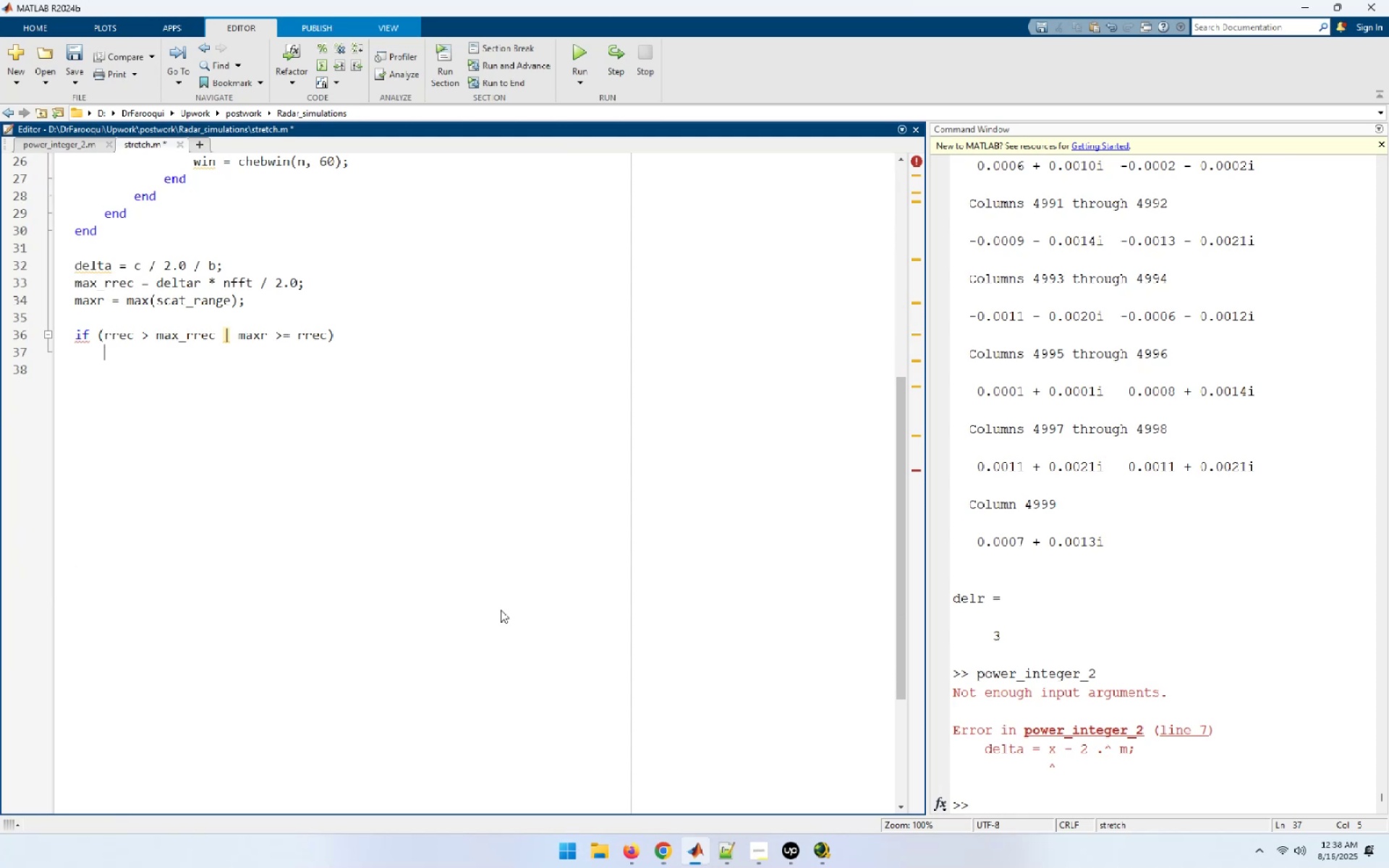 
key(Quote)
 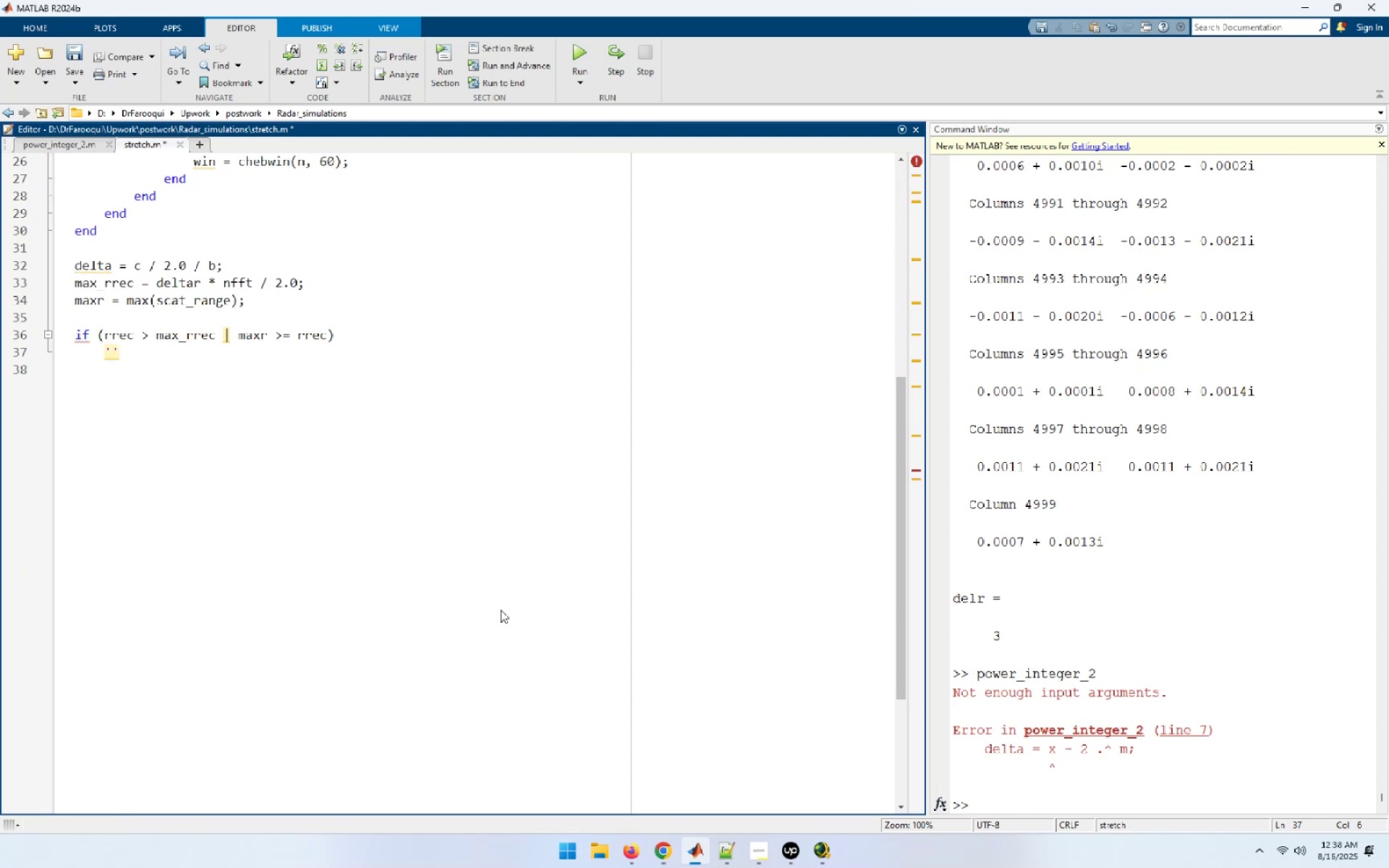 
key(Shift+E)
 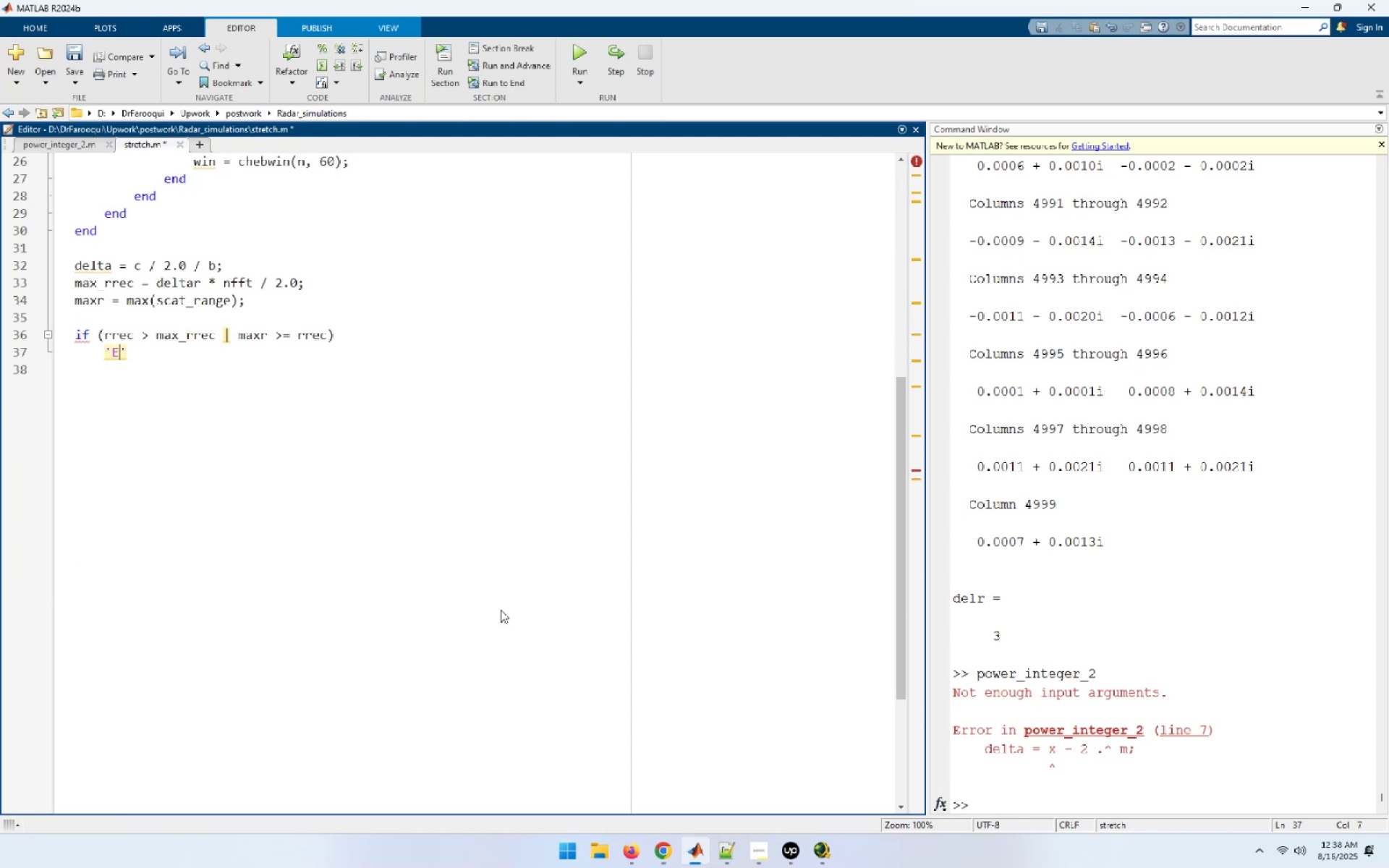 
type(rorr: Receive window is too large; or scatters)
key(Backspace)
type(ers fall outside window )
key(Backspace)
type(')
 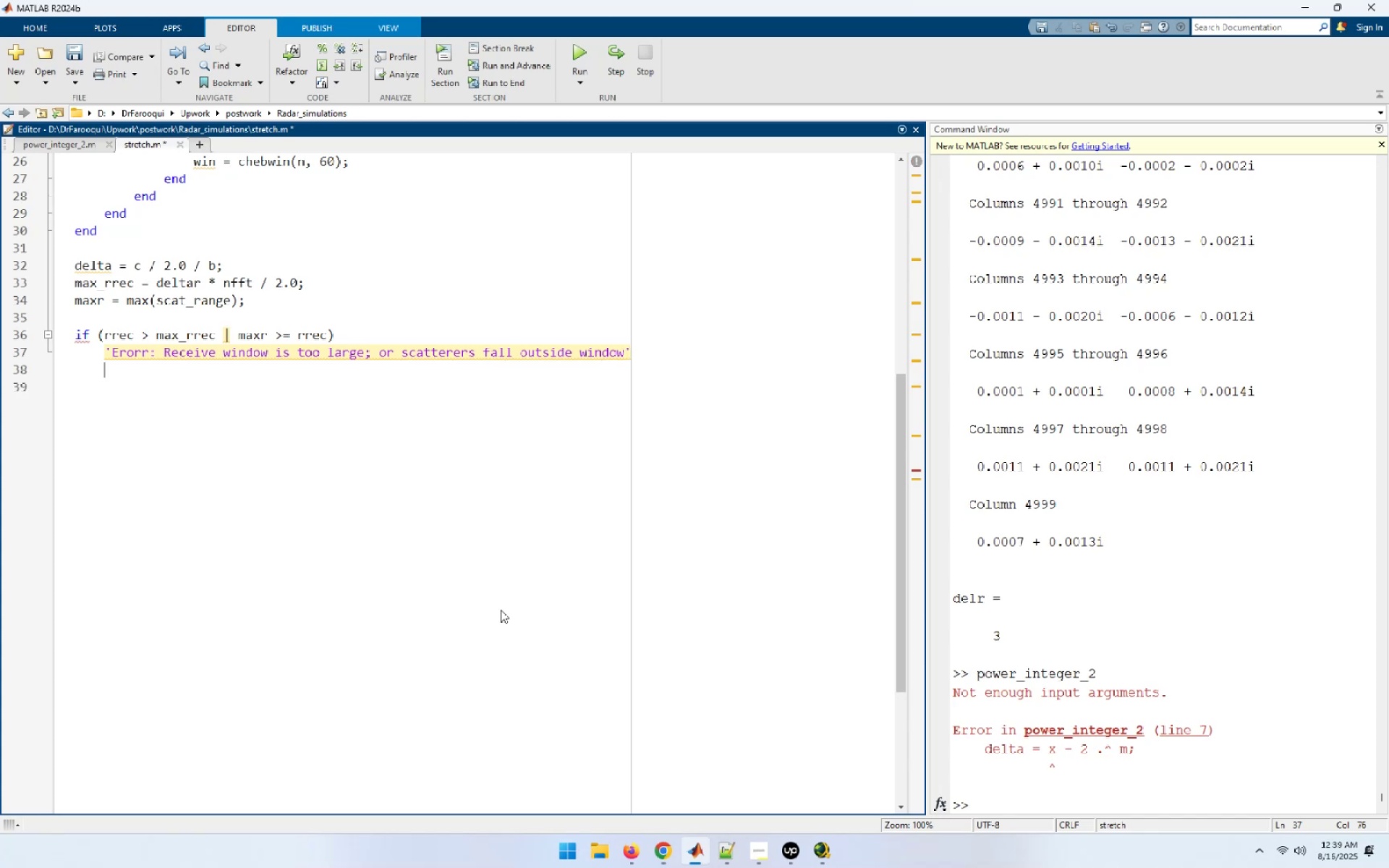 
 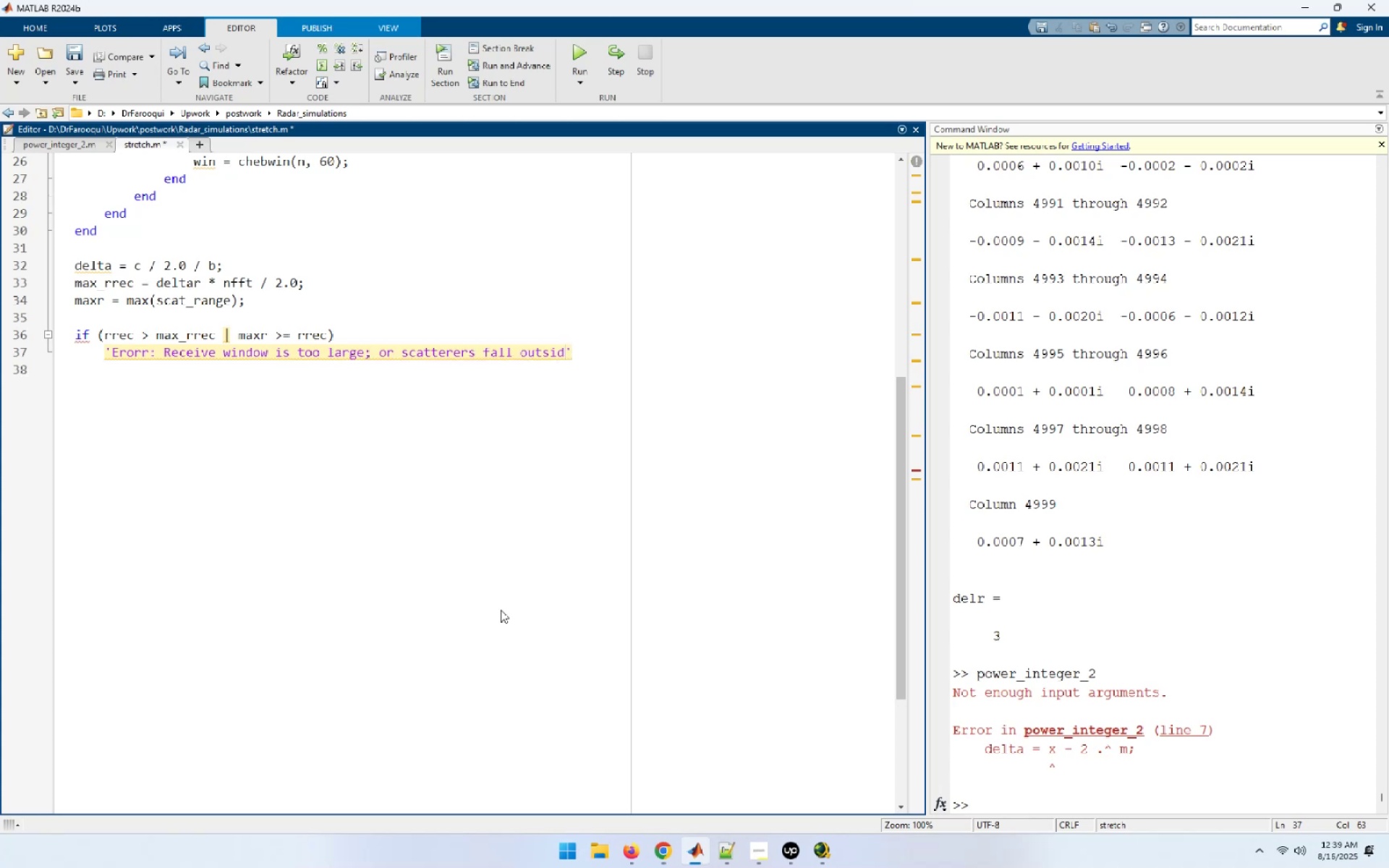 
key(Enter)
 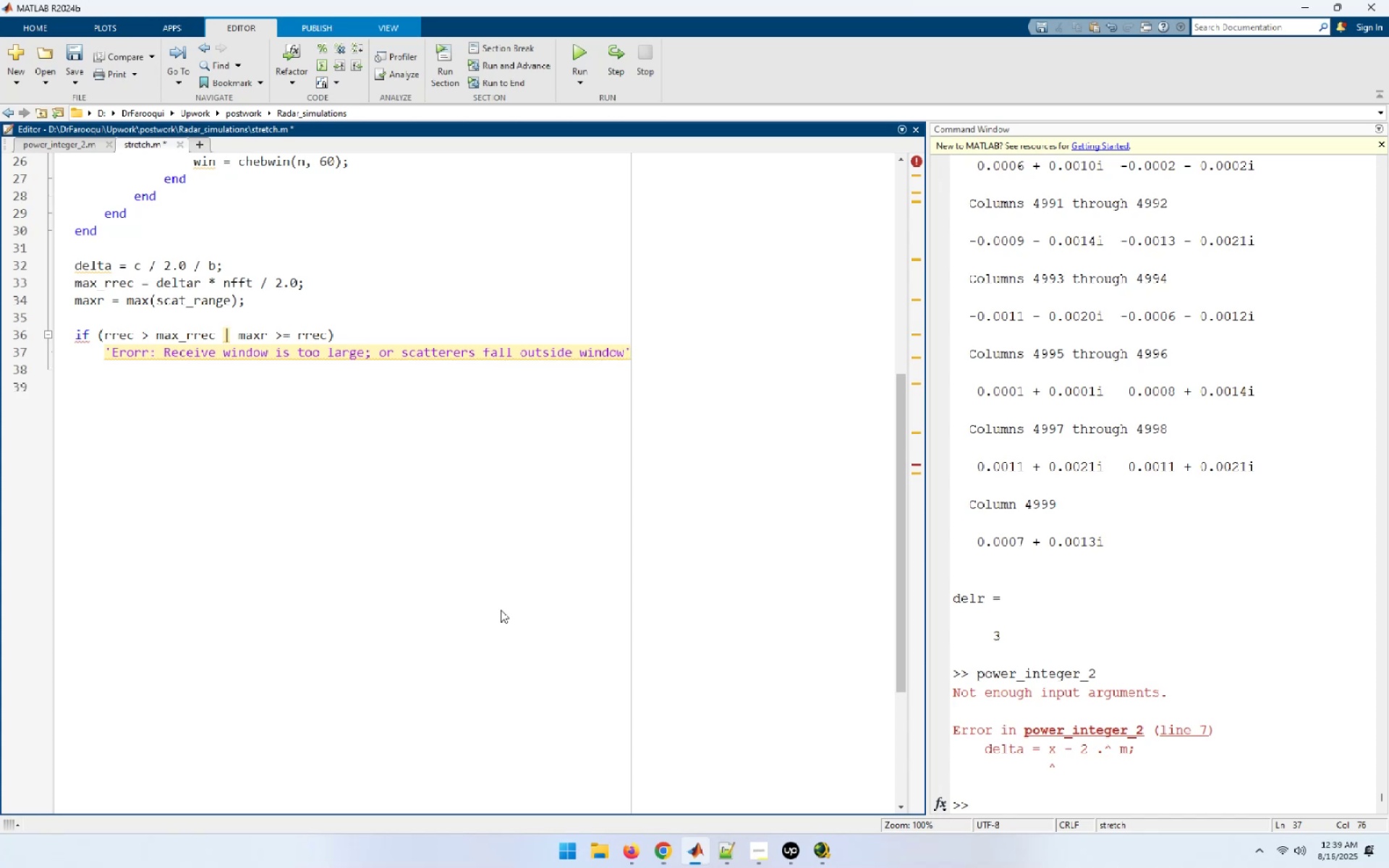 
type(return)
 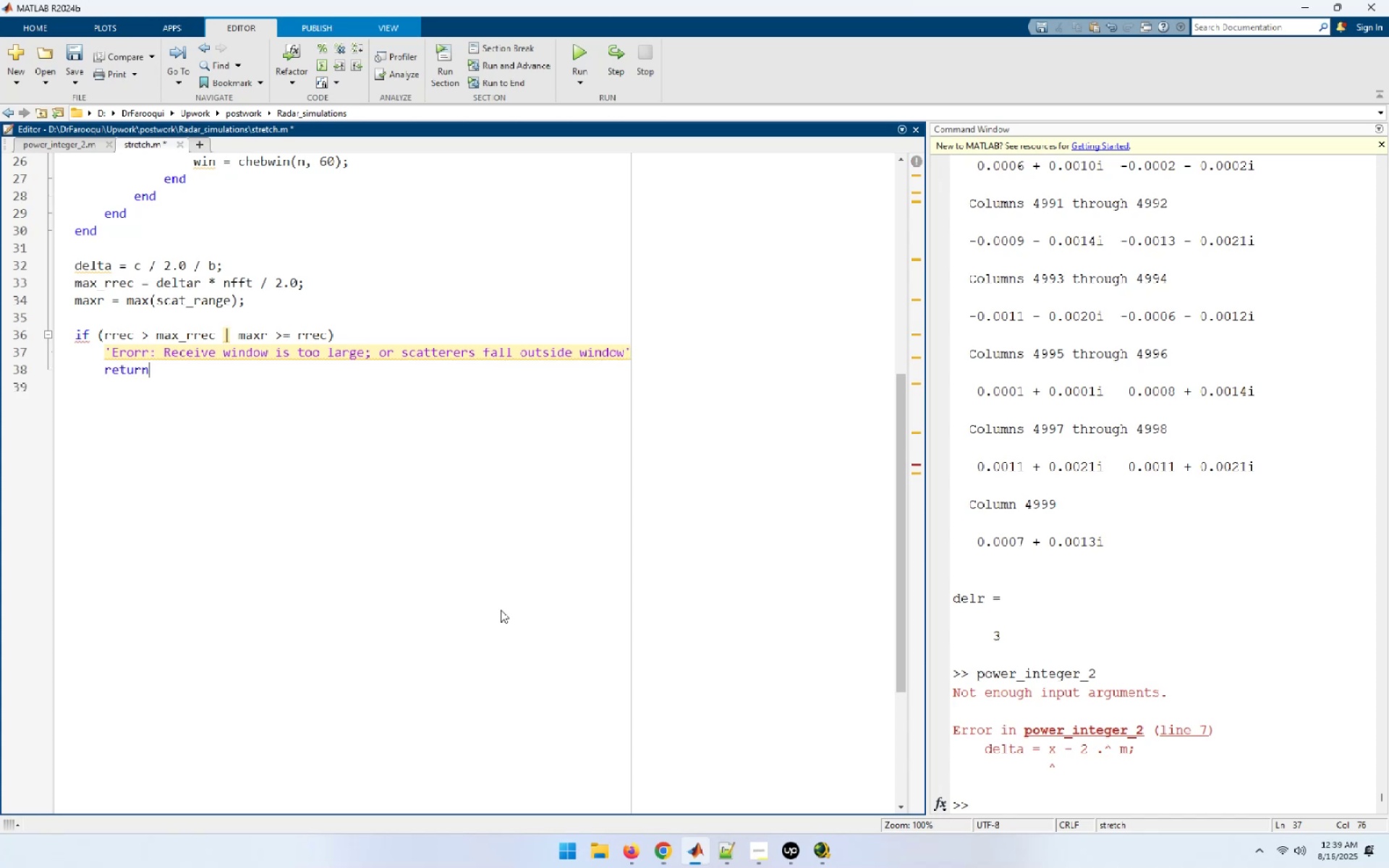 
key(Enter)
 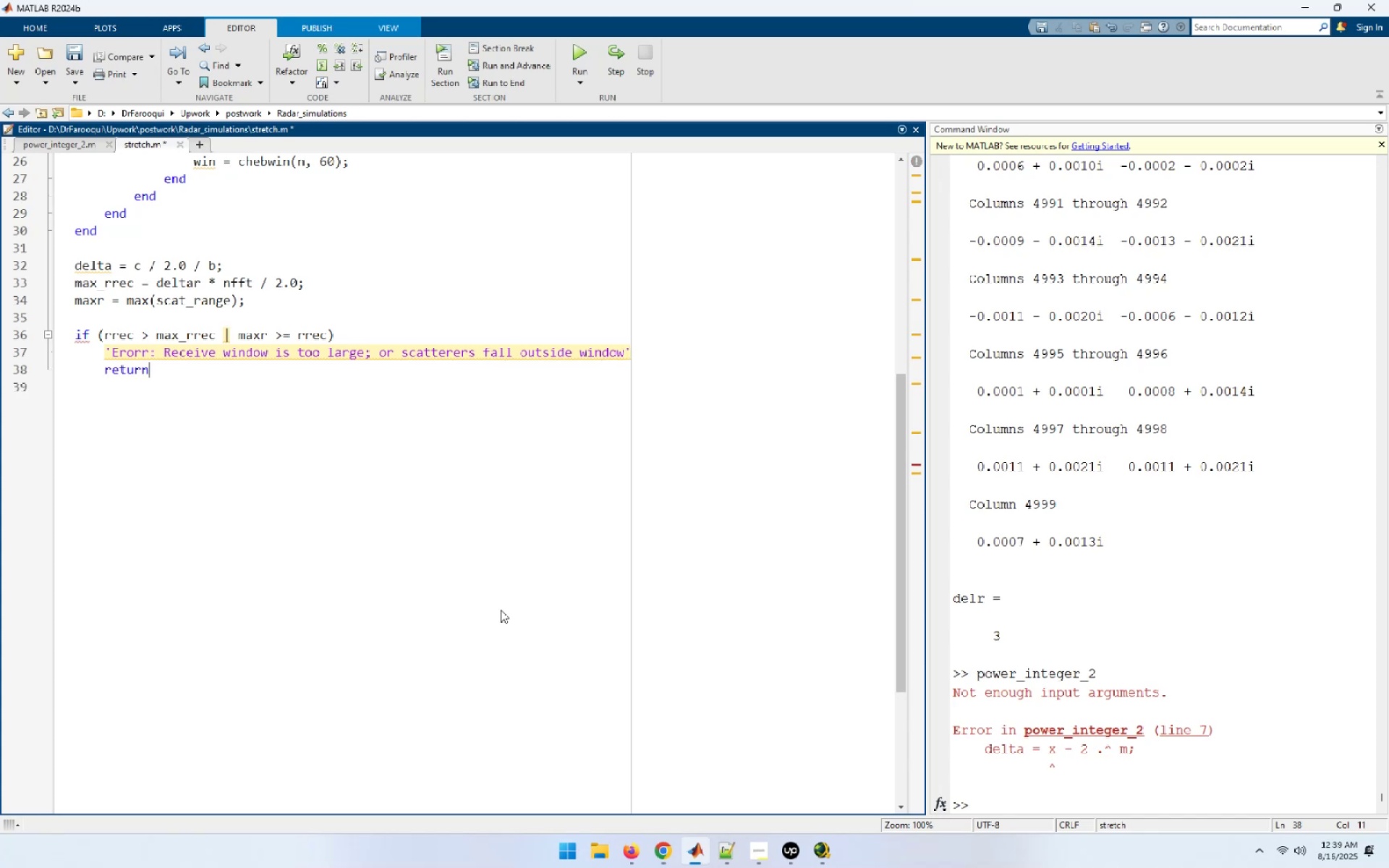 
type(end)
 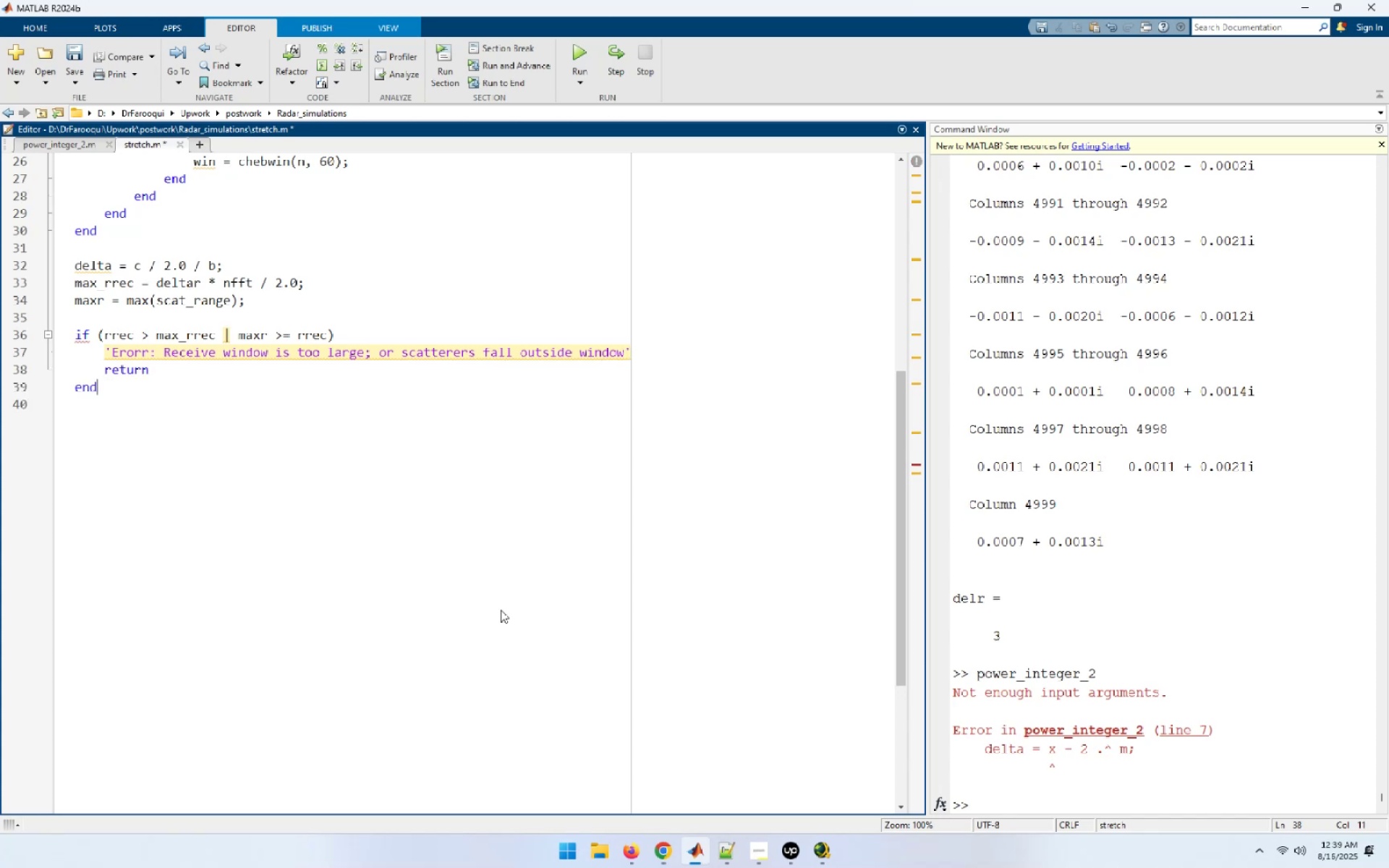 
key(Enter)
 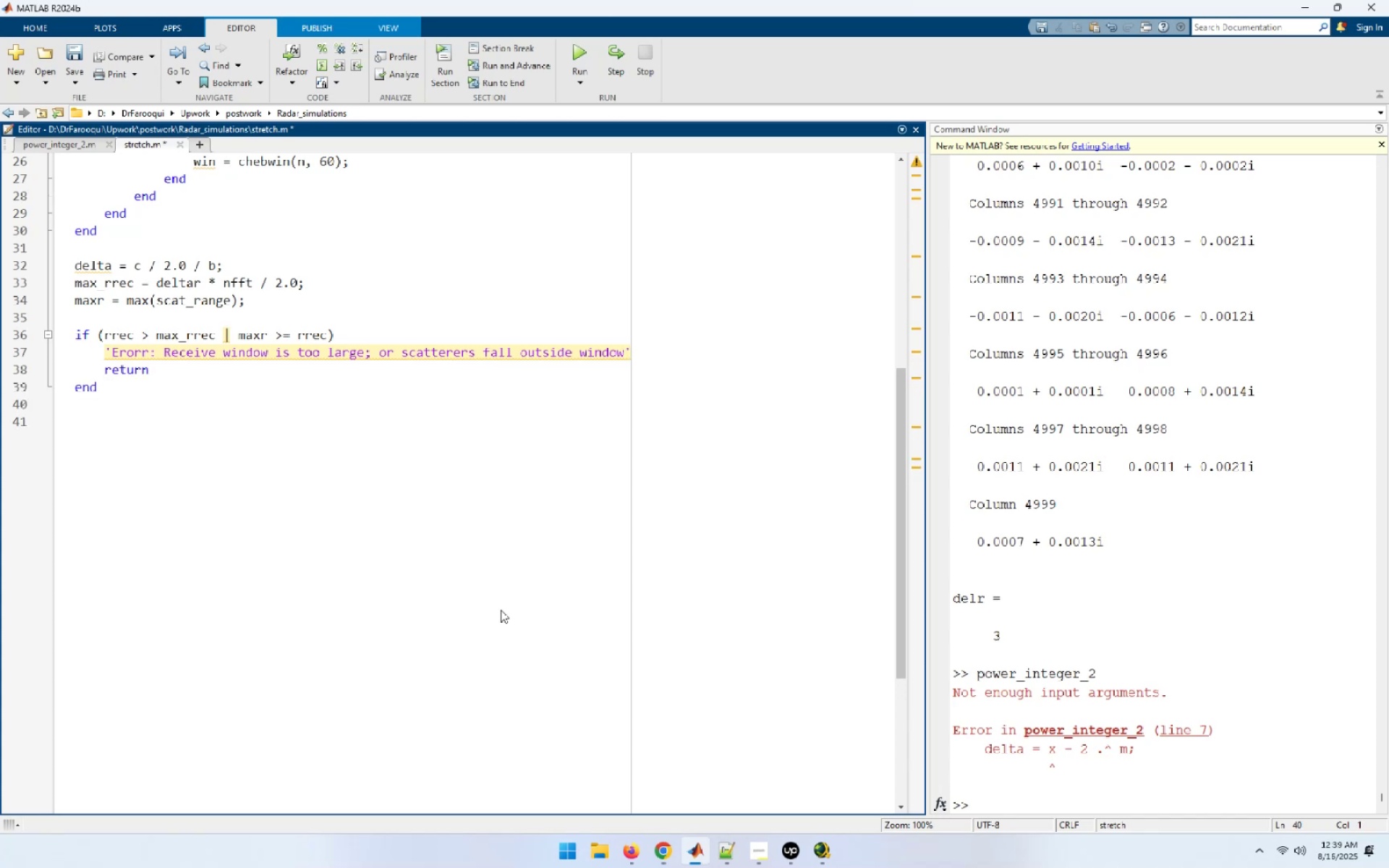 
key(Enter)
 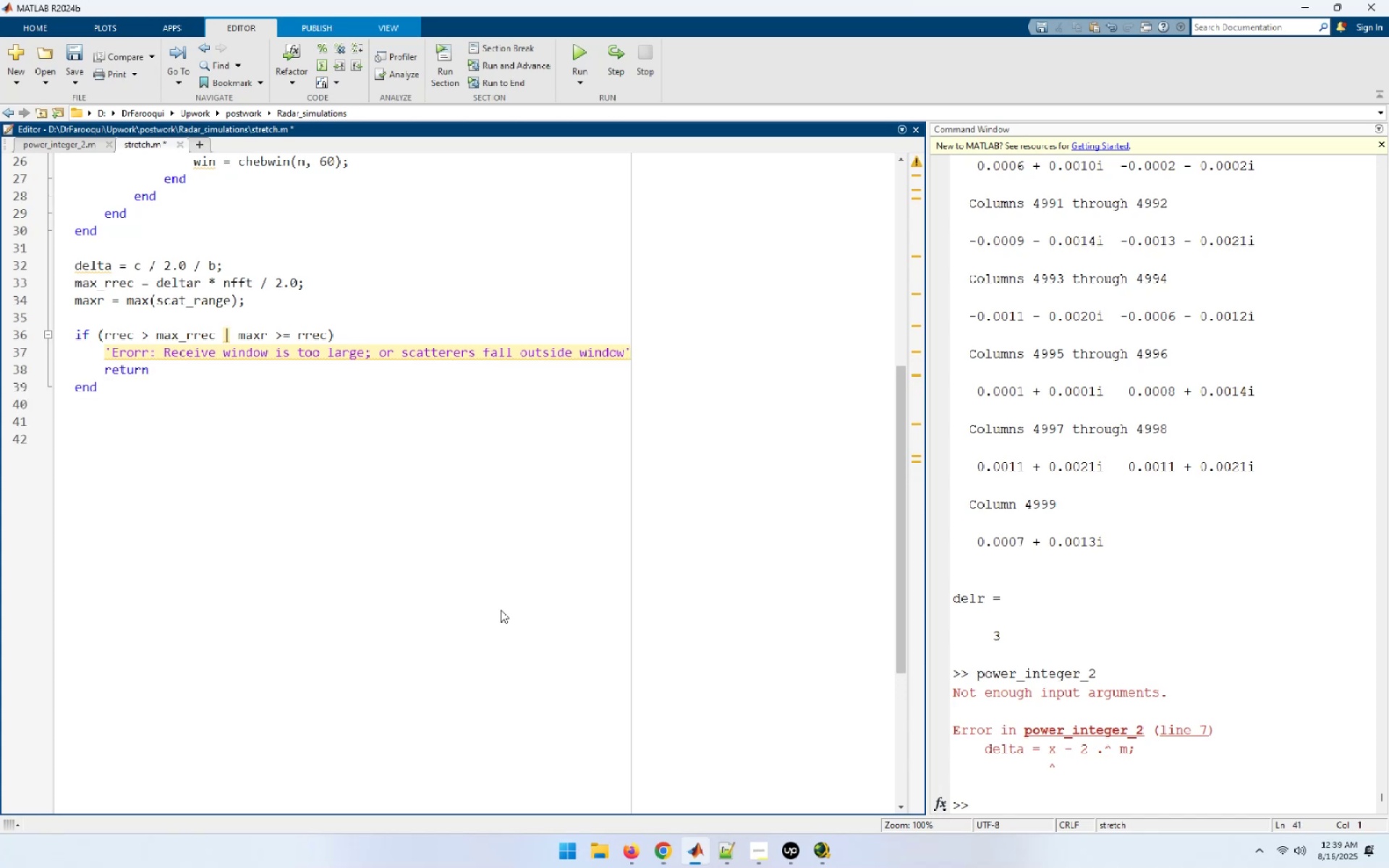 
type(t=)
key(Backspace)
type( = line)
key(Backspace)
type(space (0,taup, n);)
 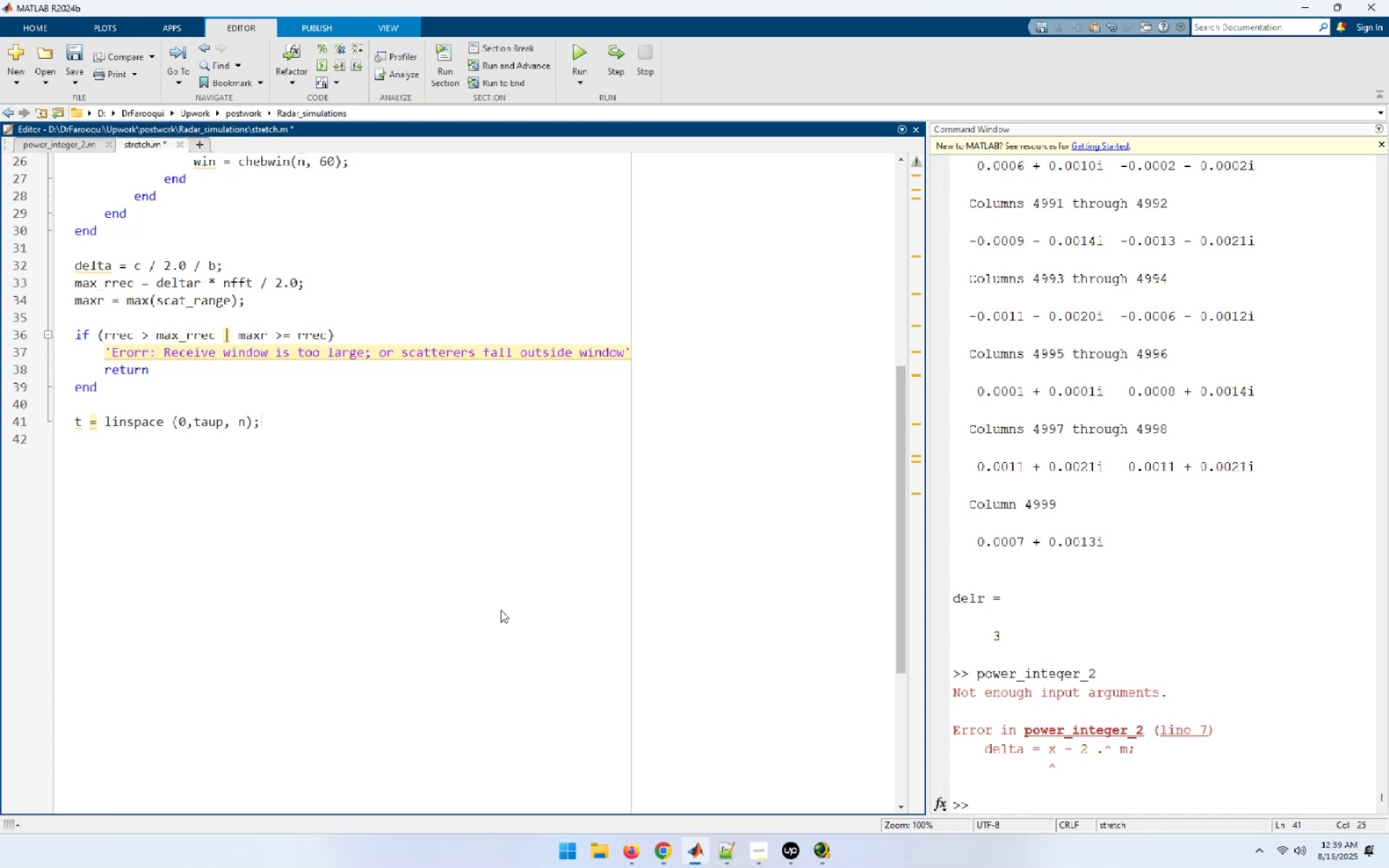 
key(Enter)
 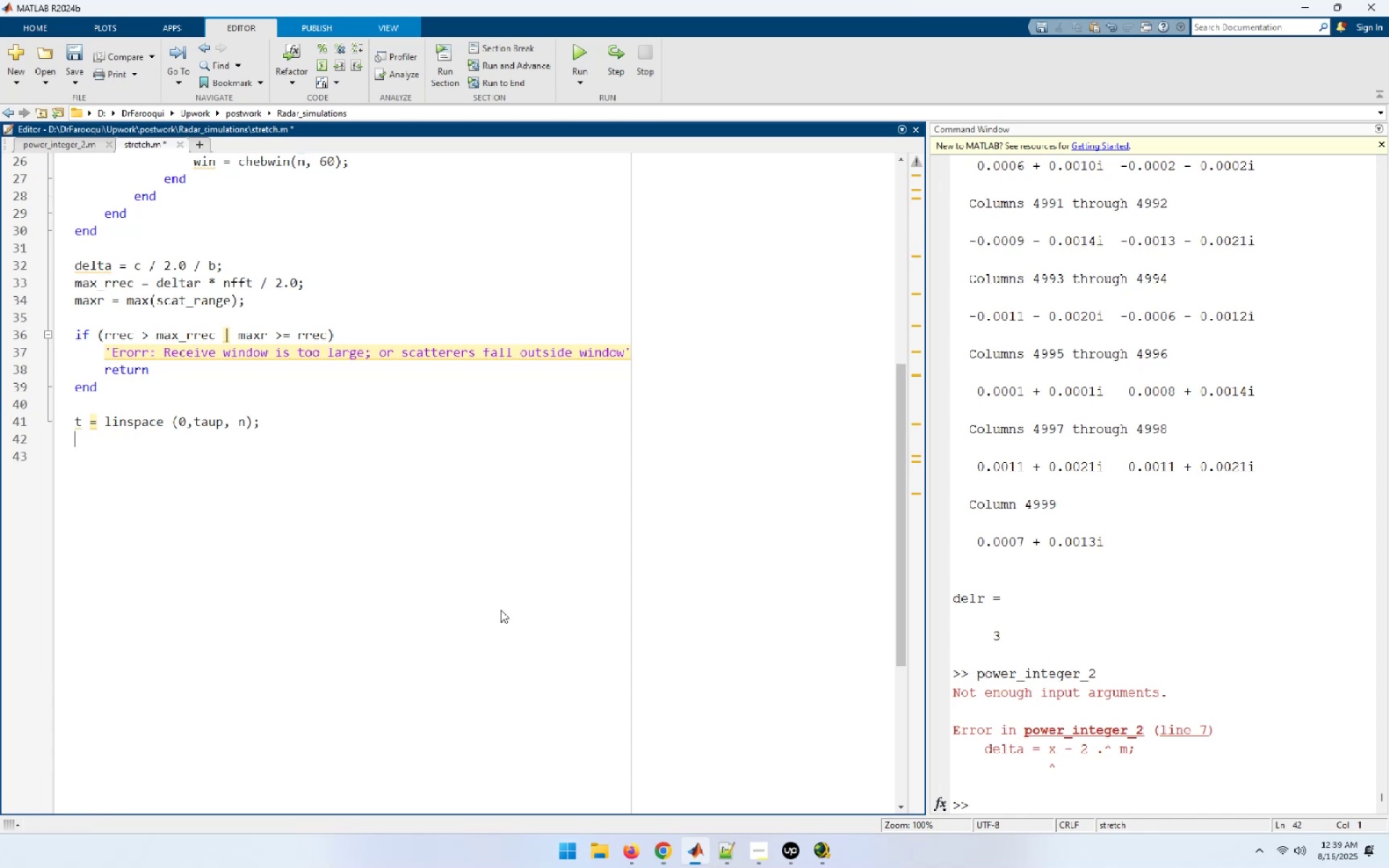 
key(Enter)
 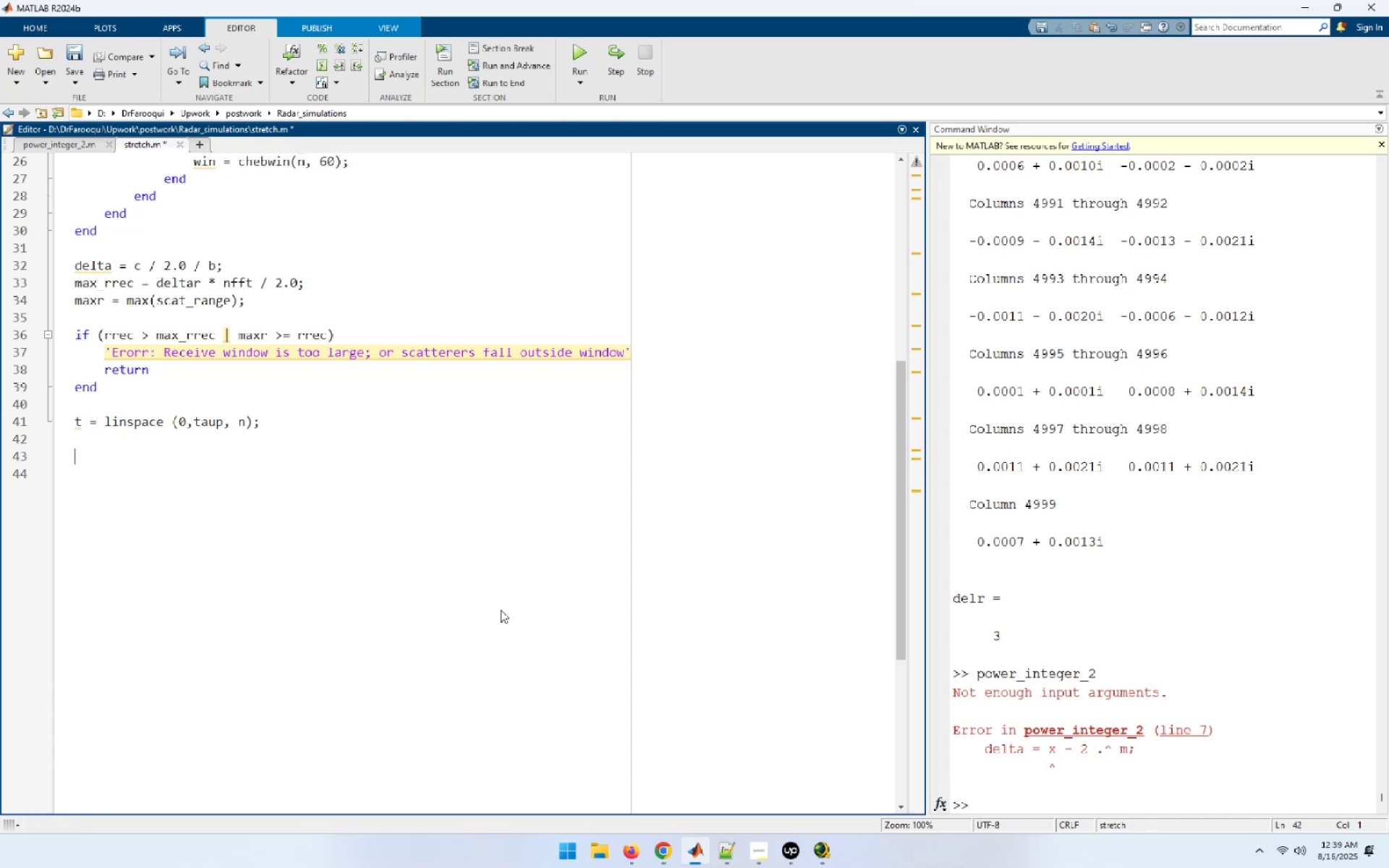 
type(for j=)
key(Backspace)
type( = i)
key(Backspace)
type(1:1:nsct)
key(Backspace)
type(at)
 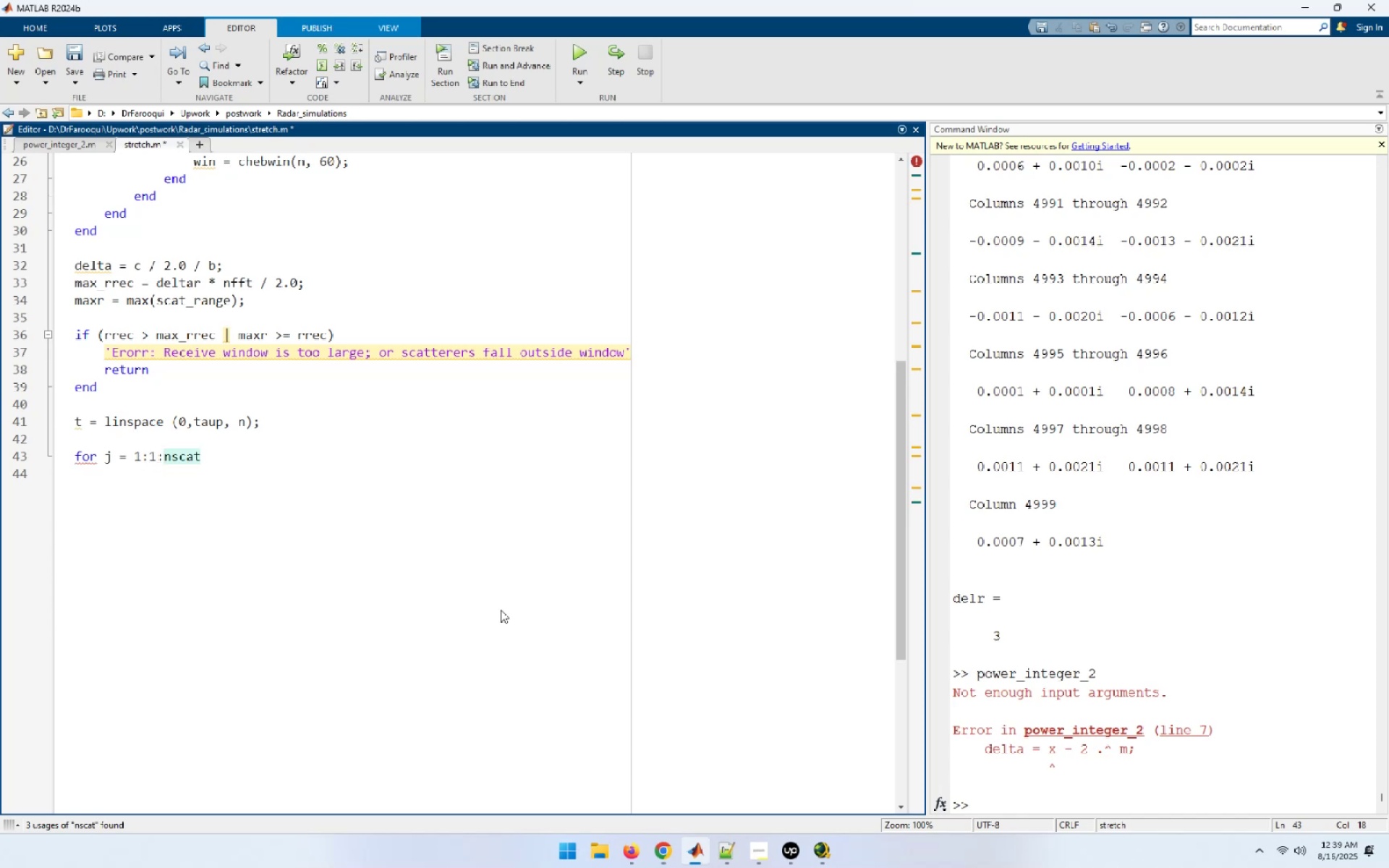 
key(Enter)
 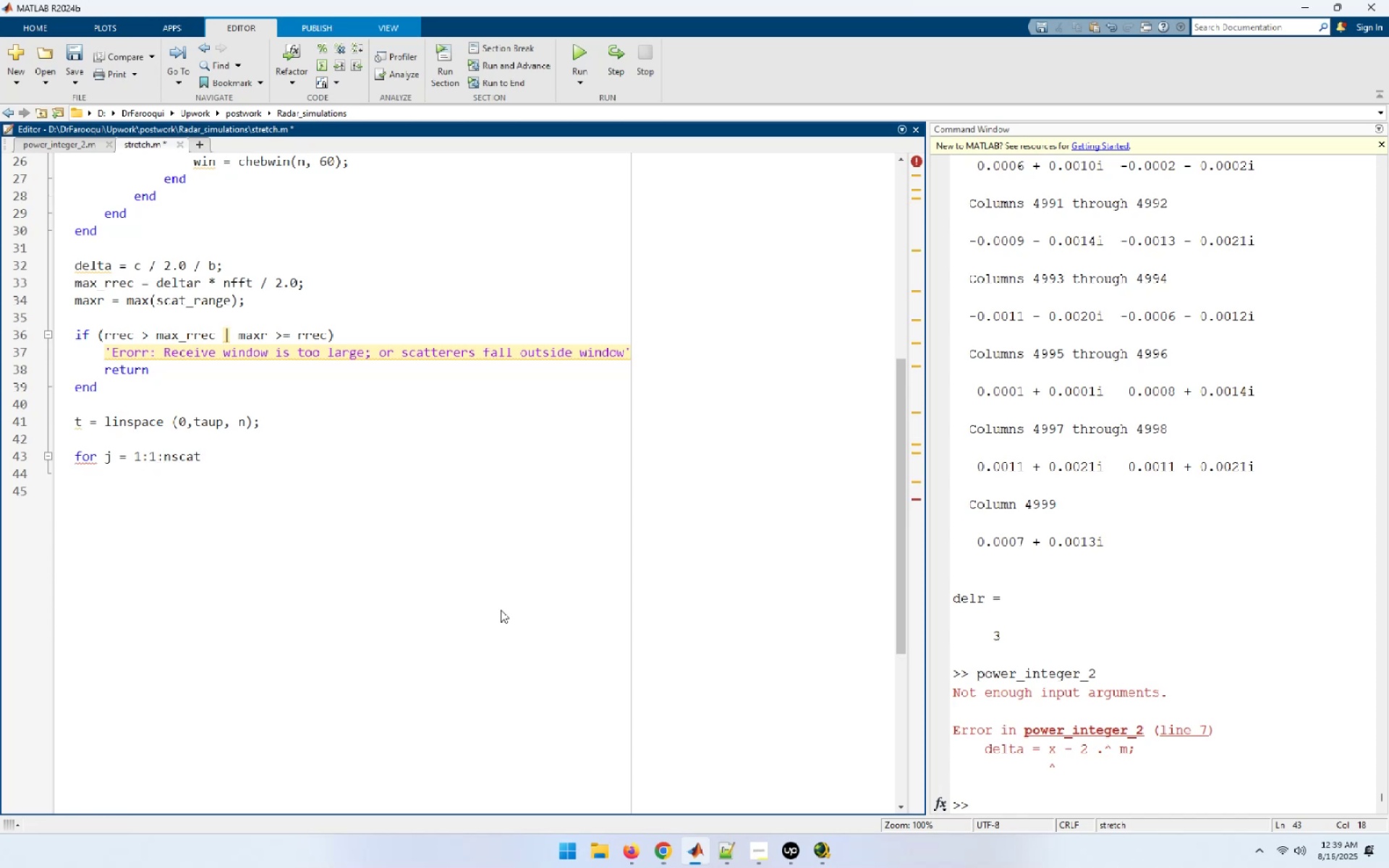 
type(range)
 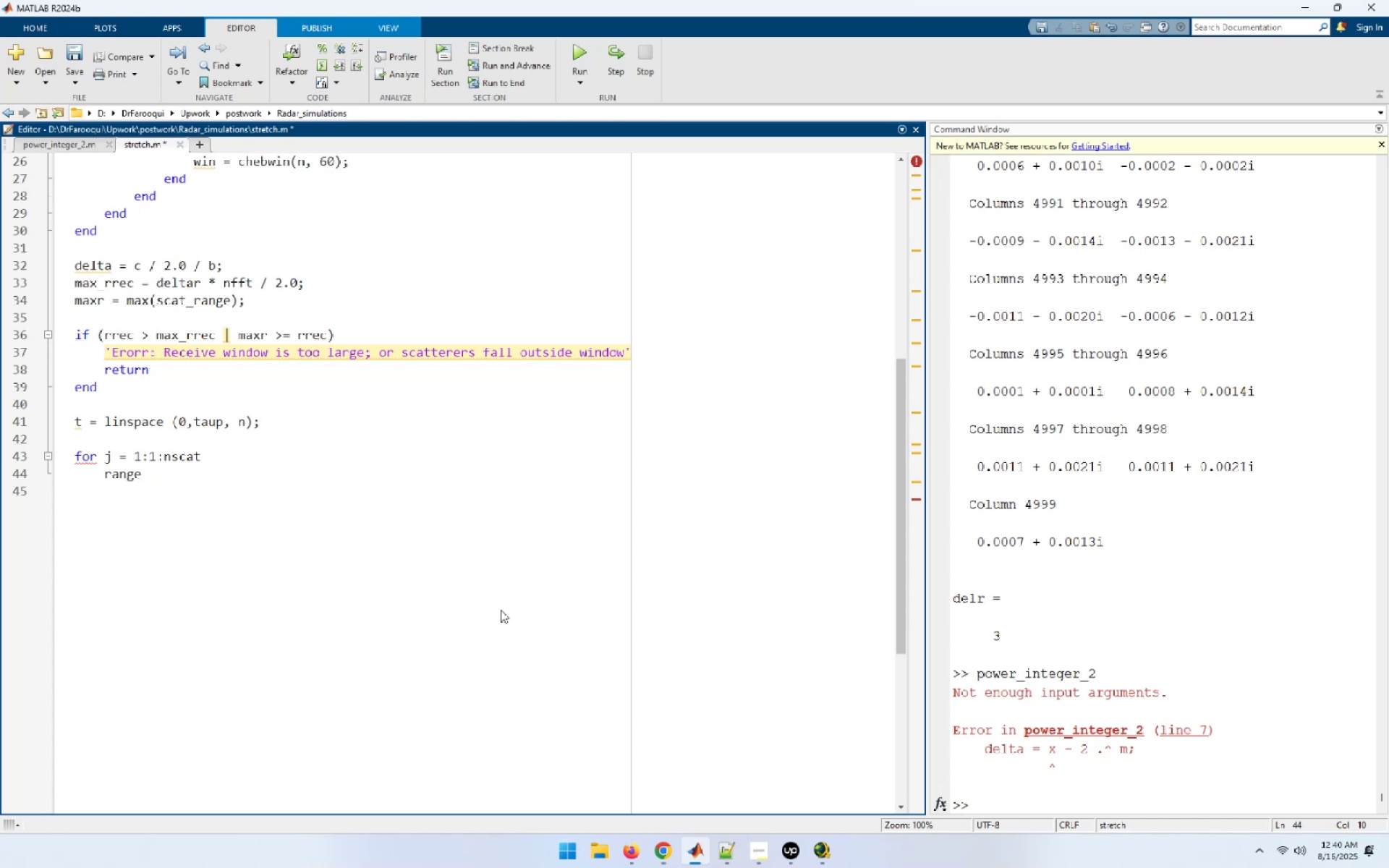 
wait(15.55)
 